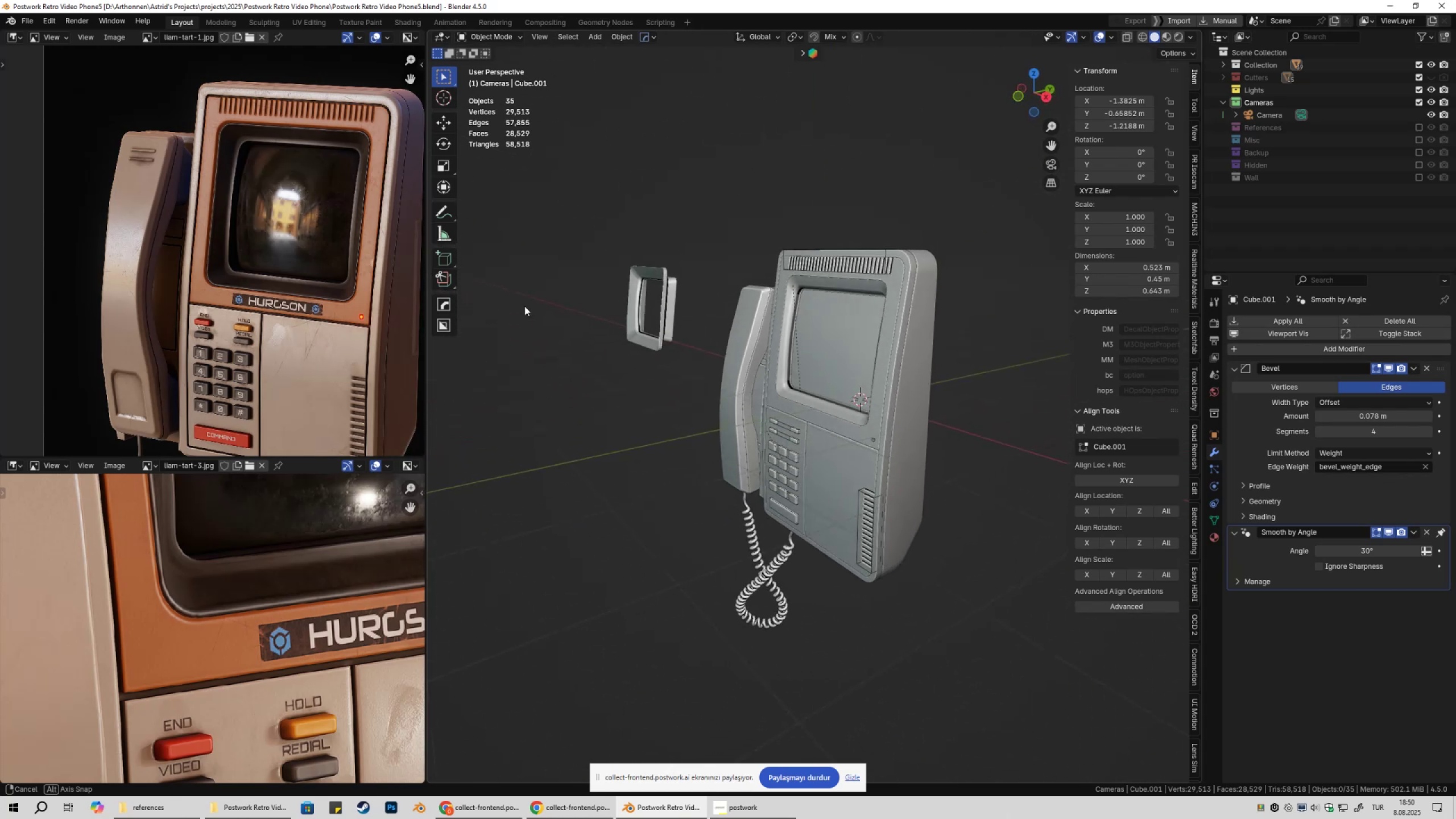 
wait(13.28)
 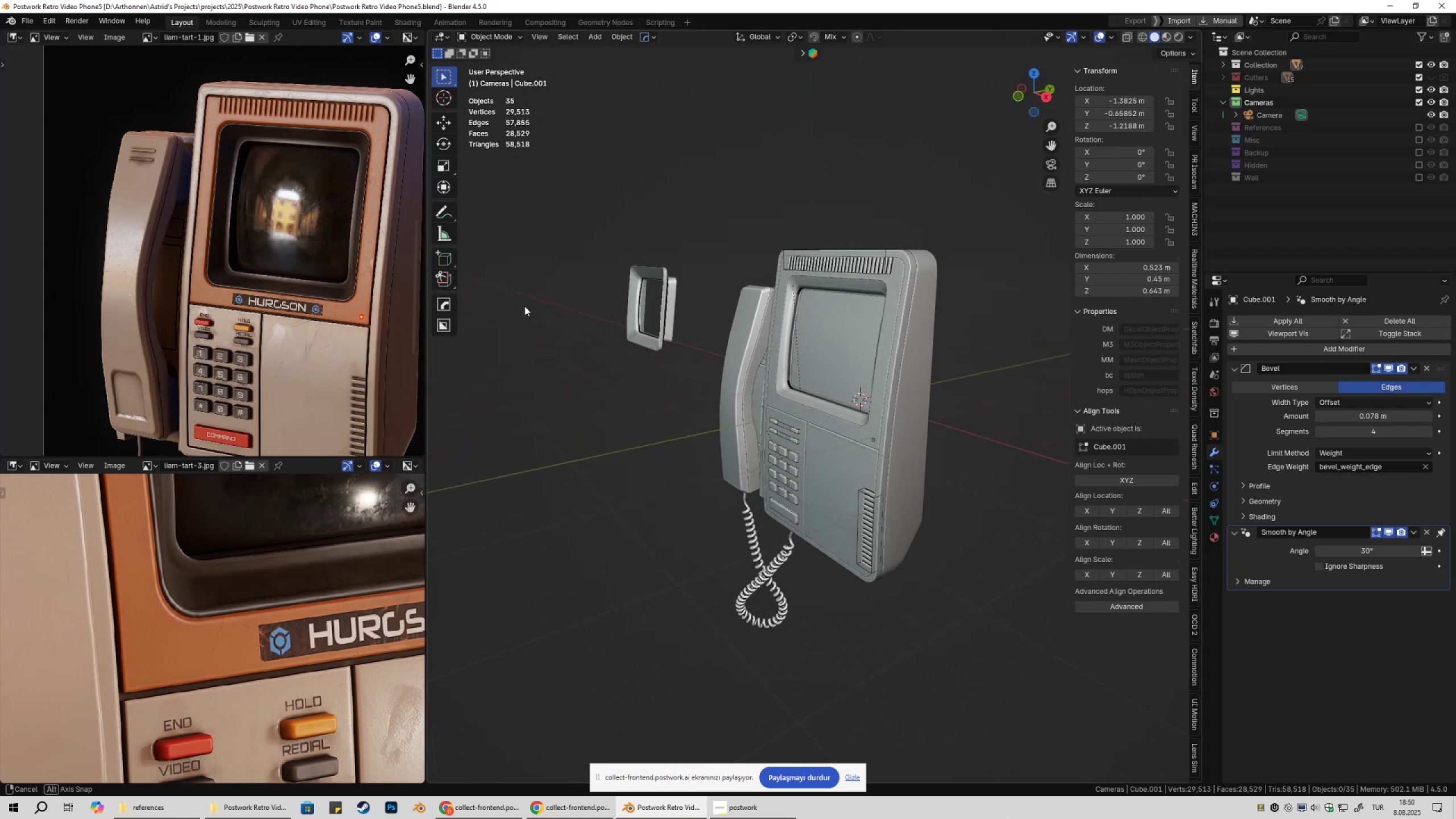 
scroll: coordinate [768, 334], scroll_direction: up, amount: 2.0
 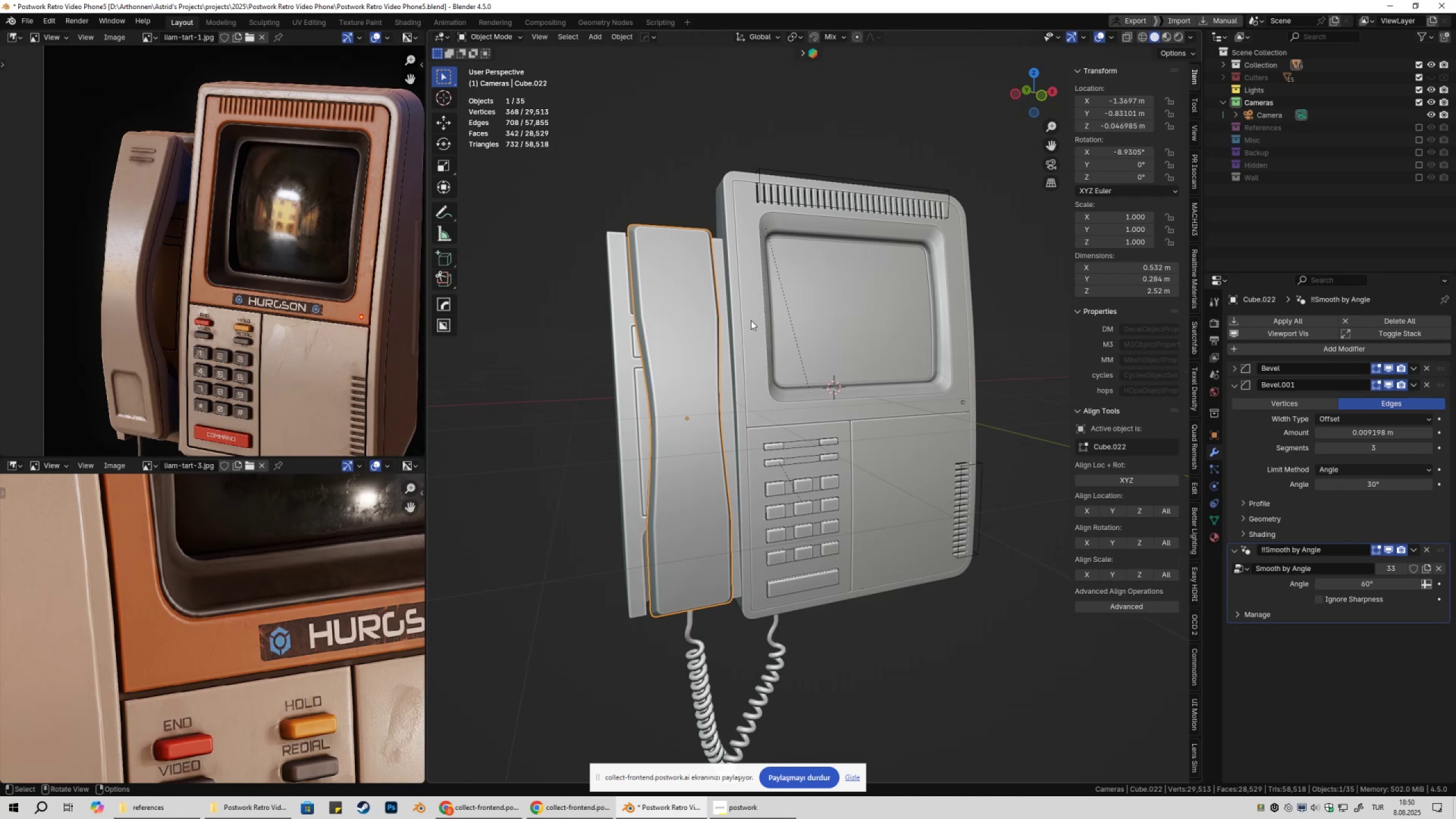 
wait(6.84)
 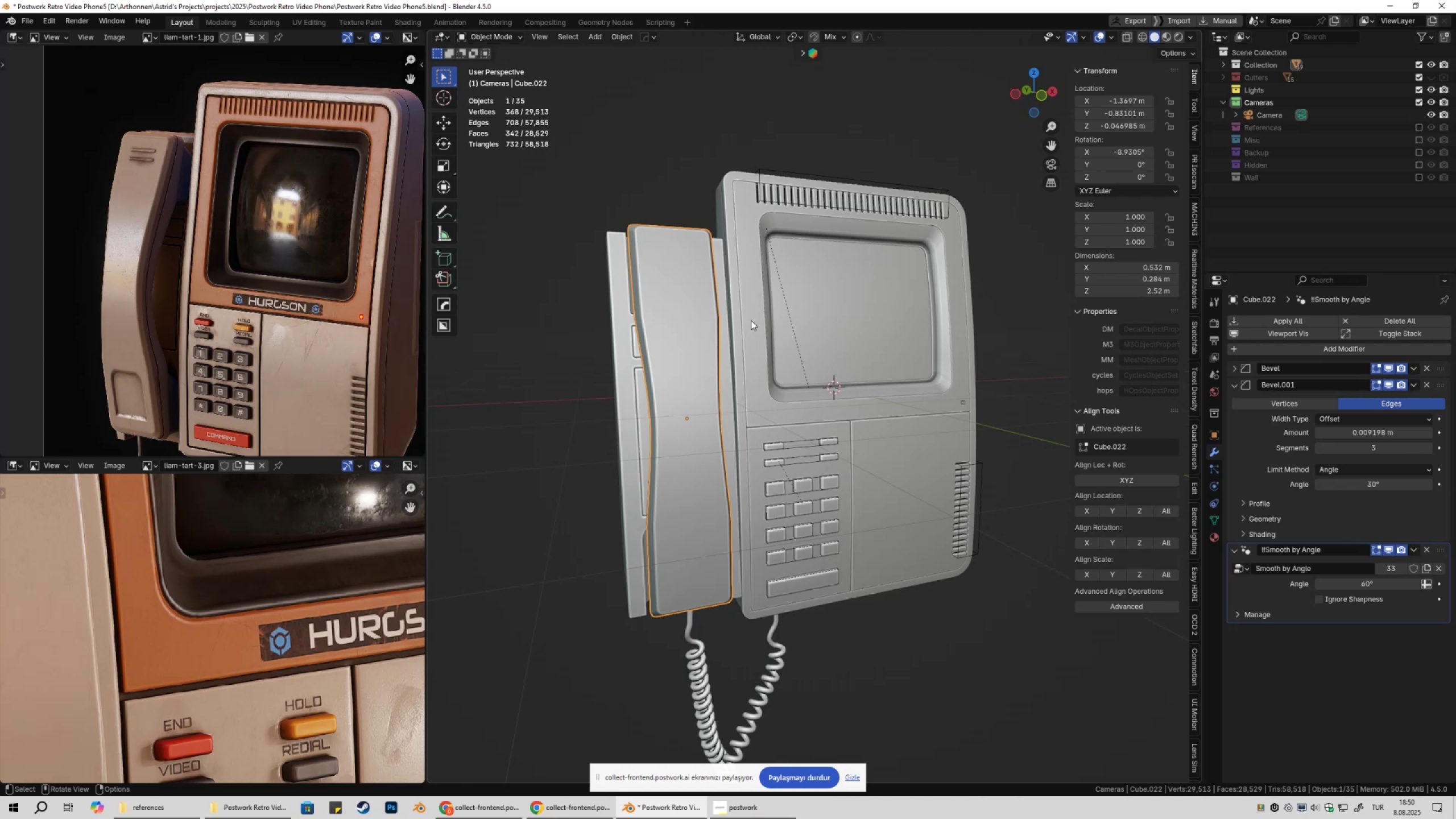 
key(Tab)
 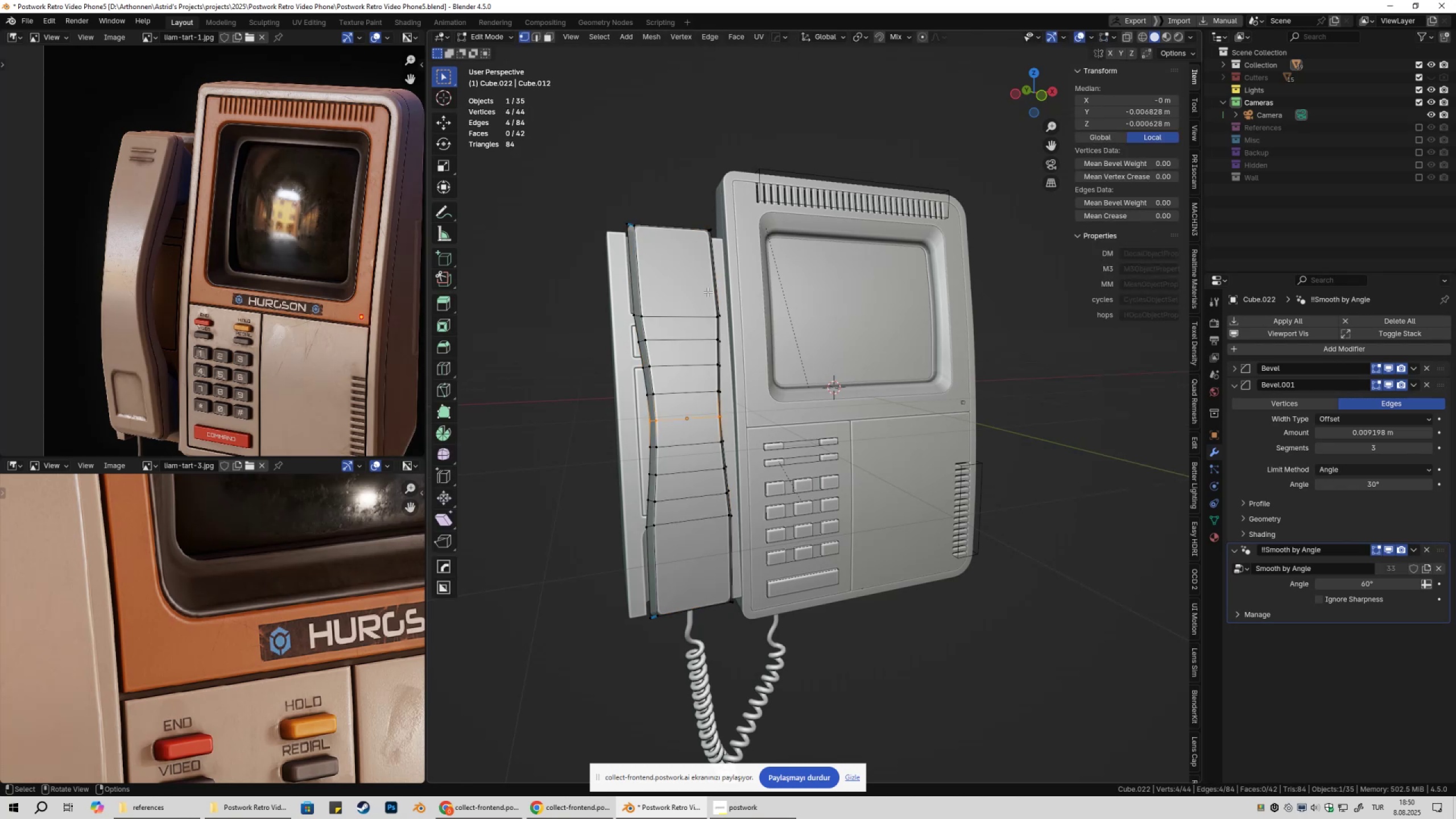 
key(Shift+ShiftLeft)
 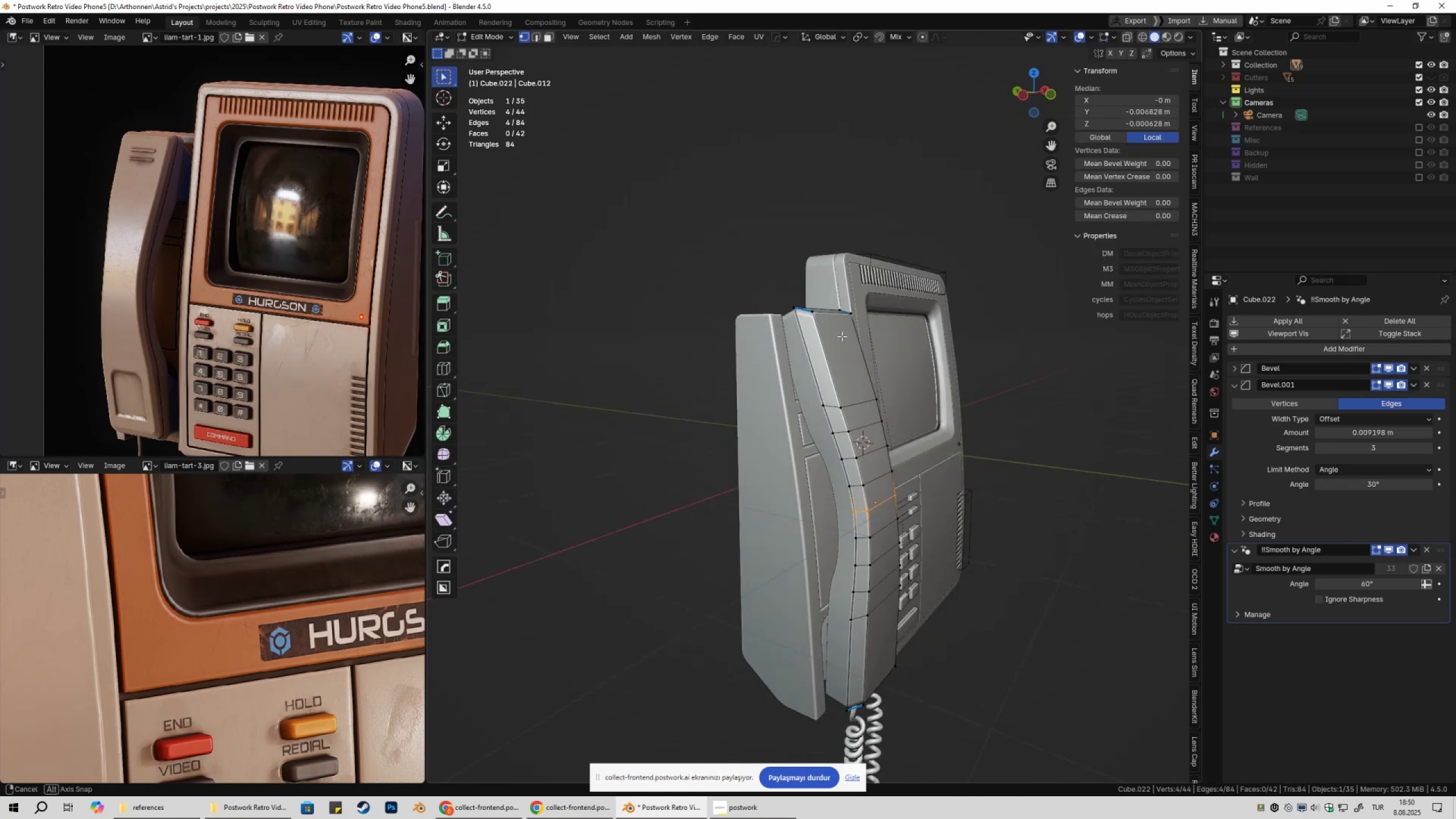 
key(3)
 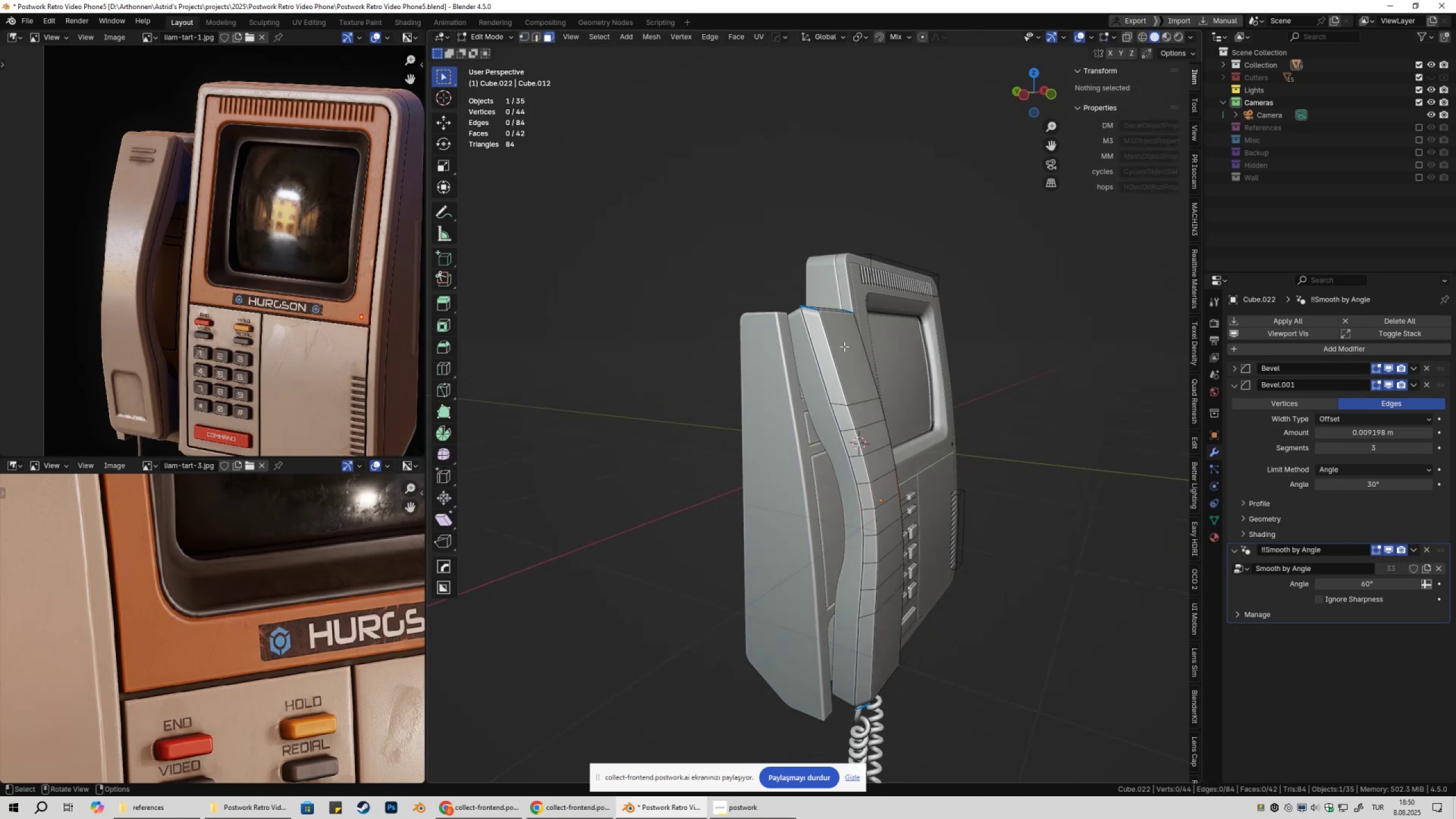 
left_click([844, 346])
 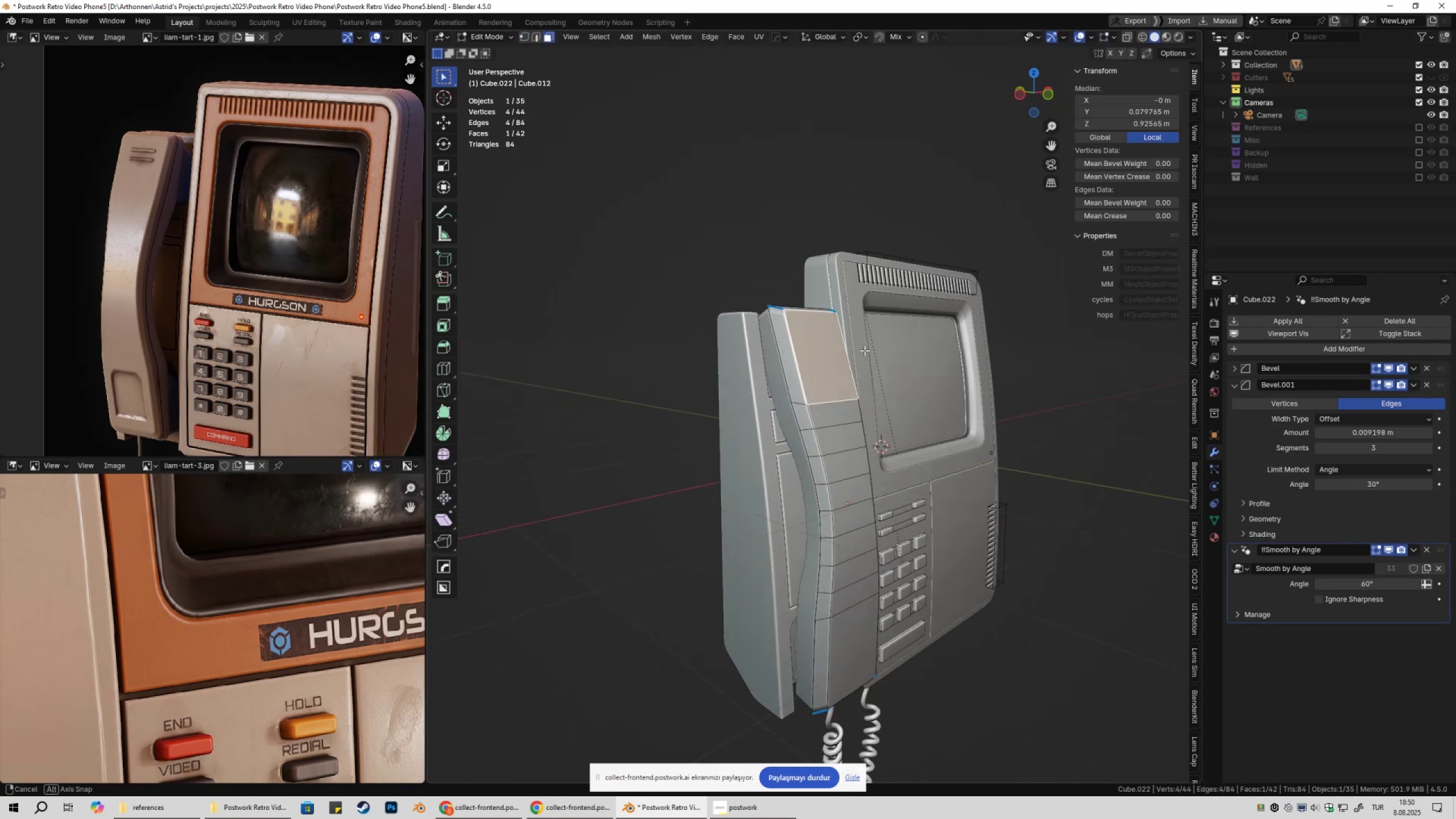 
scroll: coordinate [833, 330], scroll_direction: up, amount: 4.0
 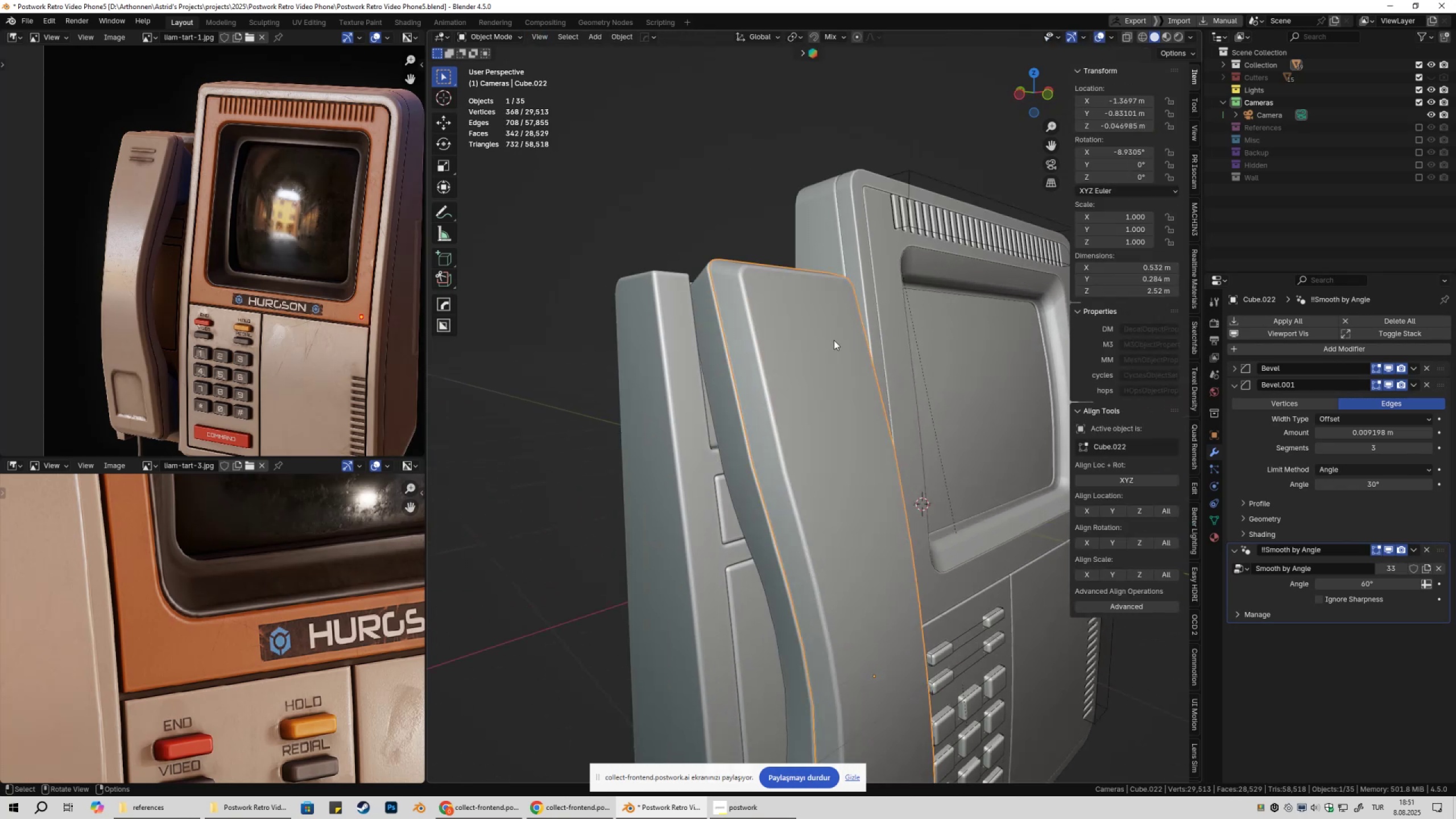 
key(Shift+ShiftLeft)
 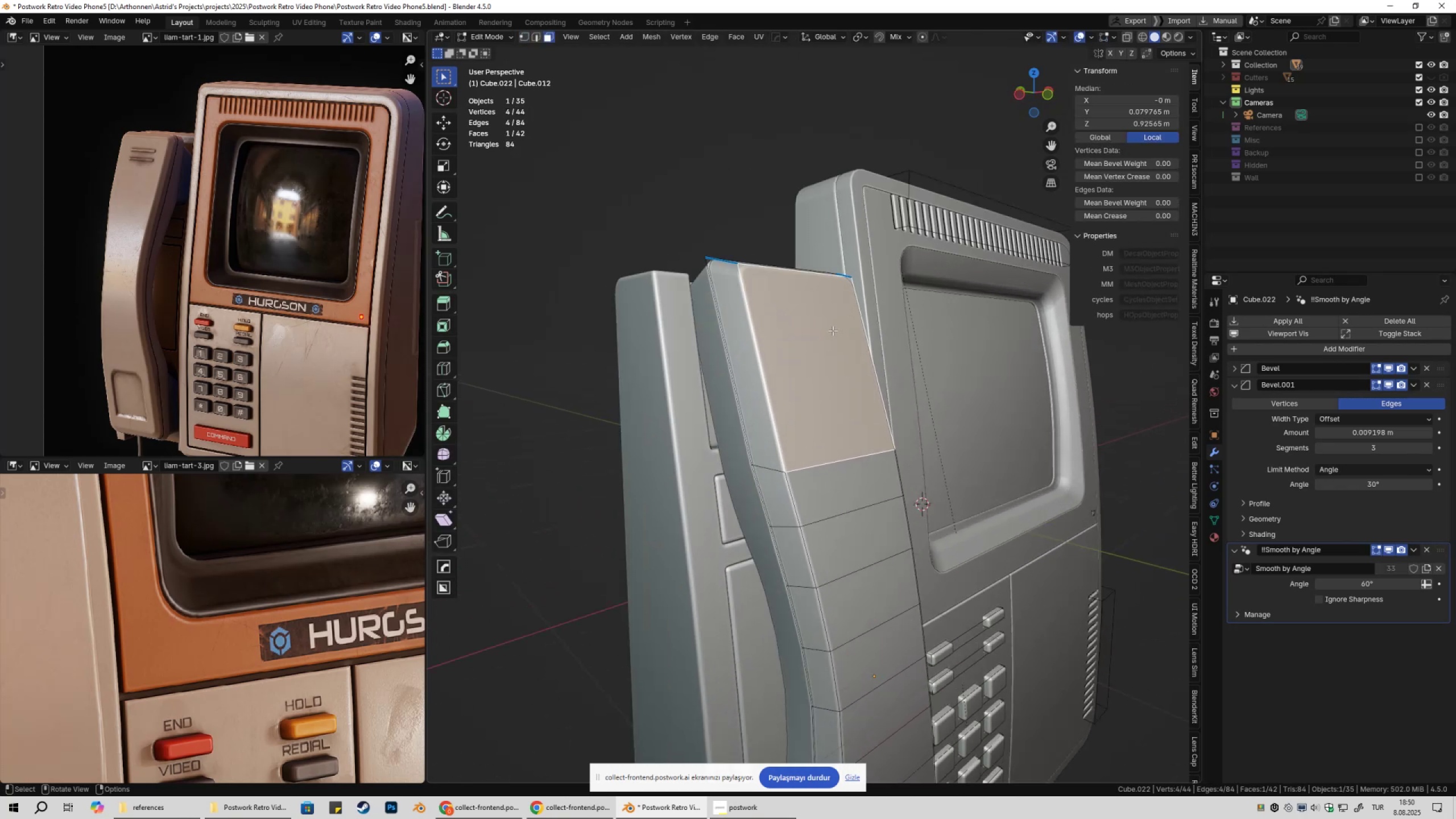 
key(Tab)
 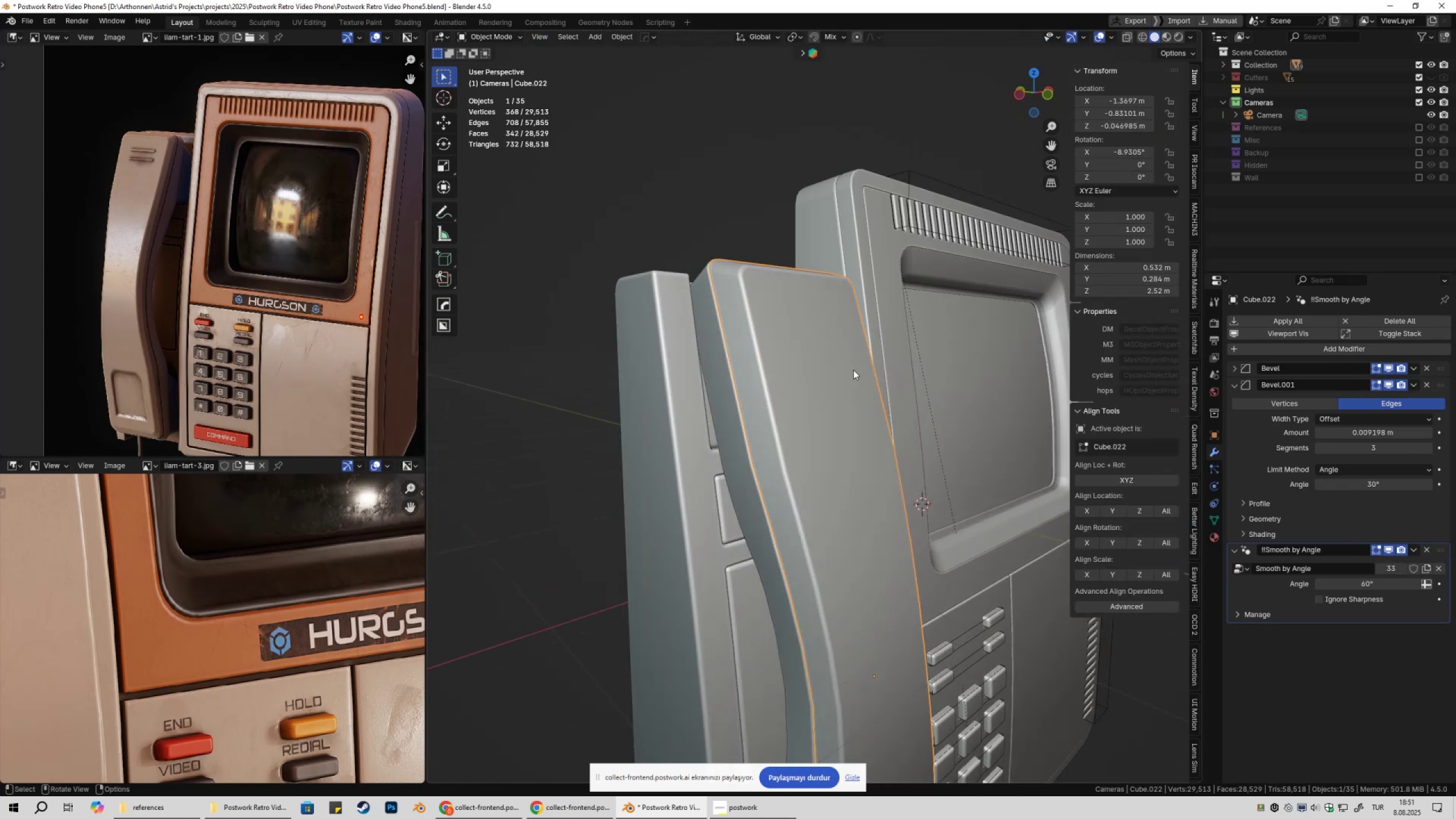 
key(Shift+ShiftLeft)
 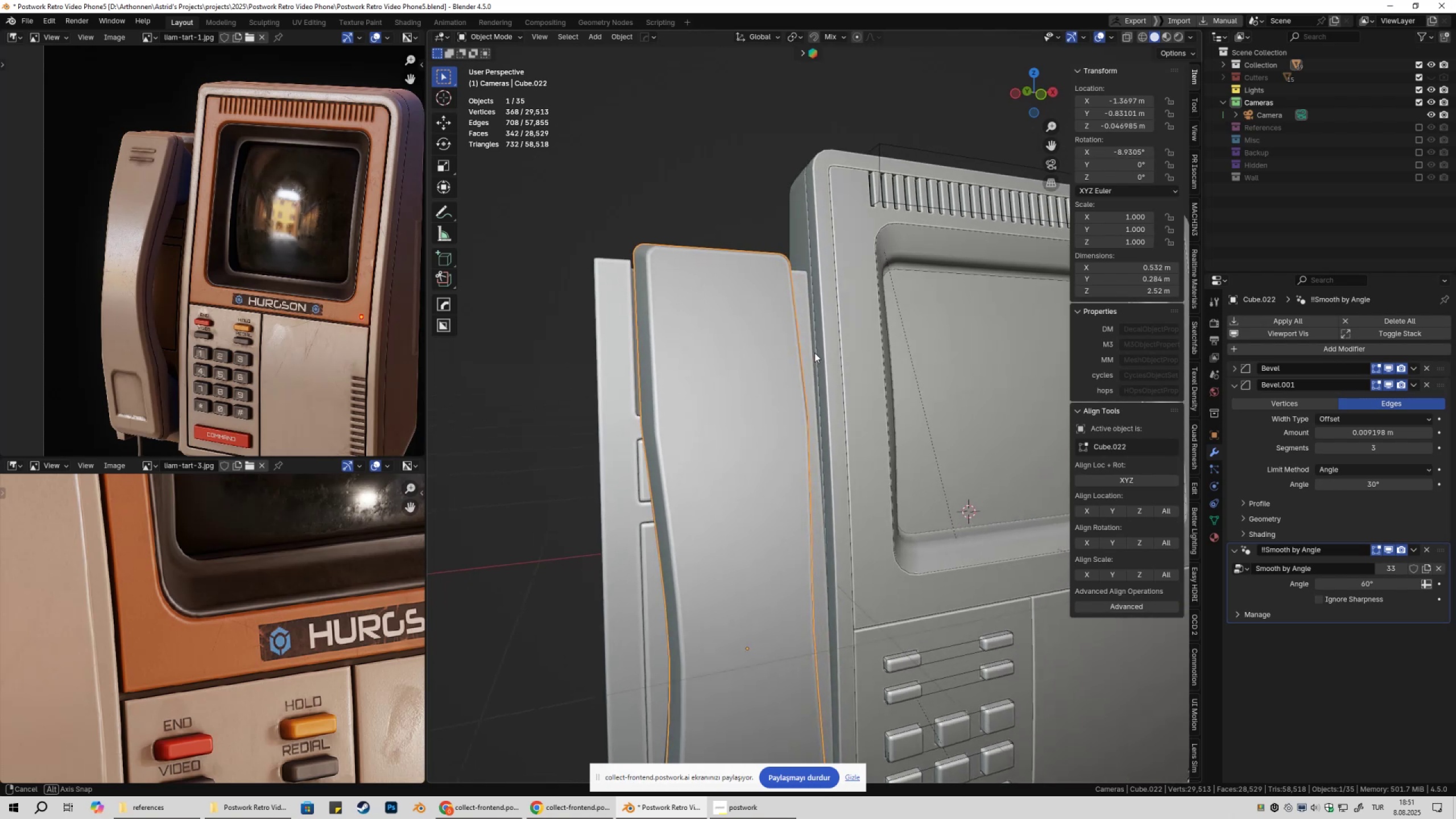 
key(Alt+W)
 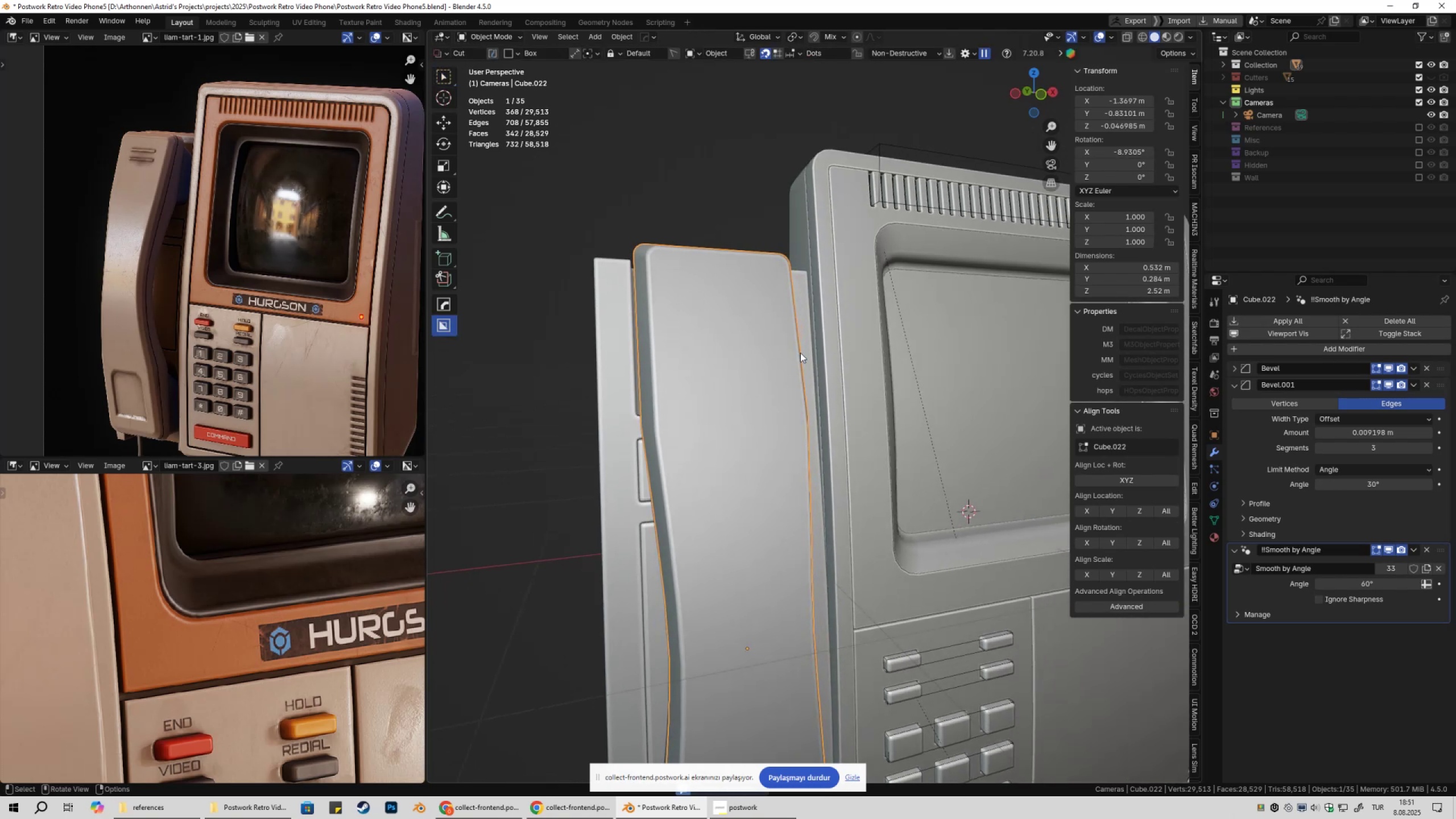 
hold_key(key=ShiftLeft, duration=0.31)
 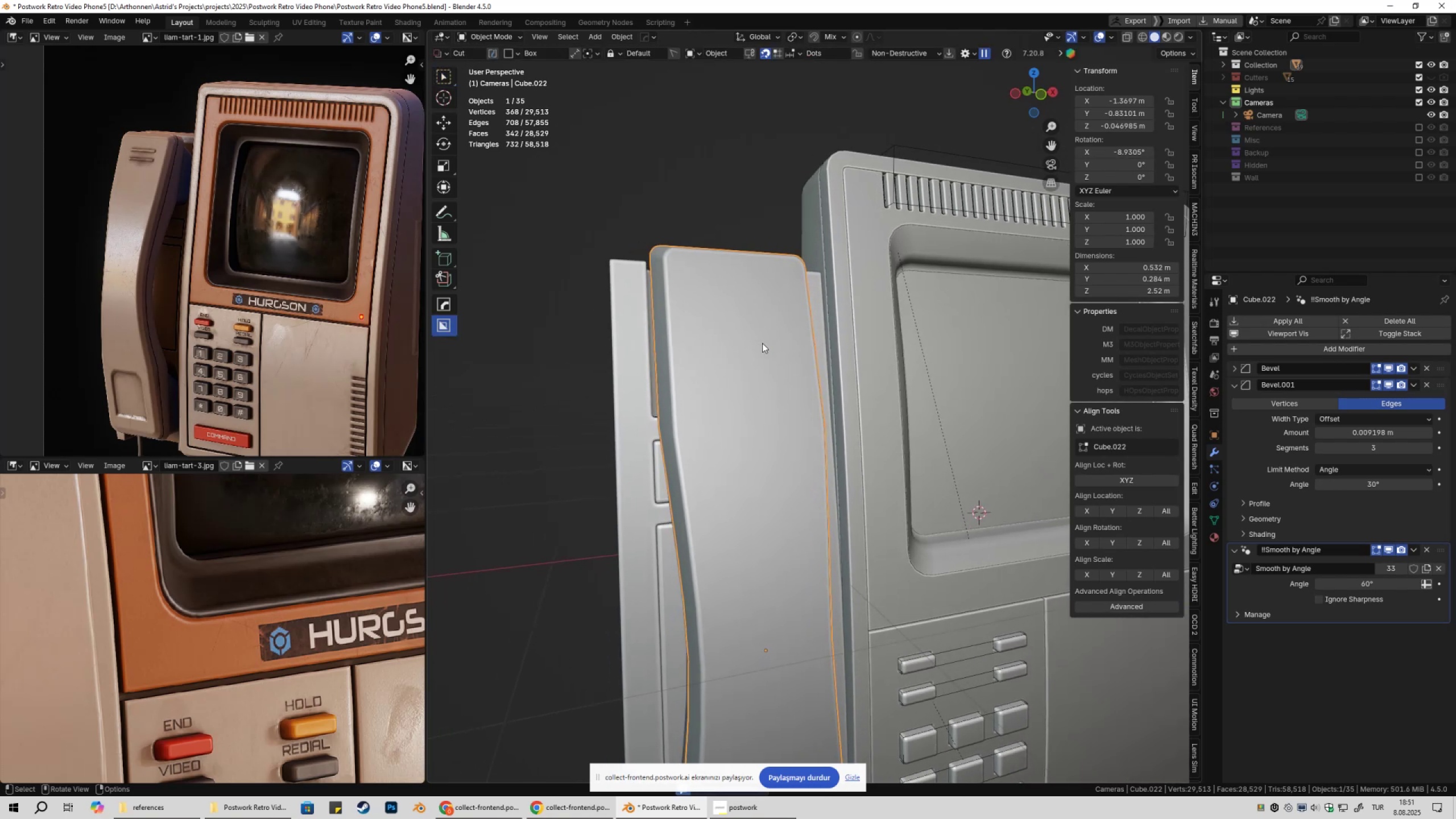 
hold_key(key=D, duration=1.53)
 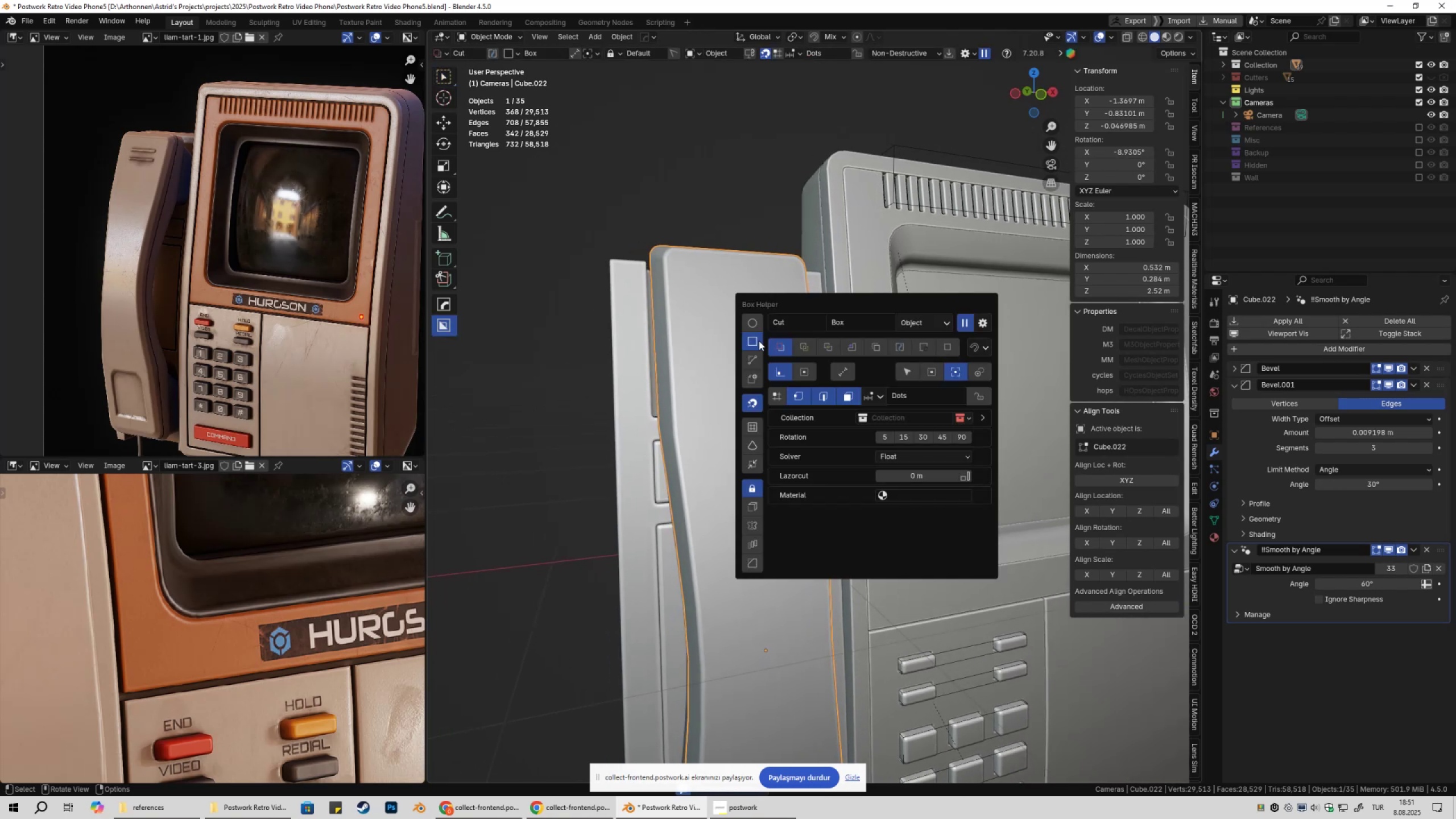 
hold_key(key=D, duration=1.52)
 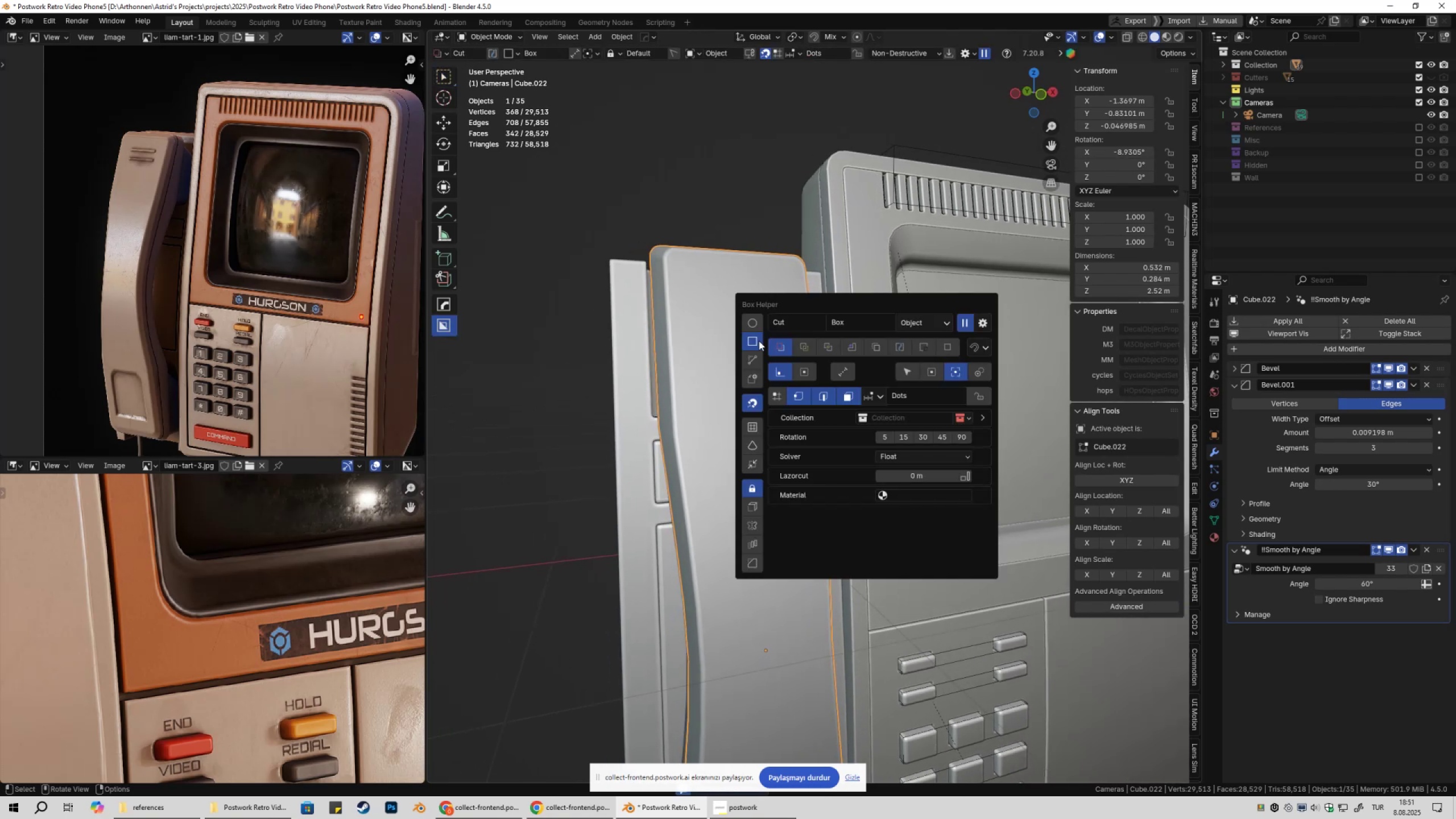 
type(dddd)
 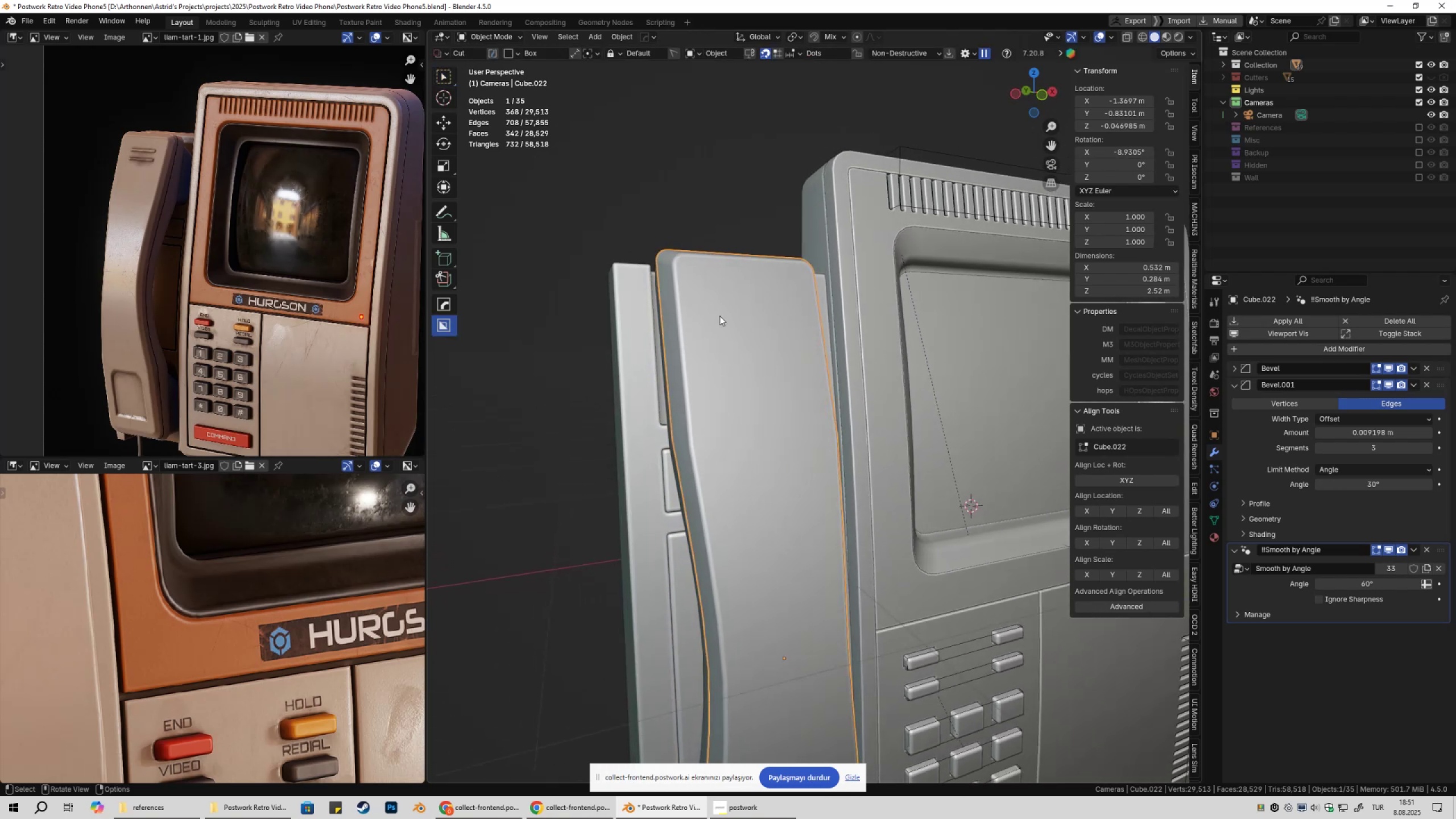 
hold_key(key=ControlLeft, duration=0.33)
 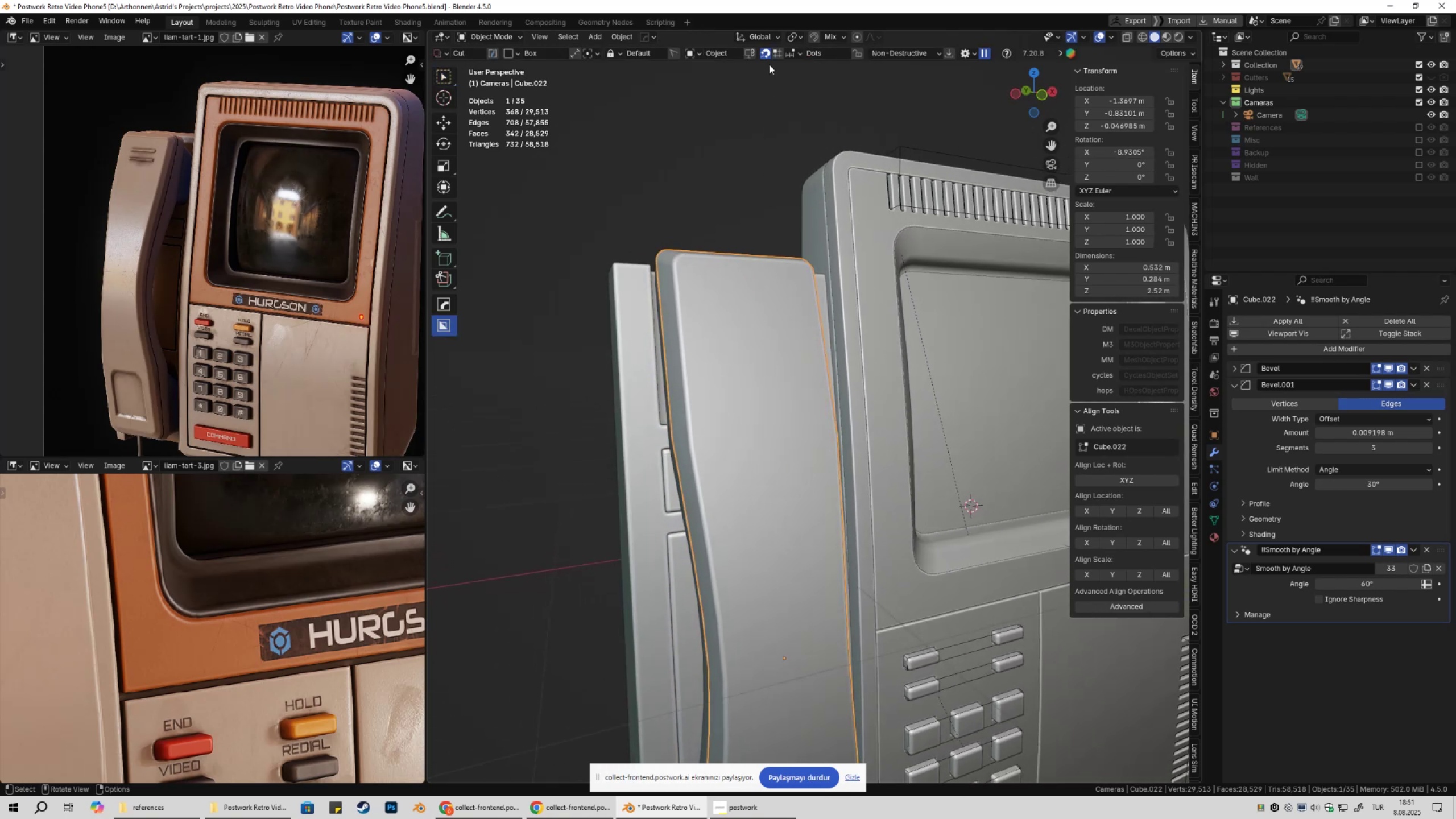 
mouse_move([759, 68])
 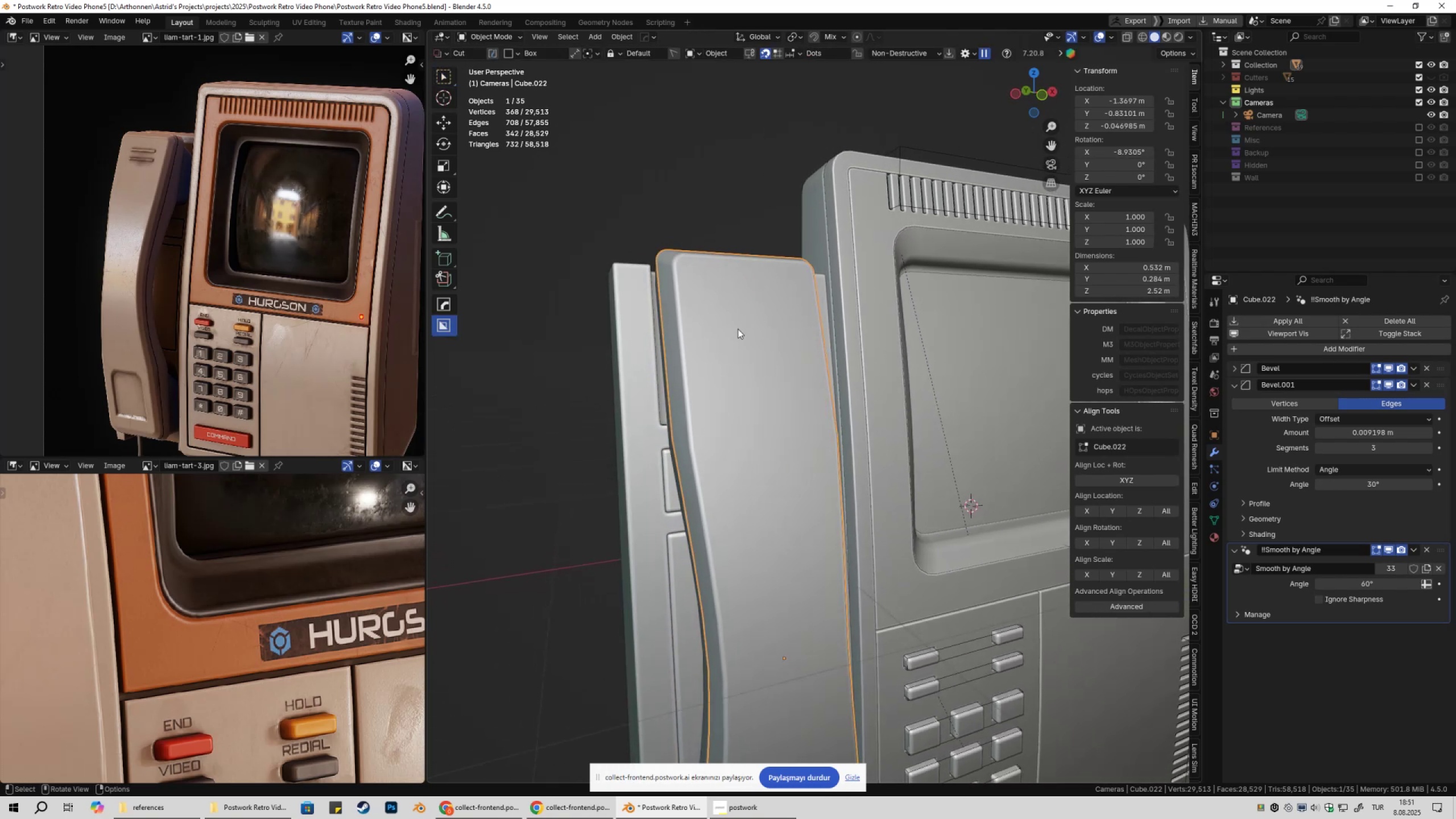 
hold_key(key=ControlLeft, duration=1.54)
 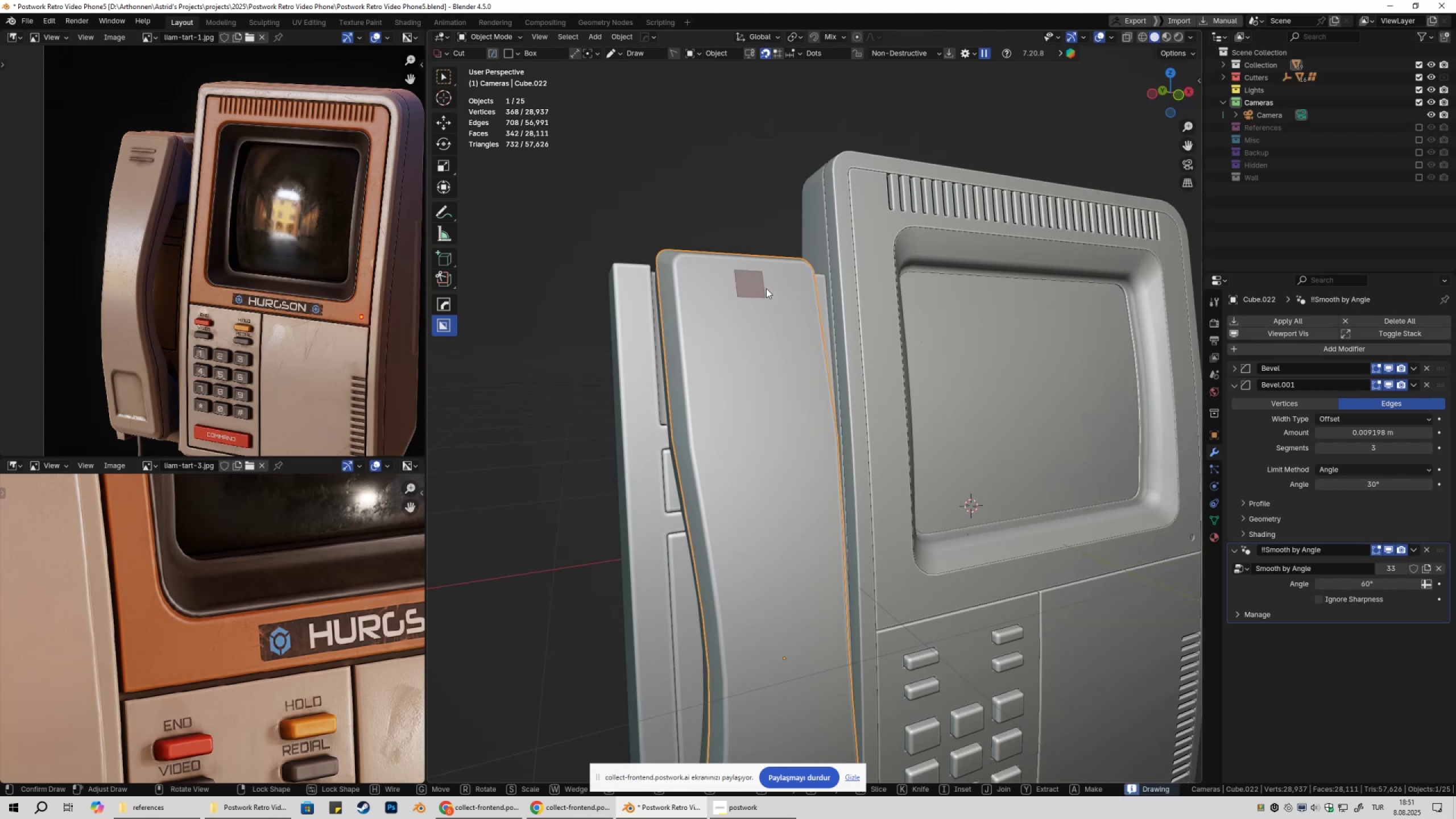 
hold_key(key=ControlLeft, duration=0.9)
left_click_drag(start_coordinate=[750, 283], to_coordinate=[804, 279])
 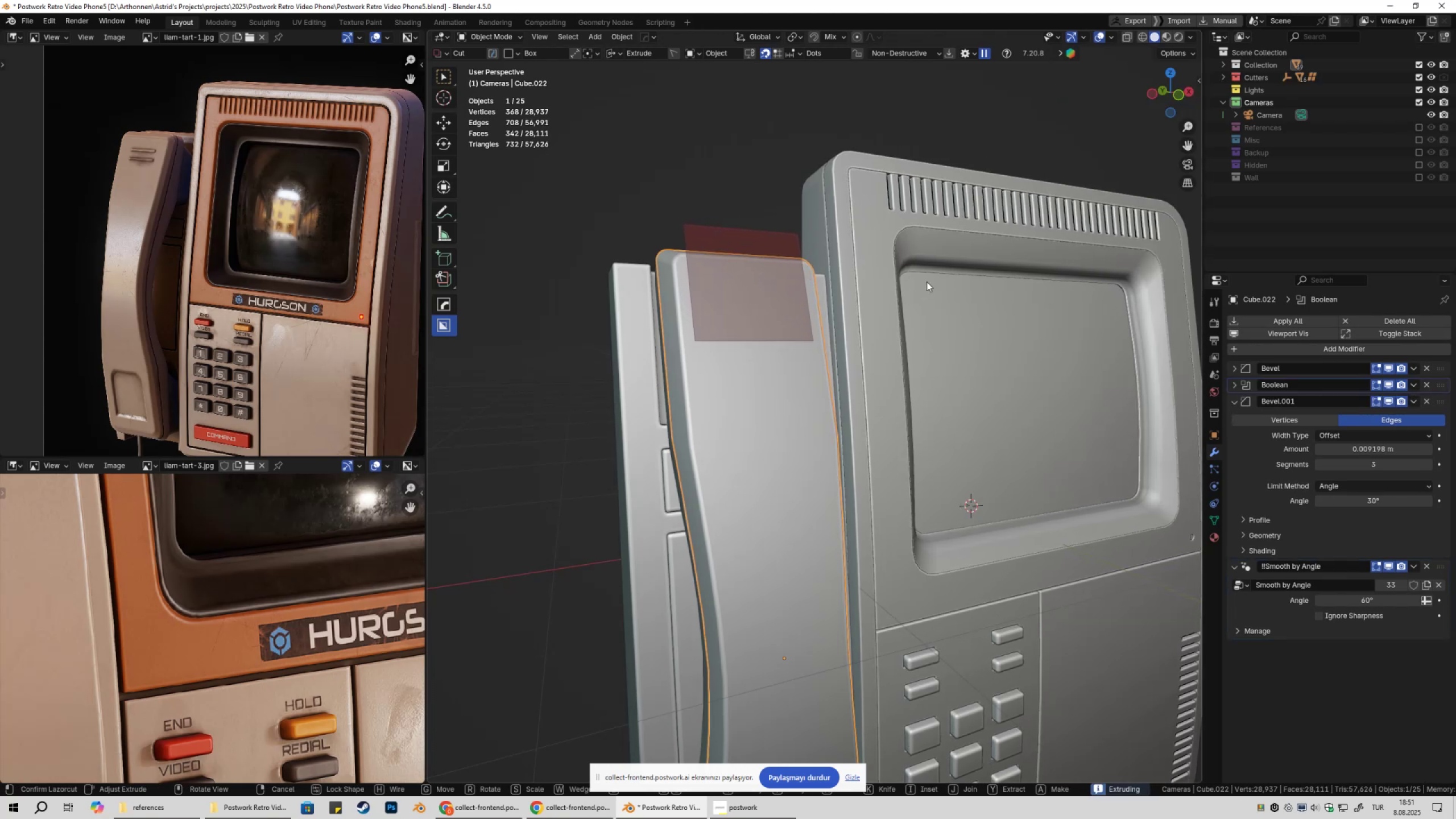 
type(szy)
 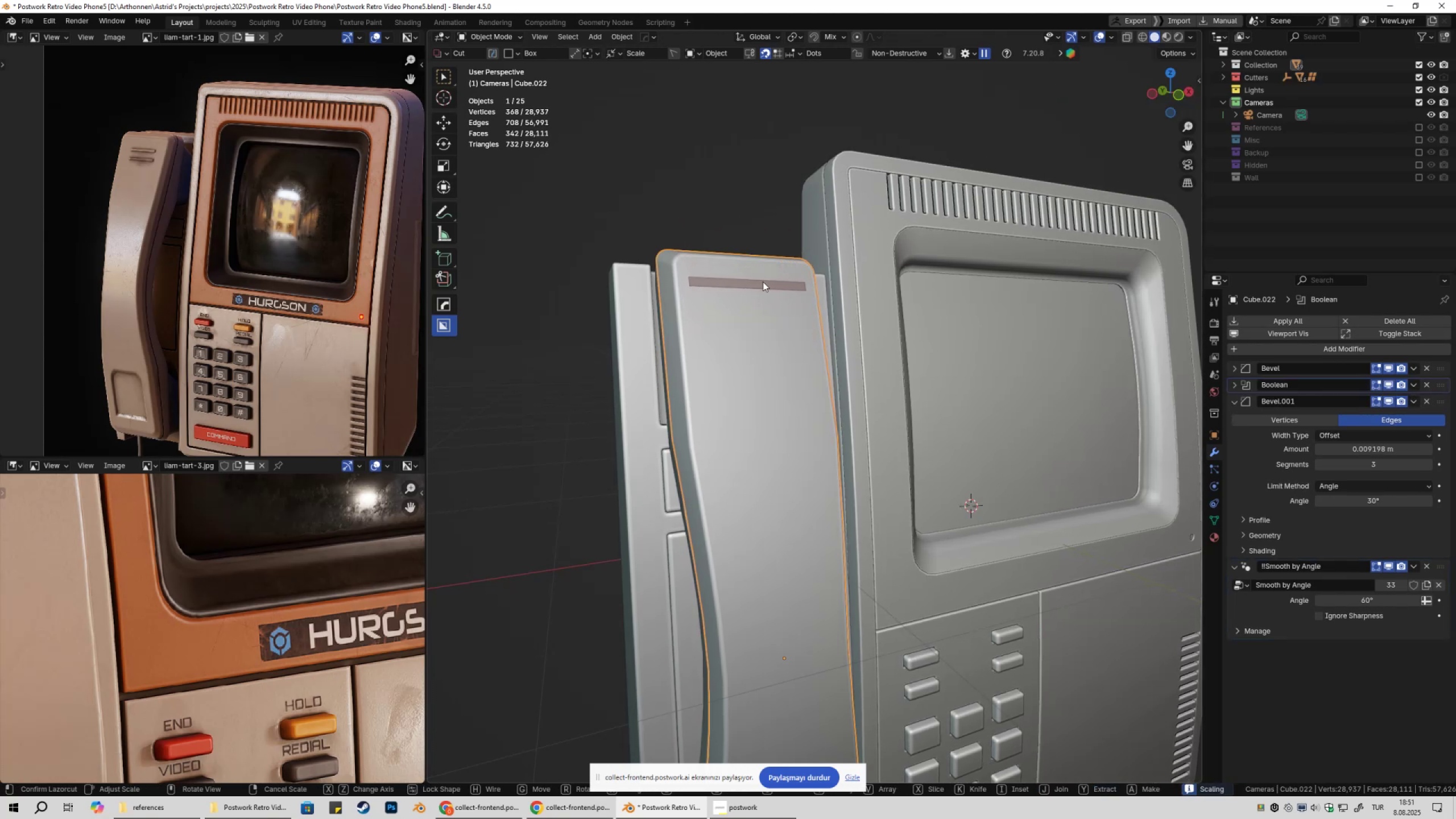 
type(xy)
 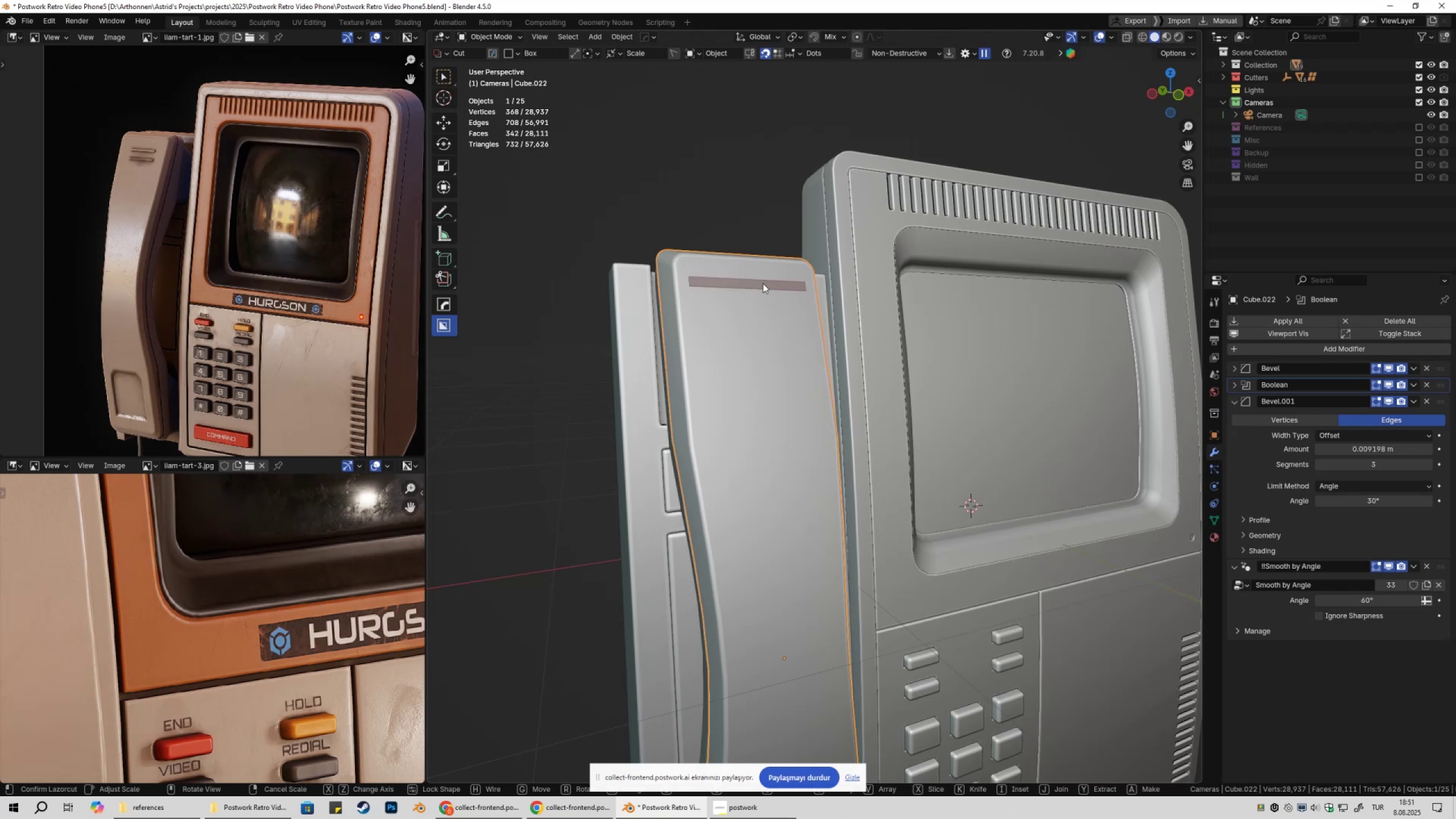 
left_click([763, 283])
 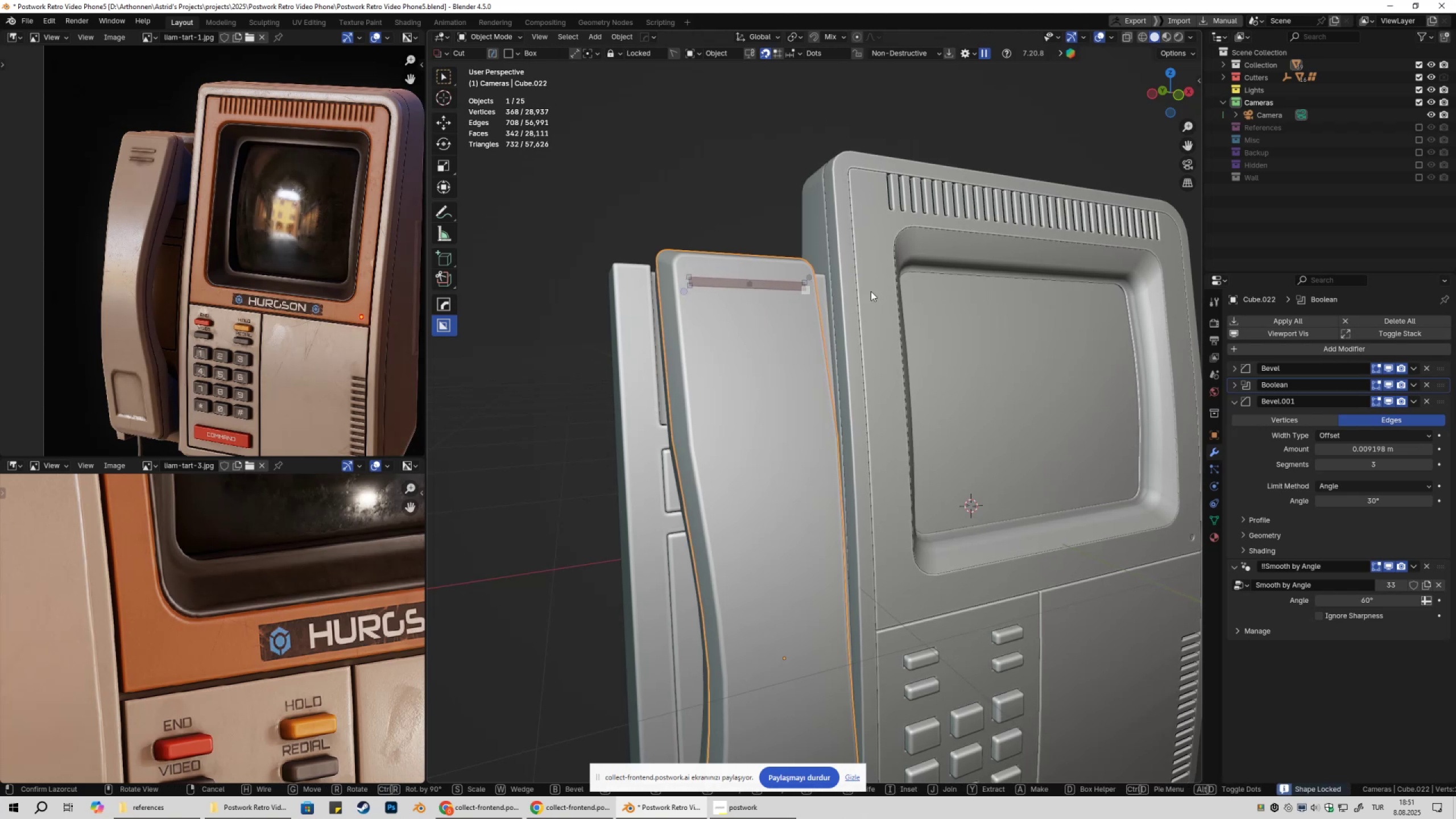 
type(sx)
 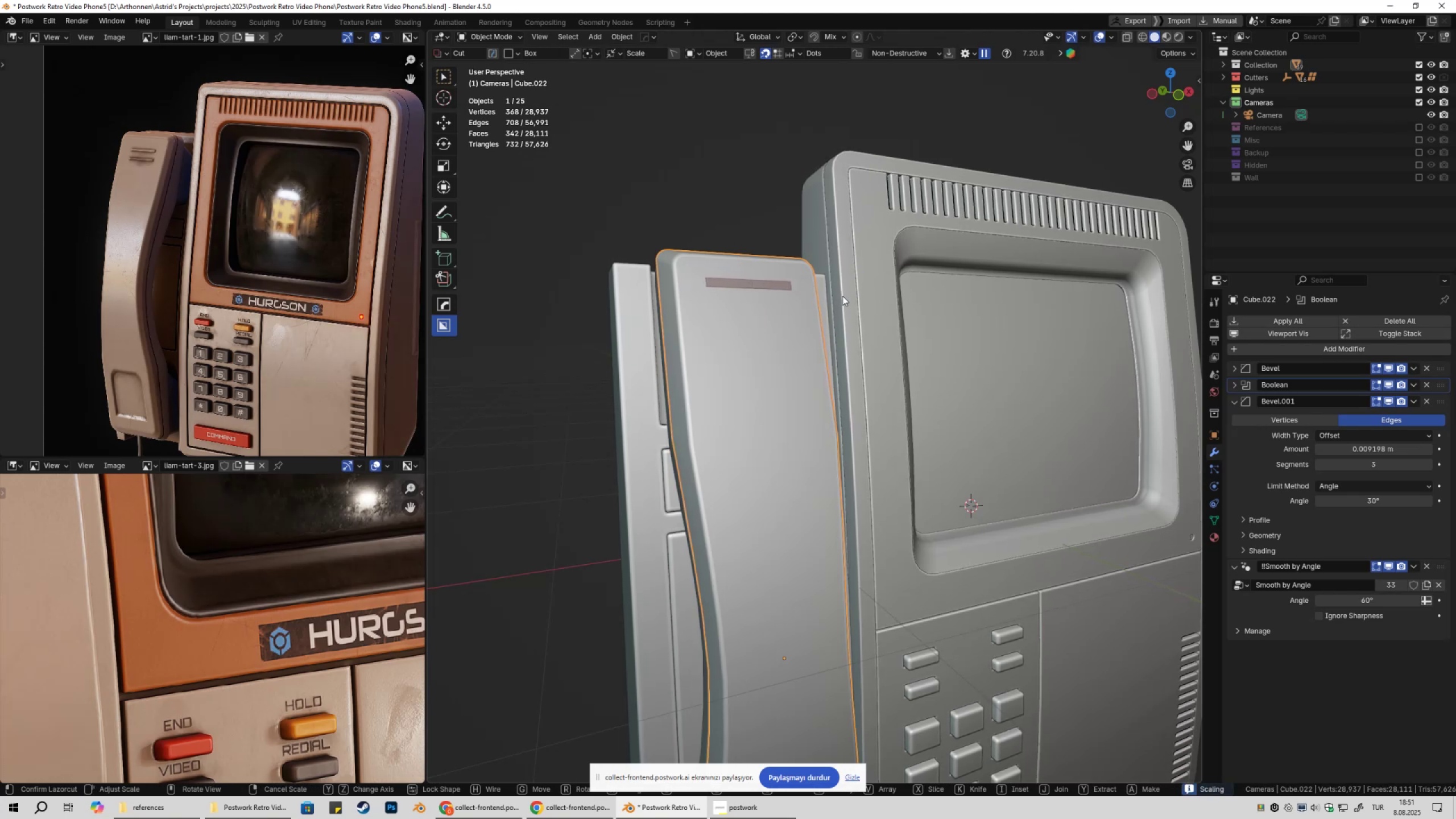 
wait(5.11)
 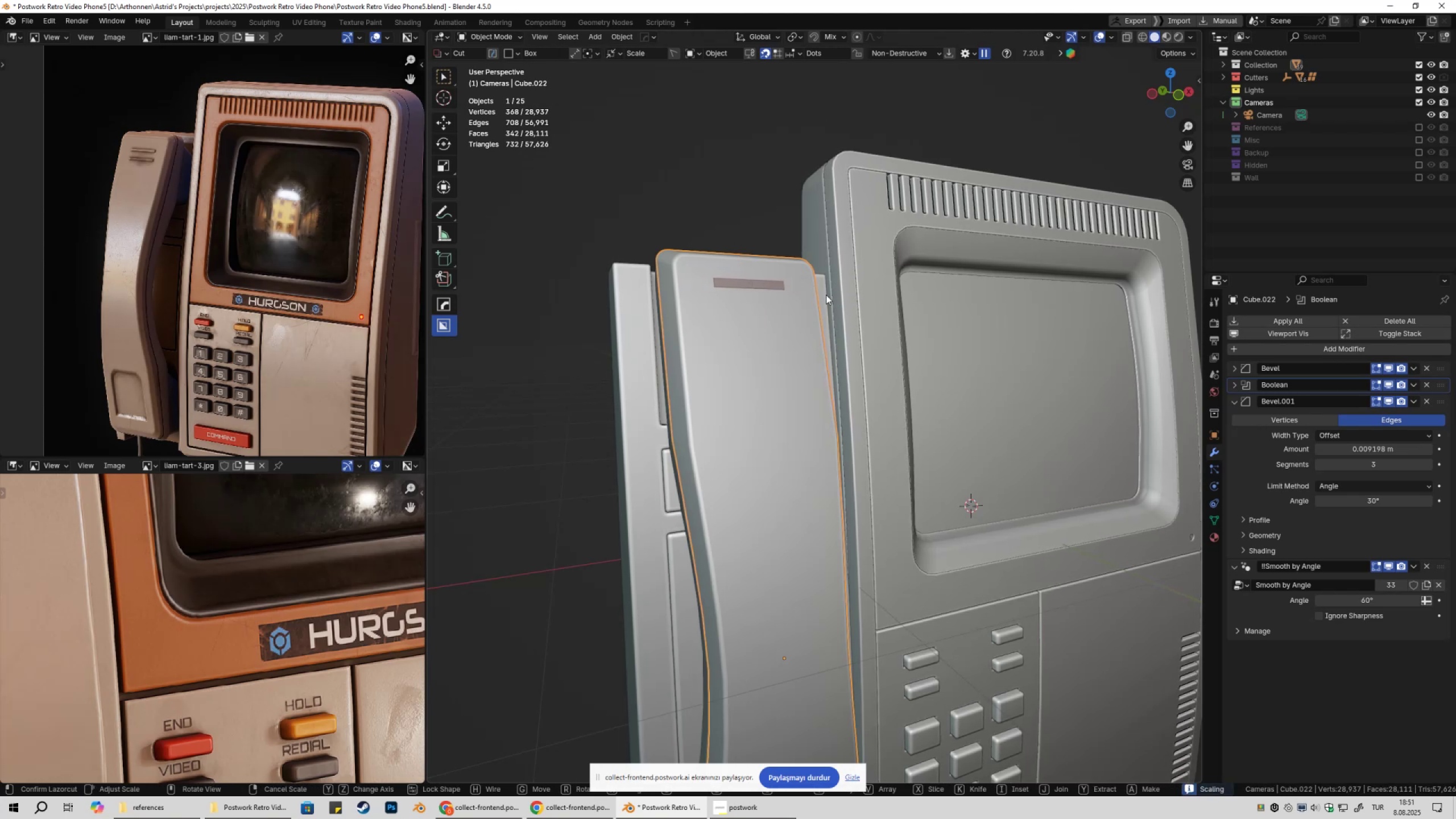 
left_click([842, 296])
 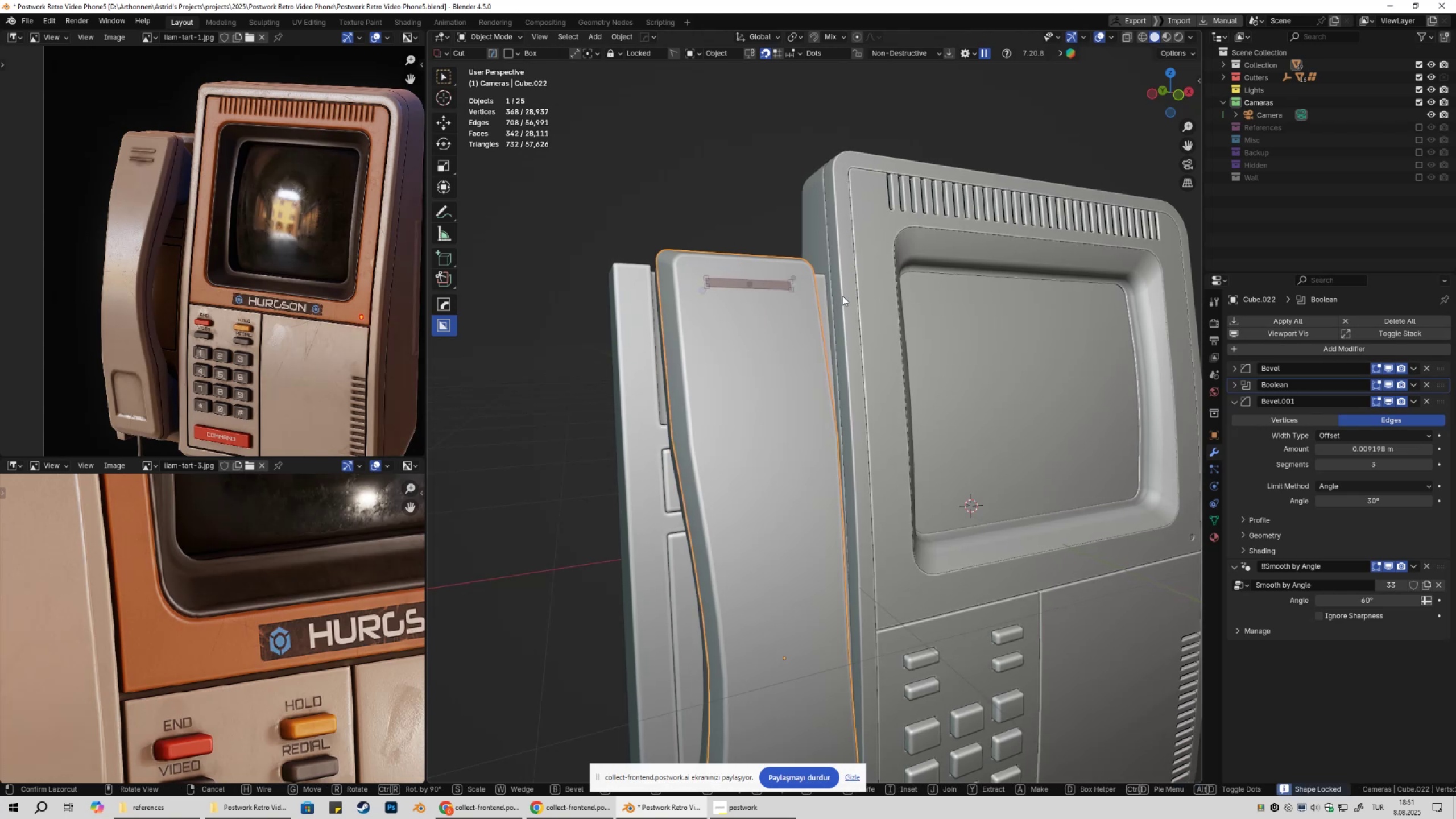 
key(A)
 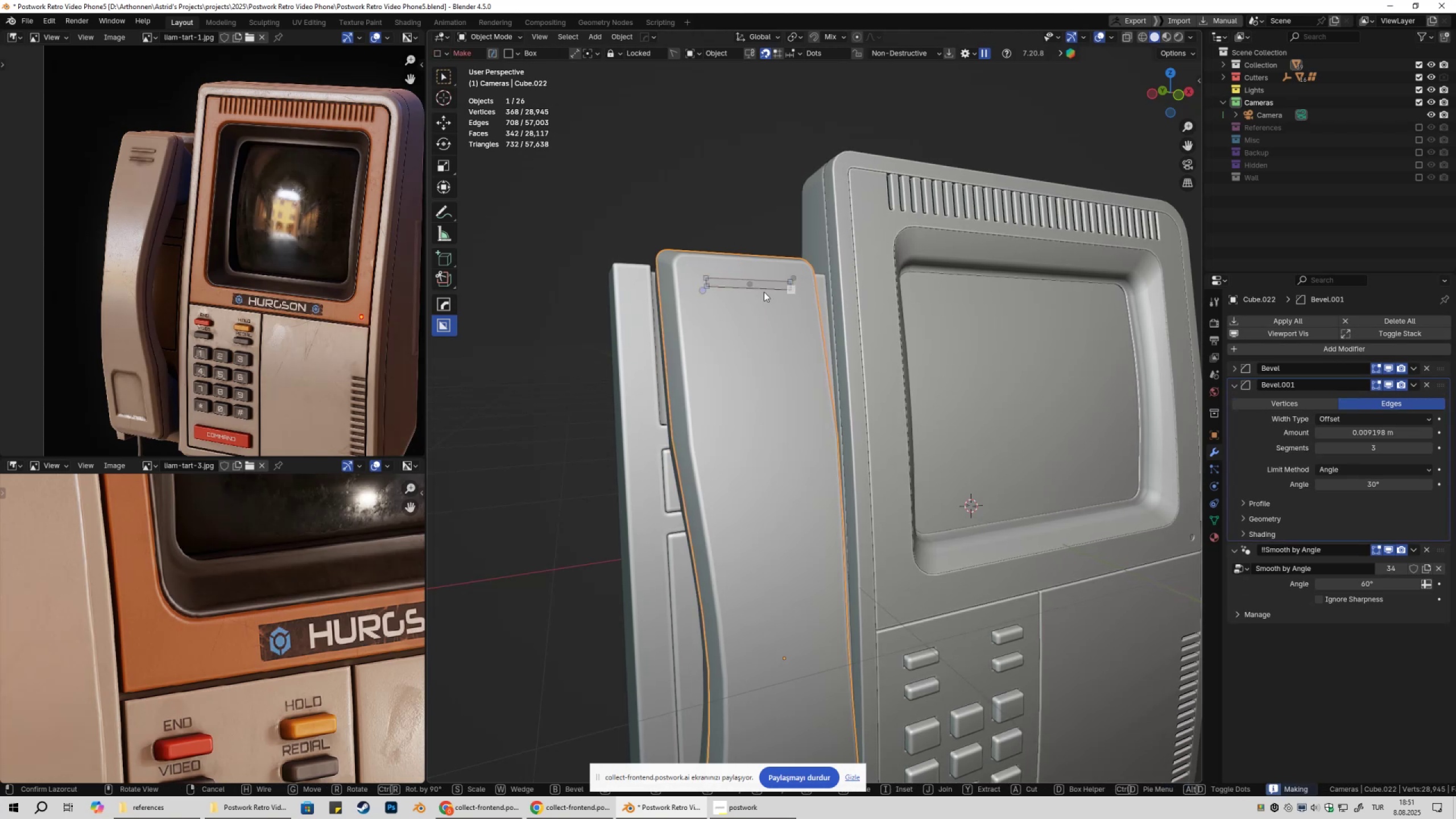 
left_click_drag(start_coordinate=[750, 286], to_coordinate=[754, 286])
 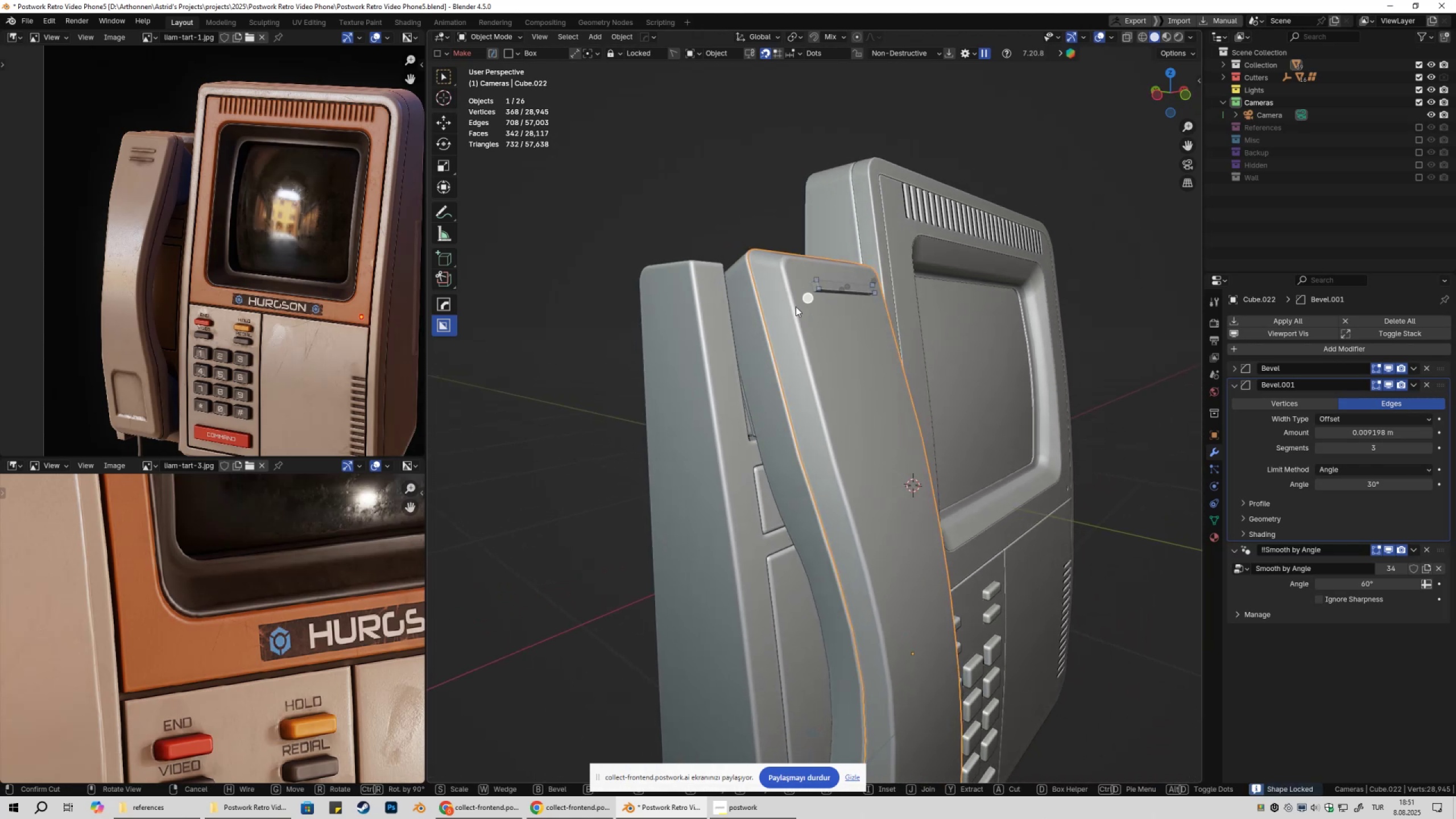 
type(vx)
 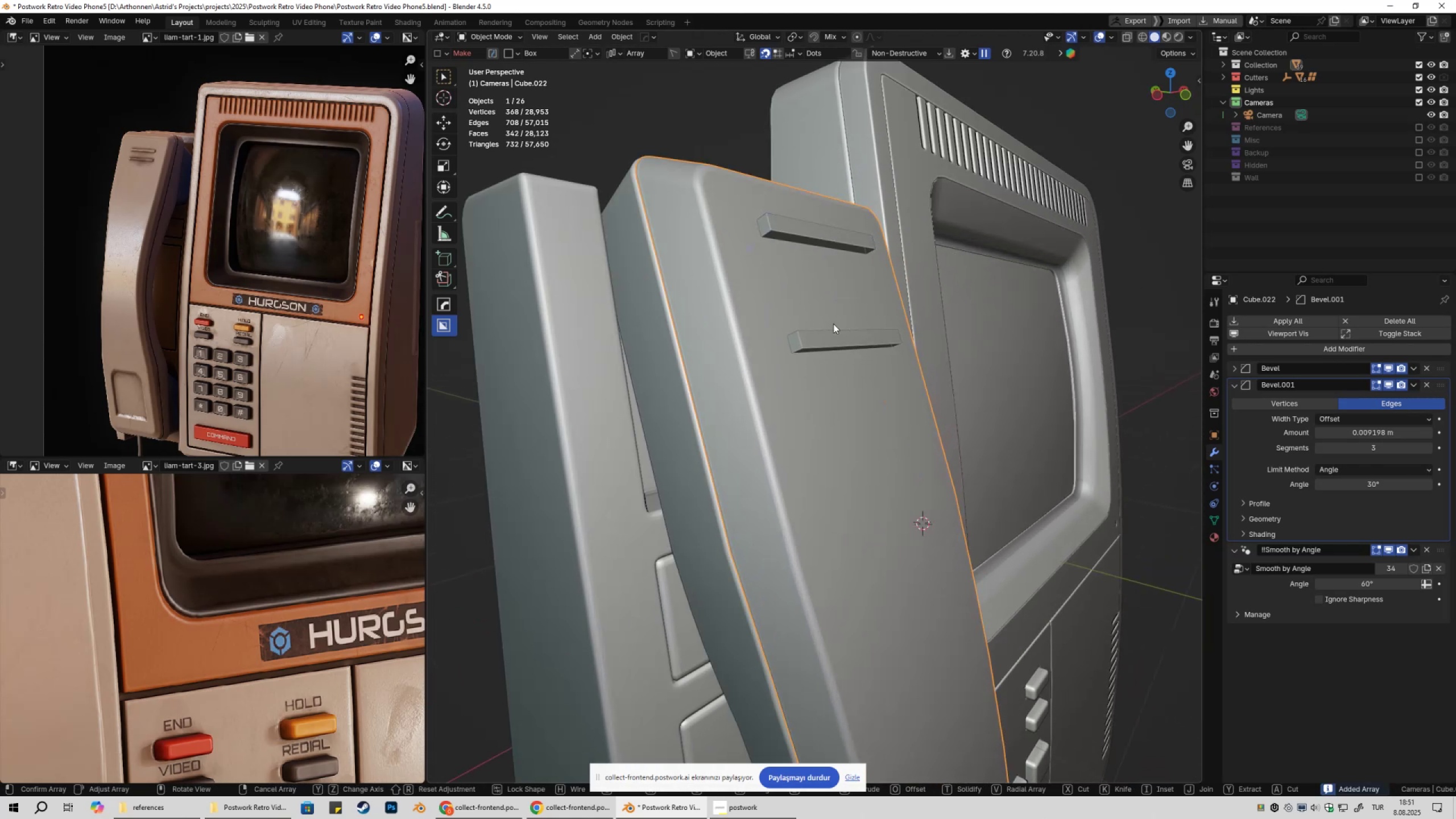 
scroll: coordinate [825, 326], scroll_direction: up, amount: 2.0
 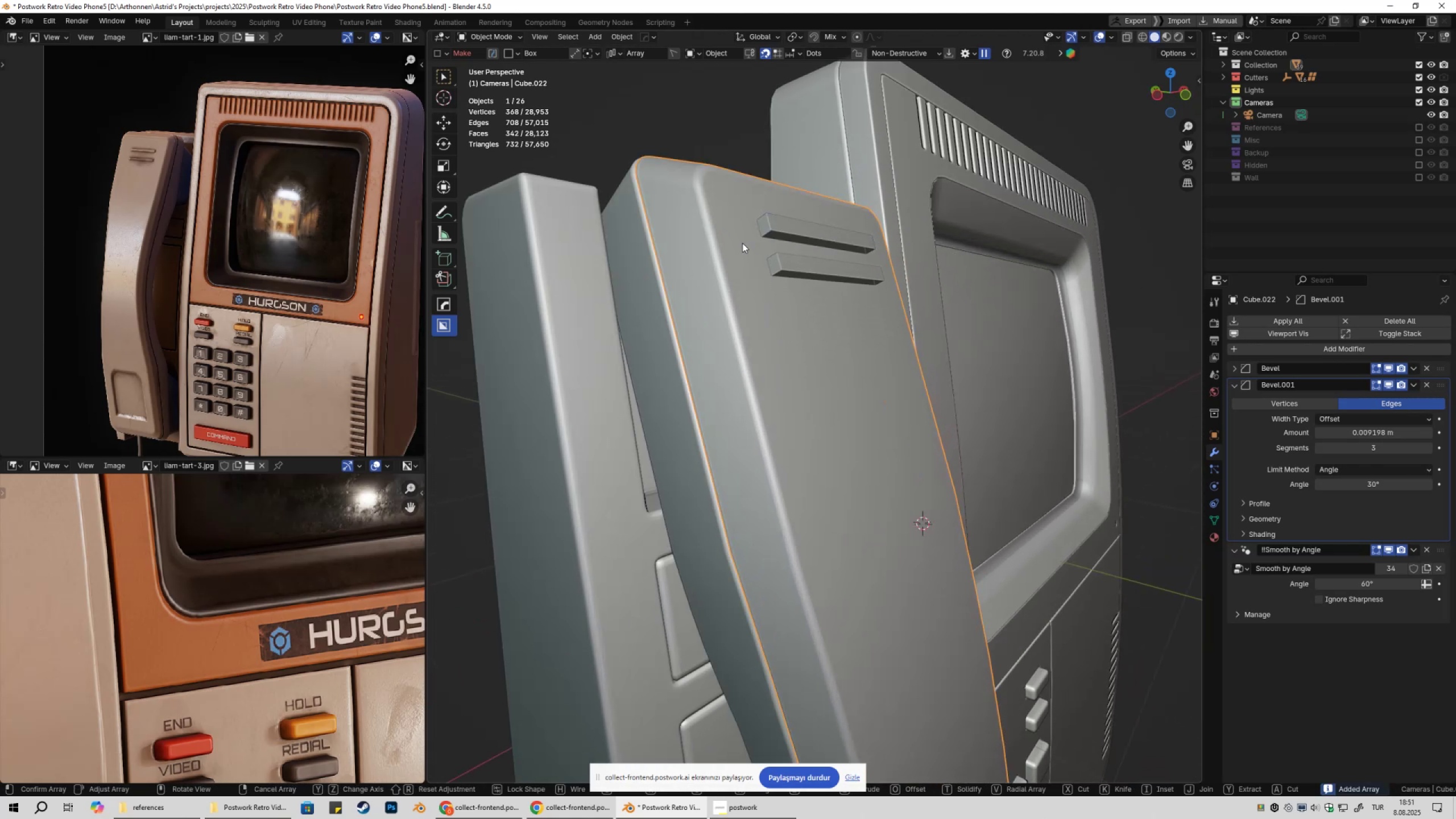 
hold_key(key=ShiftLeft, duration=1.52)
 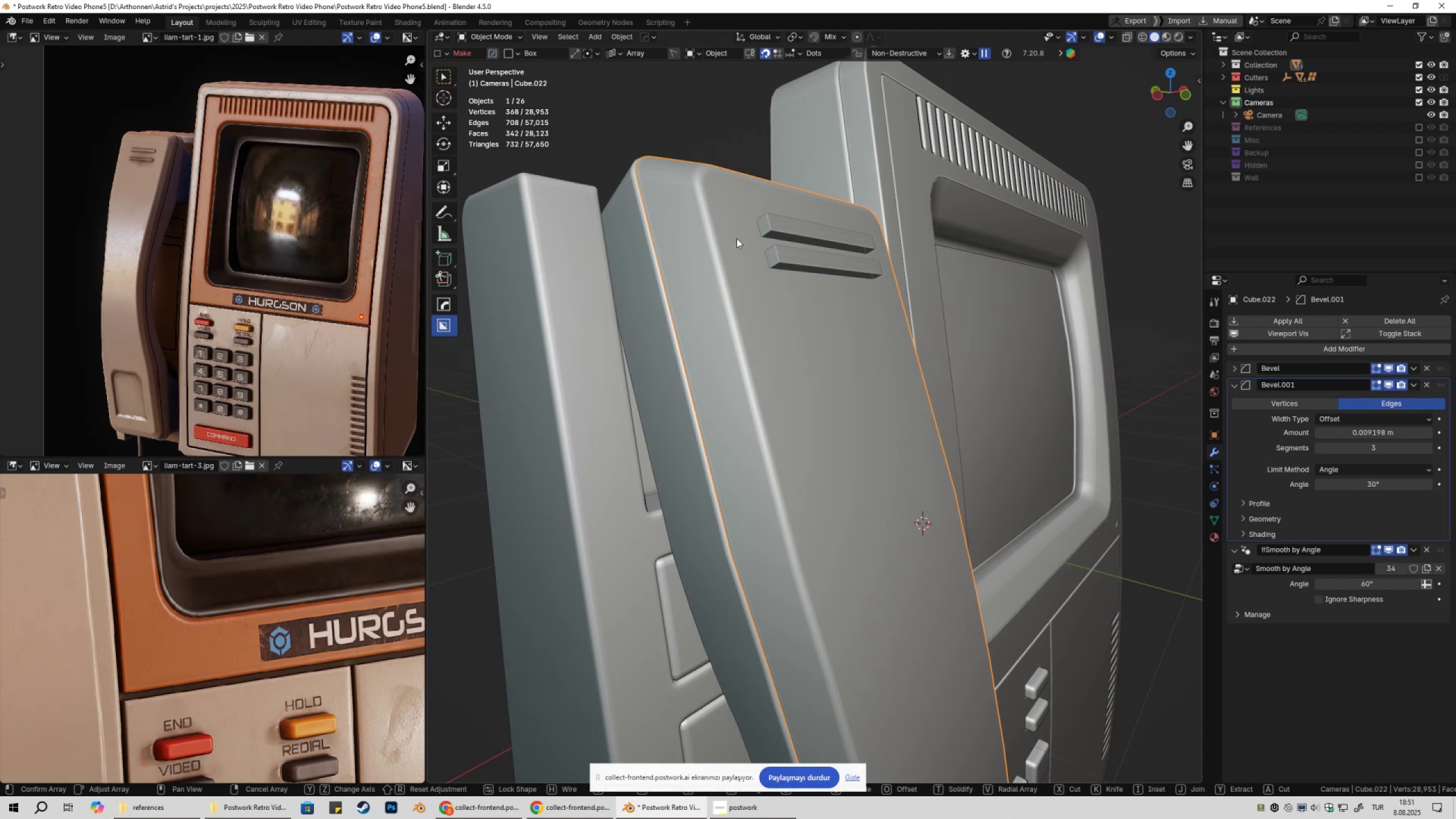 
hold_key(key=ShiftLeft, duration=1.53)
 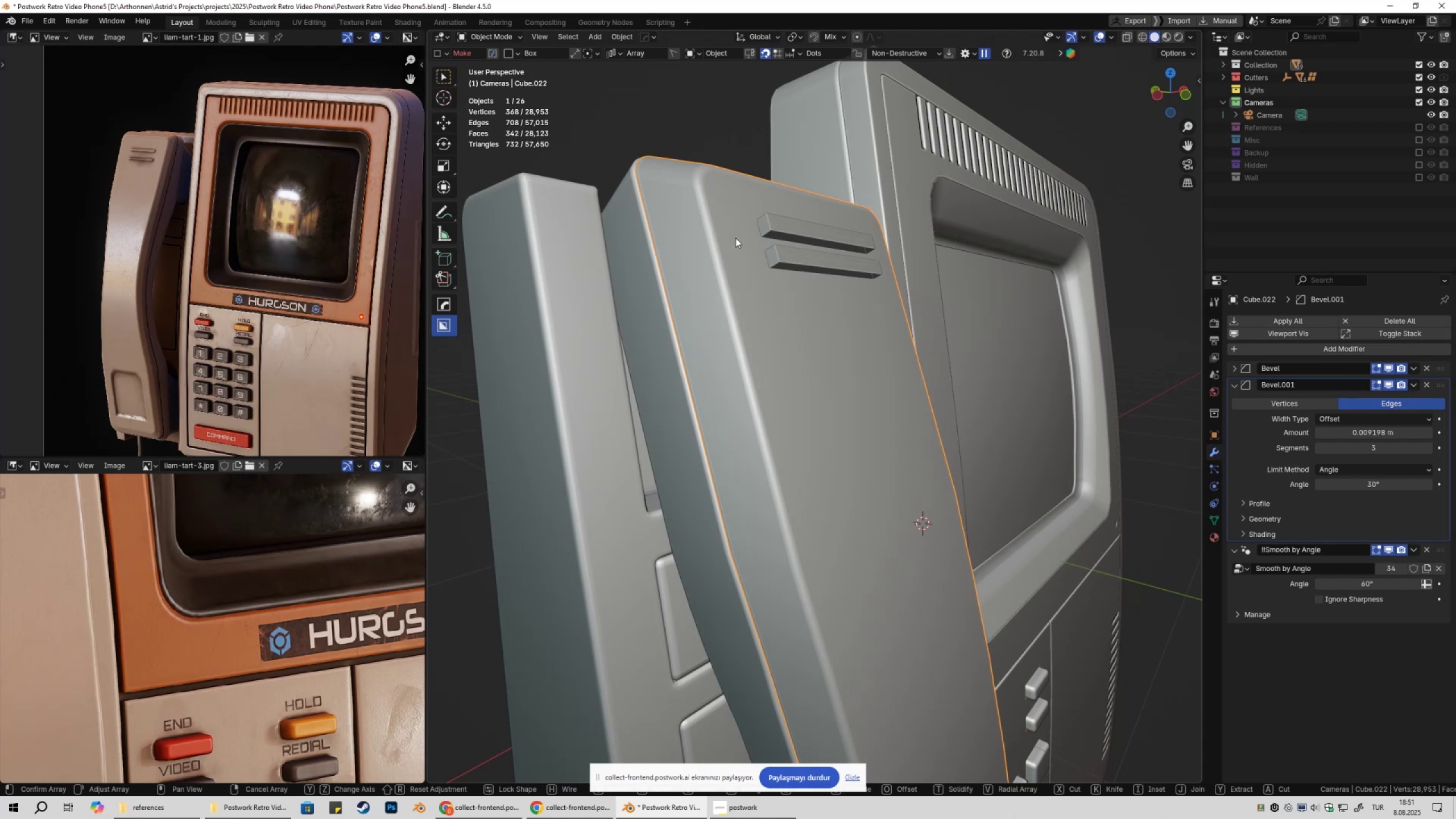 
hold_key(key=ShiftLeft, duration=1.24)
left_click([735, 238])
 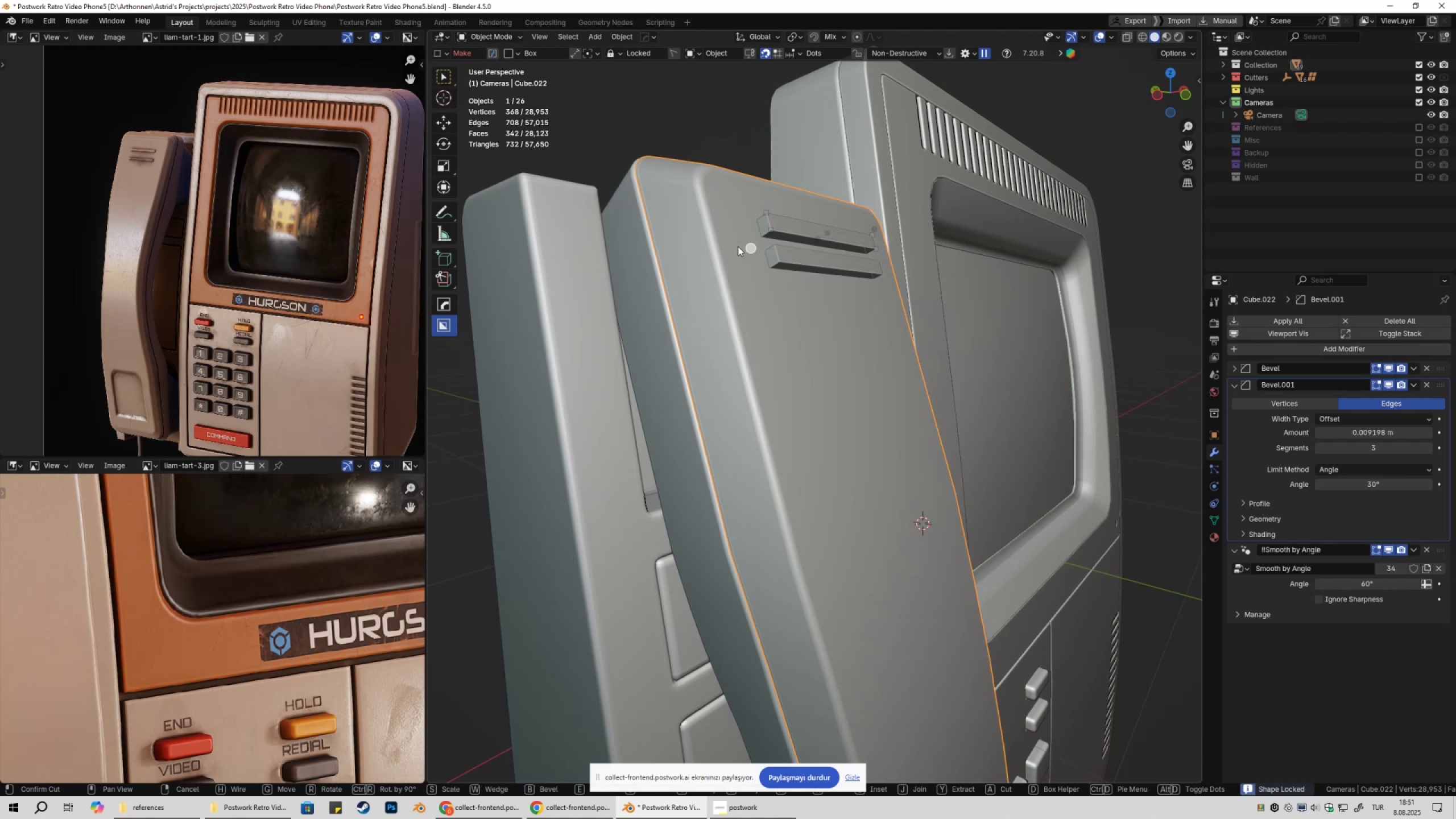 
scroll: coordinate [737, 261], scroll_direction: down, amount: 1.0
 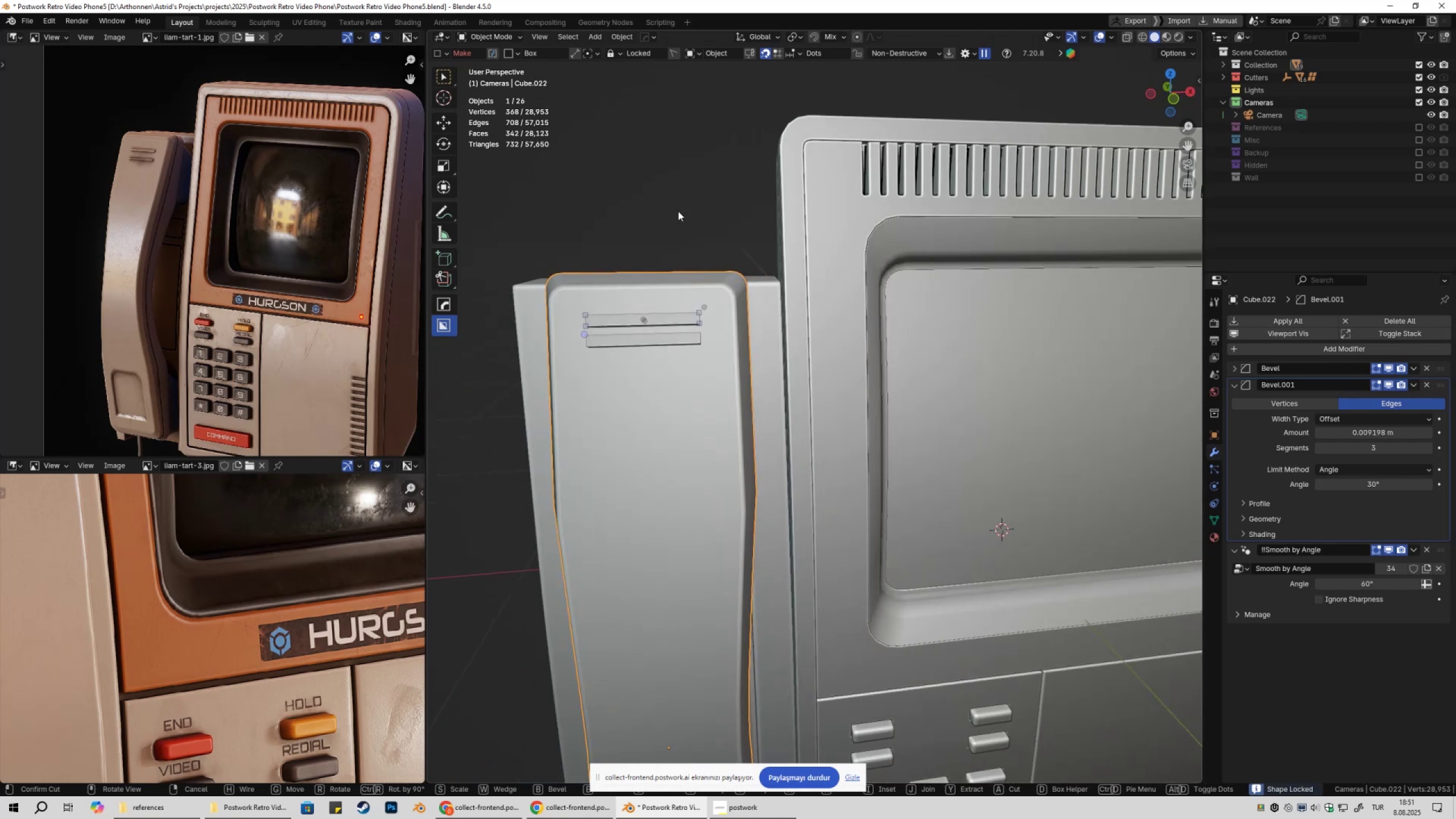 
left_click([680, 185])
 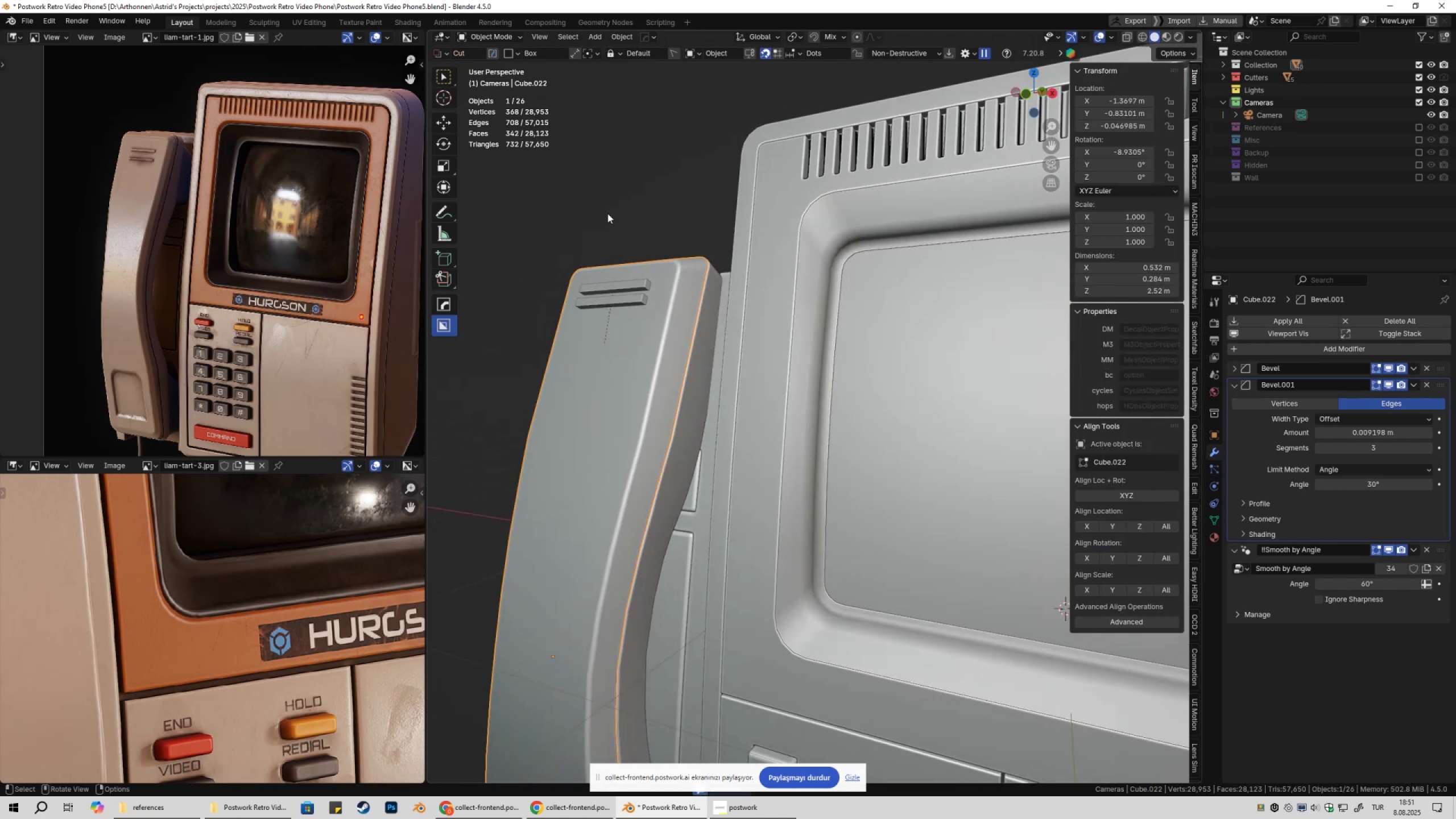 
left_click([623, 201])
 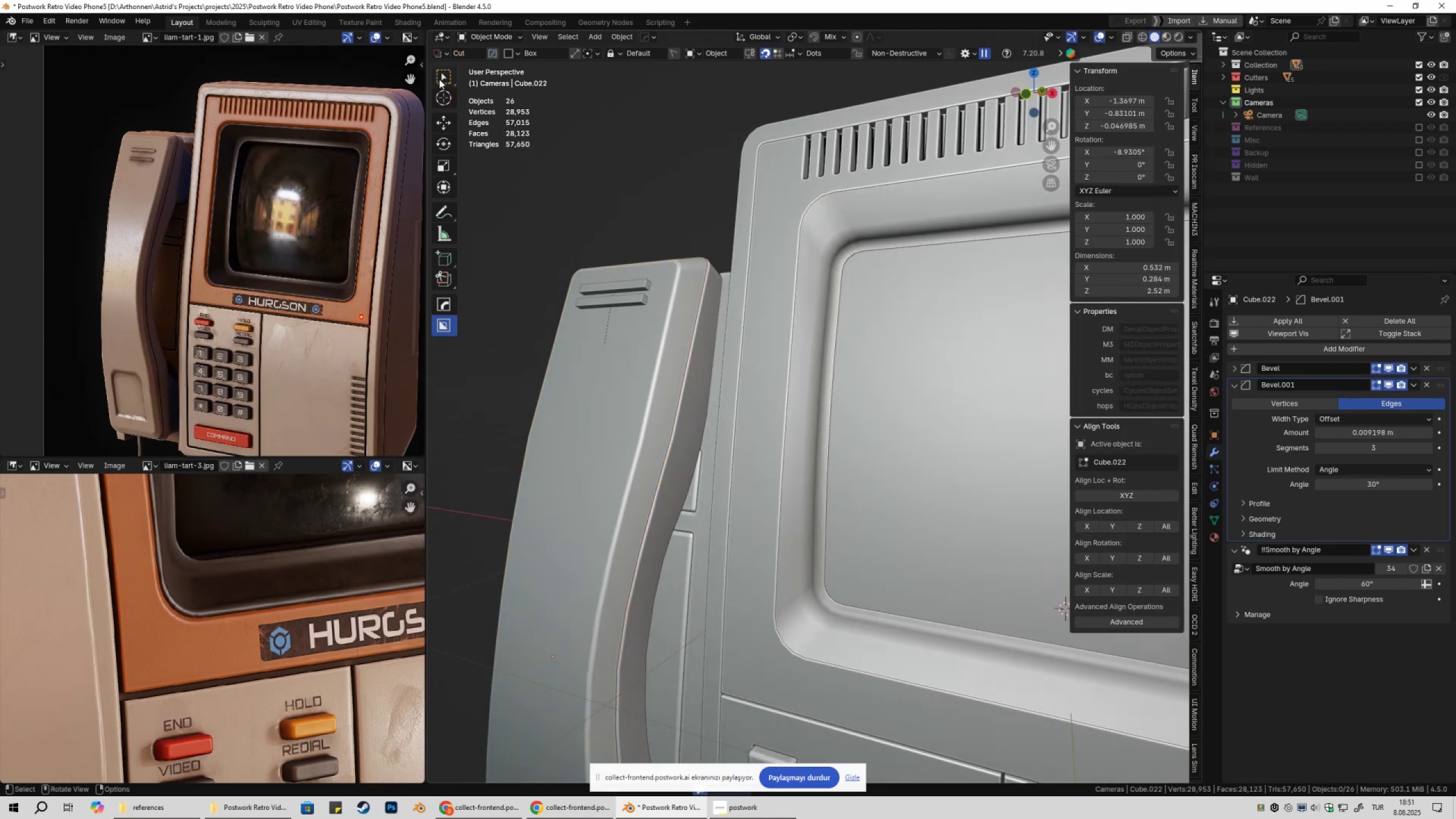 
left_click_drag(start_coordinate=[599, 188], to_coordinate=[632, 198])
 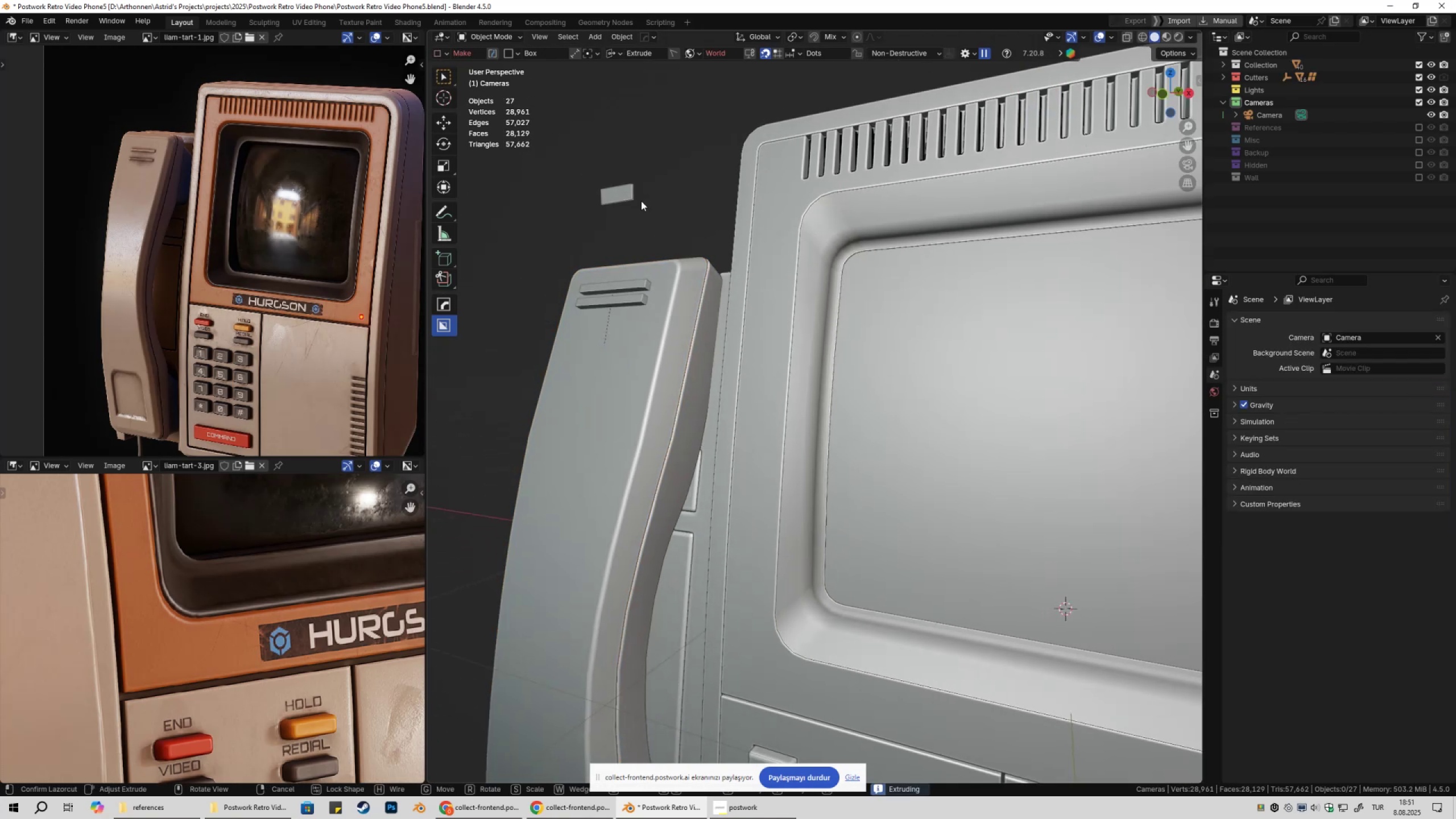 
key(Control+Z)
 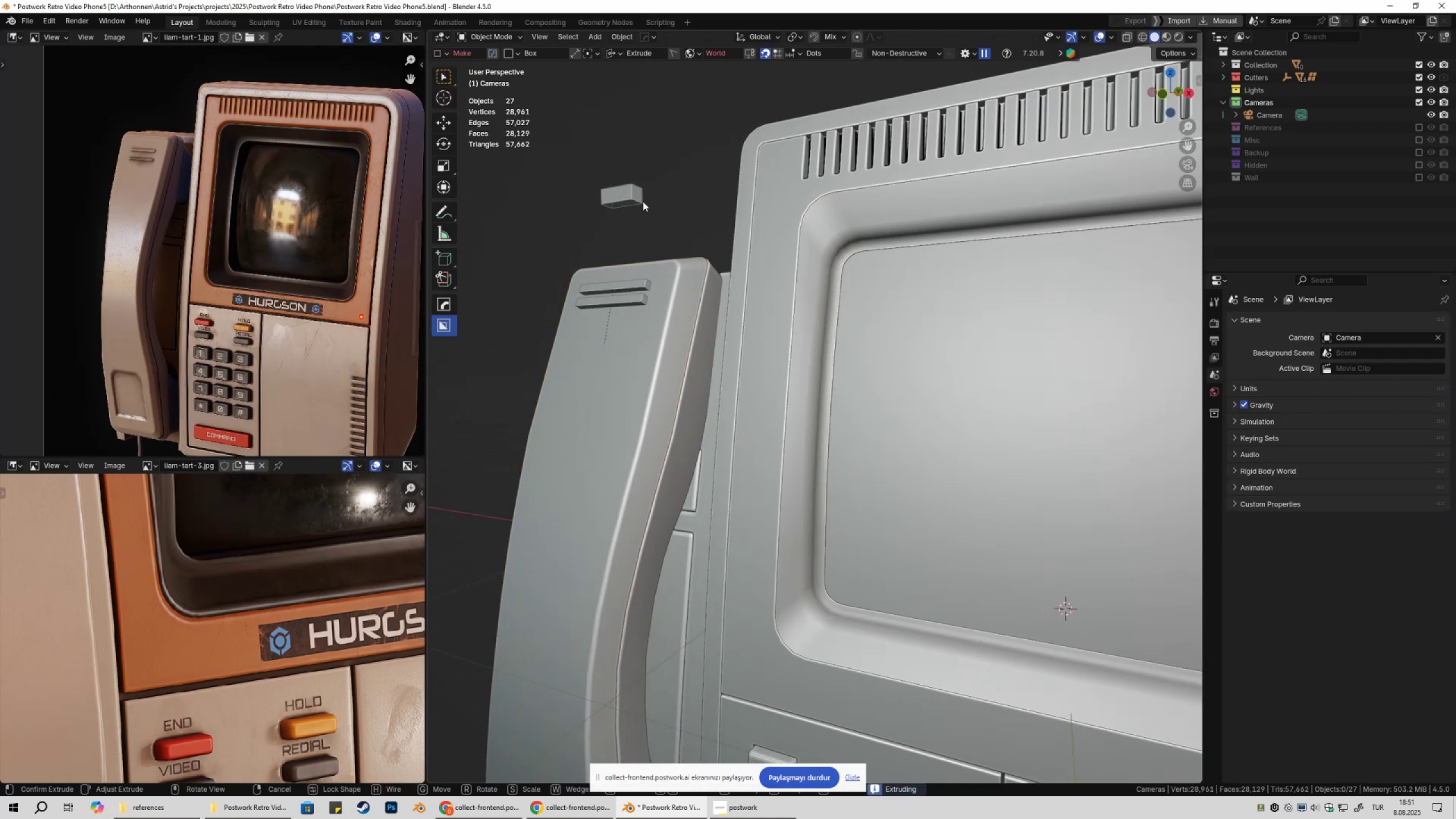 
key(Control+Z)
 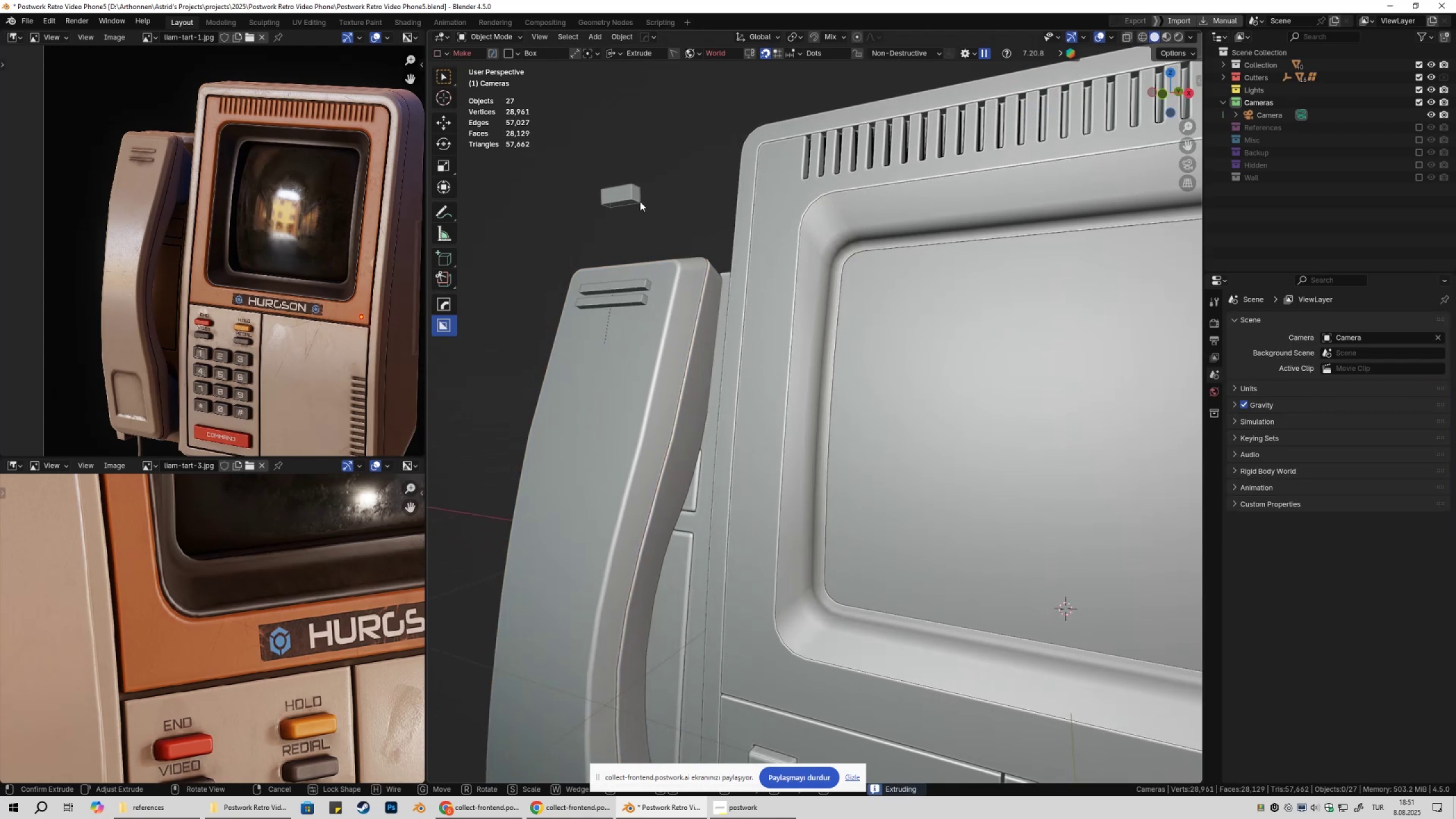 
key(Escape)
 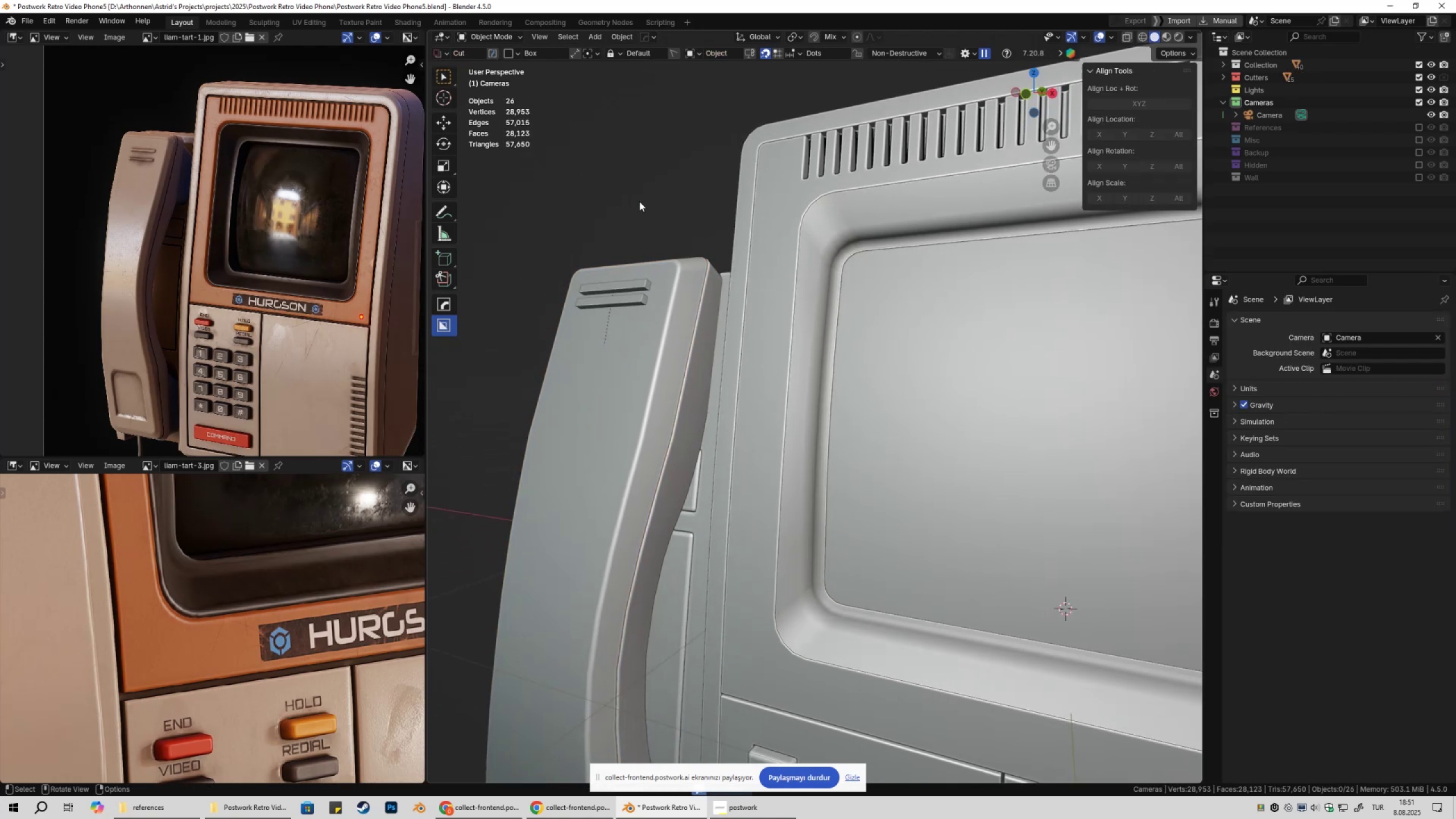 
key(Control+Z)
 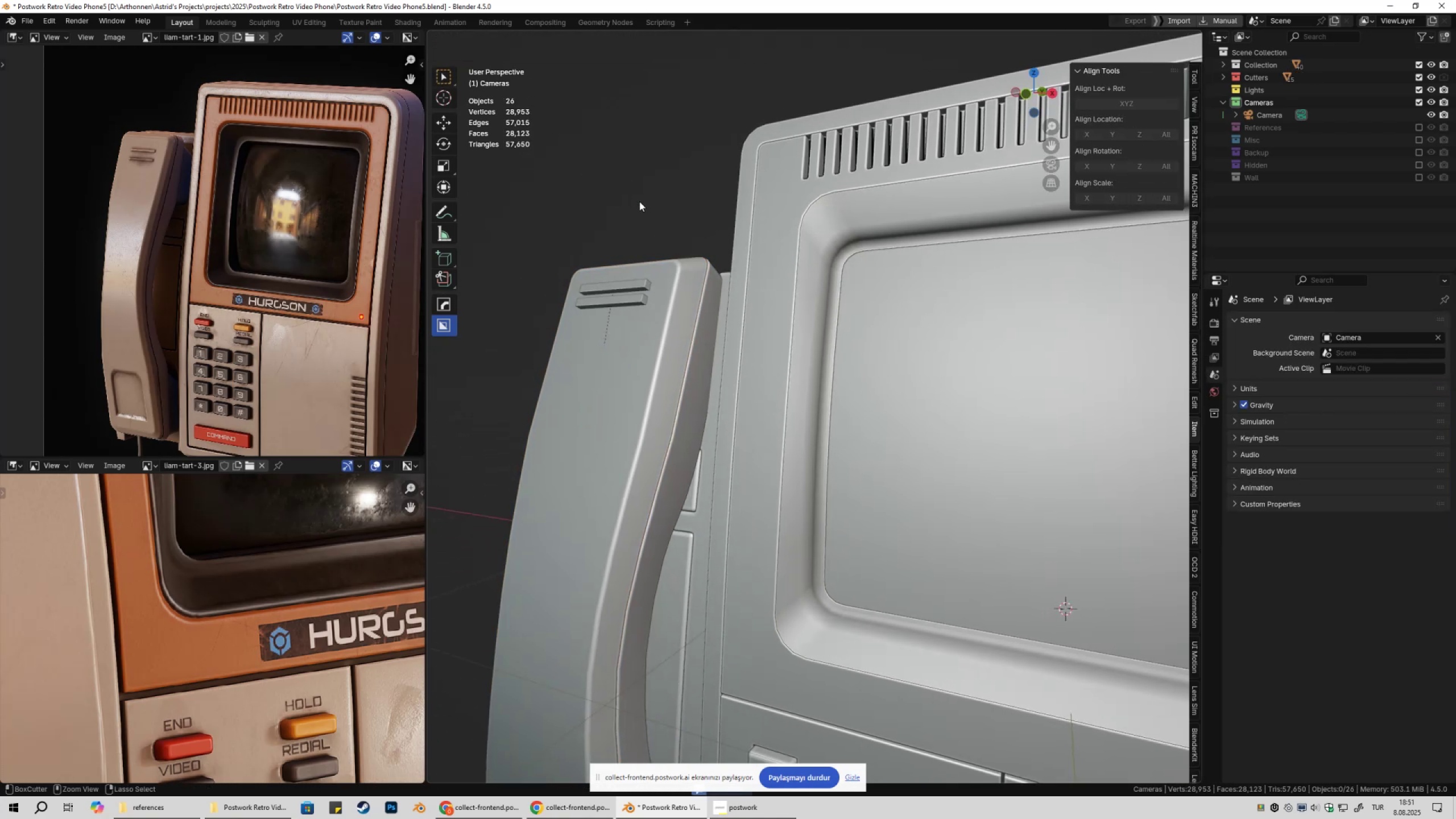 
key(Control+Z)
 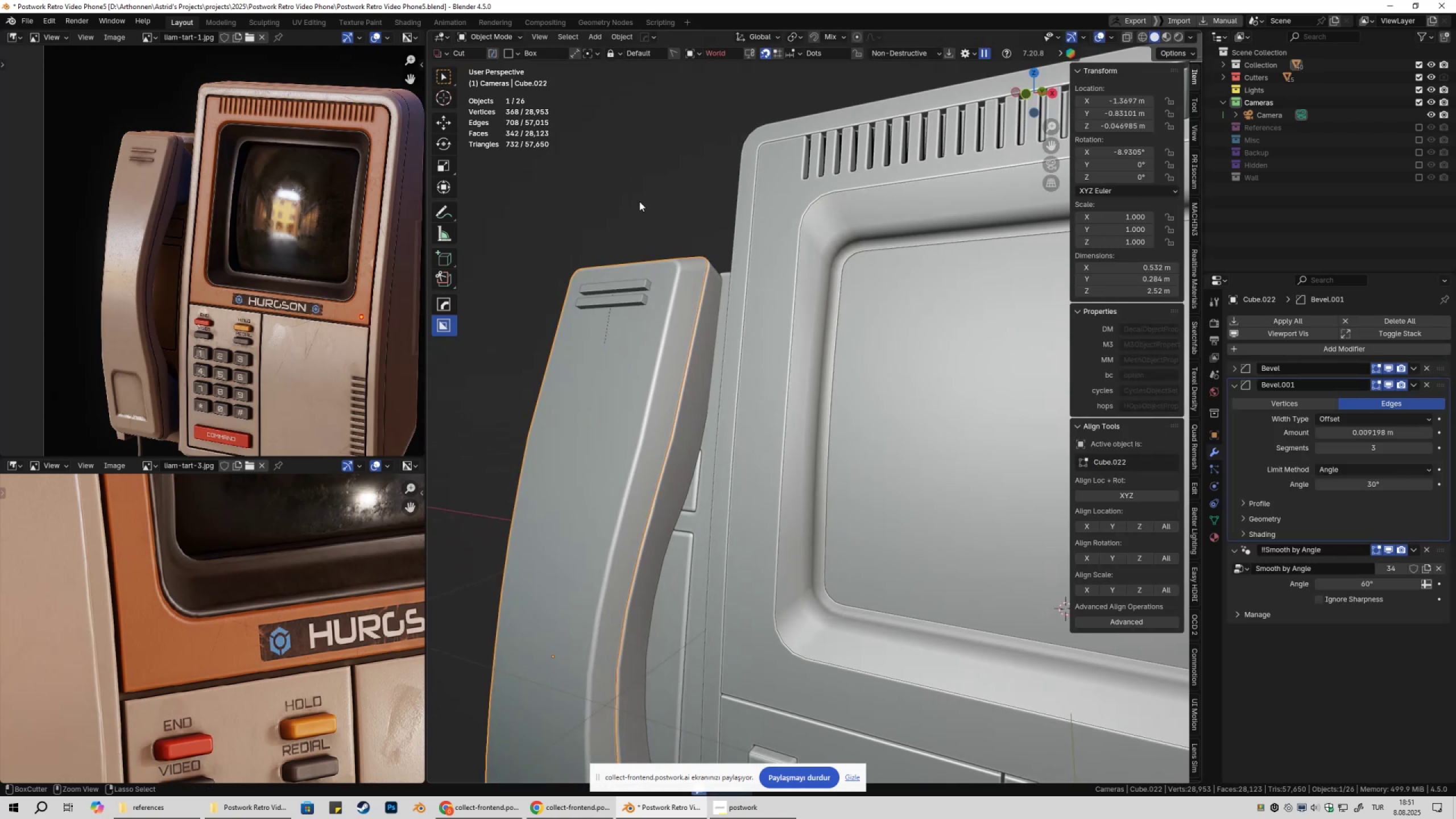 
key(Control+Z)
 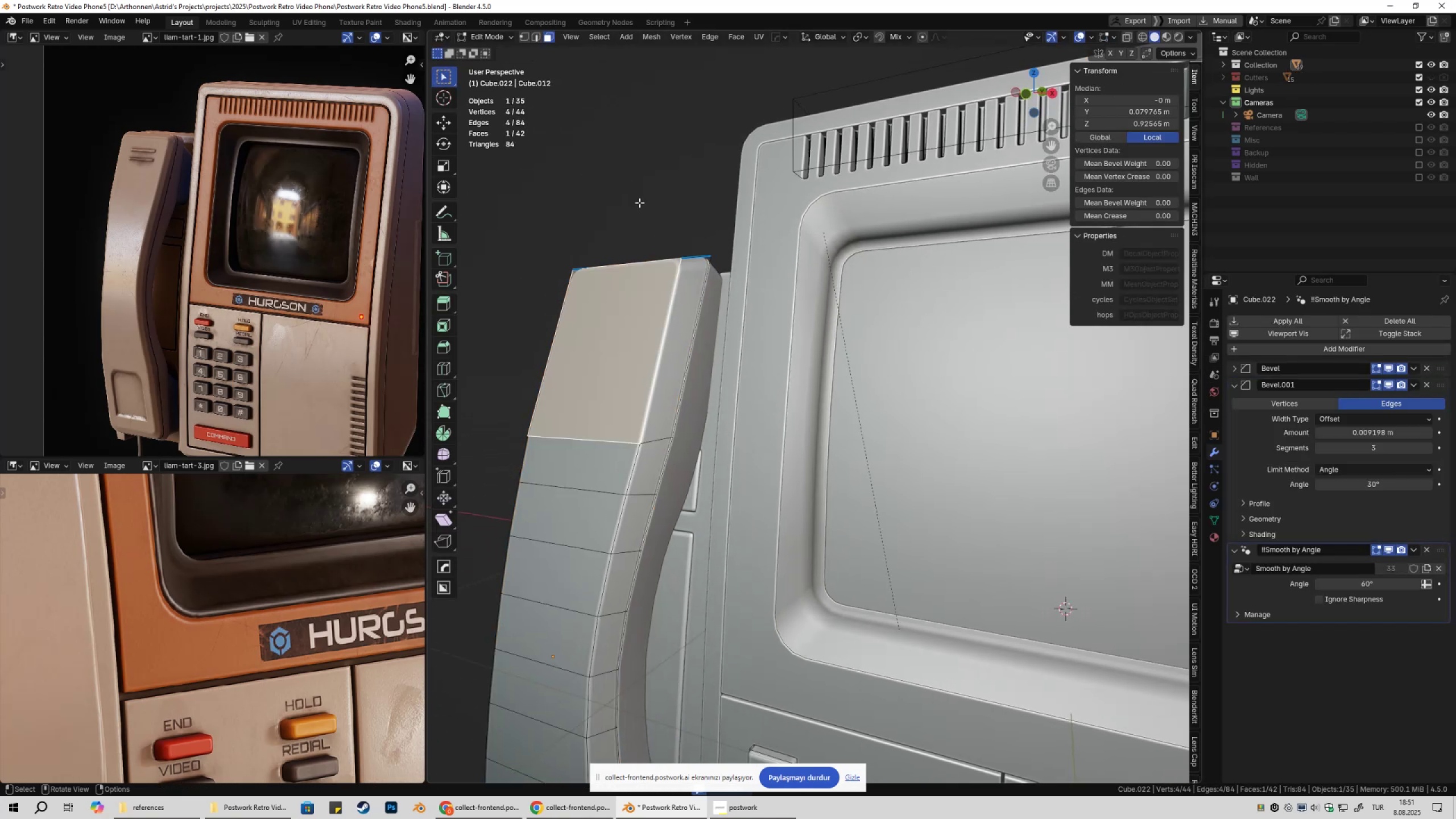 
key(Tab)
 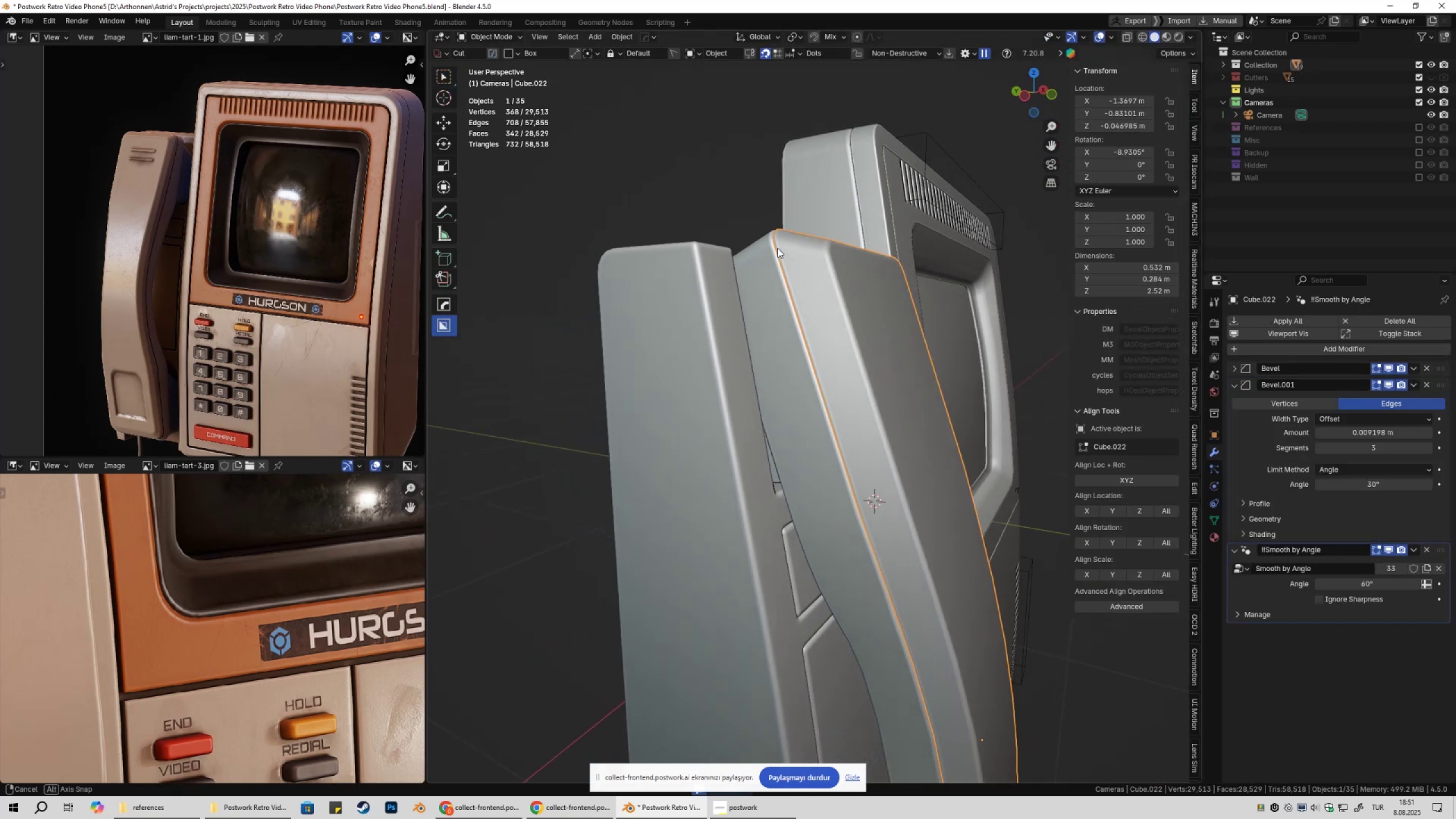 
scroll: coordinate [777, 255], scroll_direction: down, amount: 2.0
 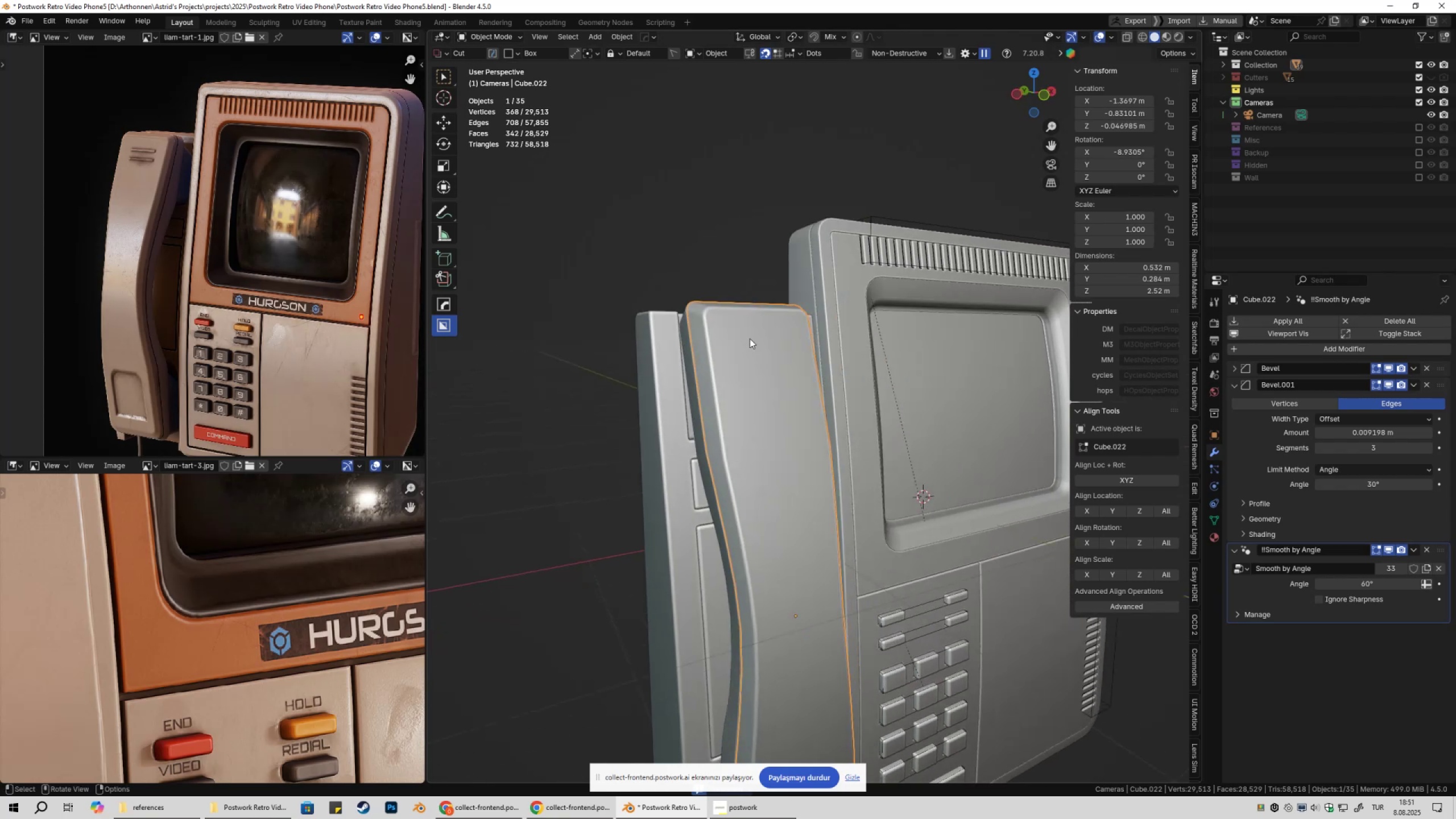 
key(Shift+ShiftLeft)
 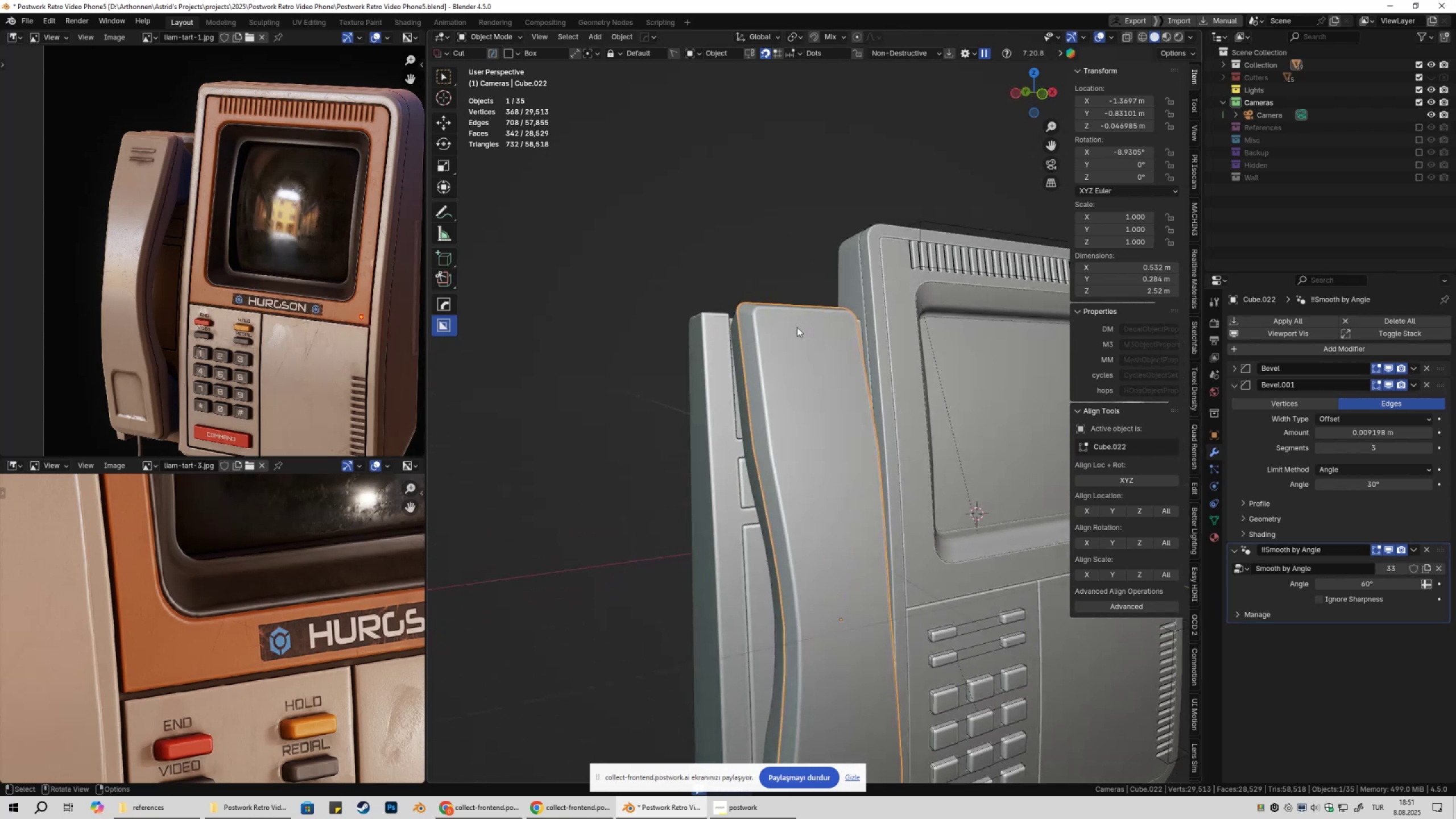 
key(Numpad1)
 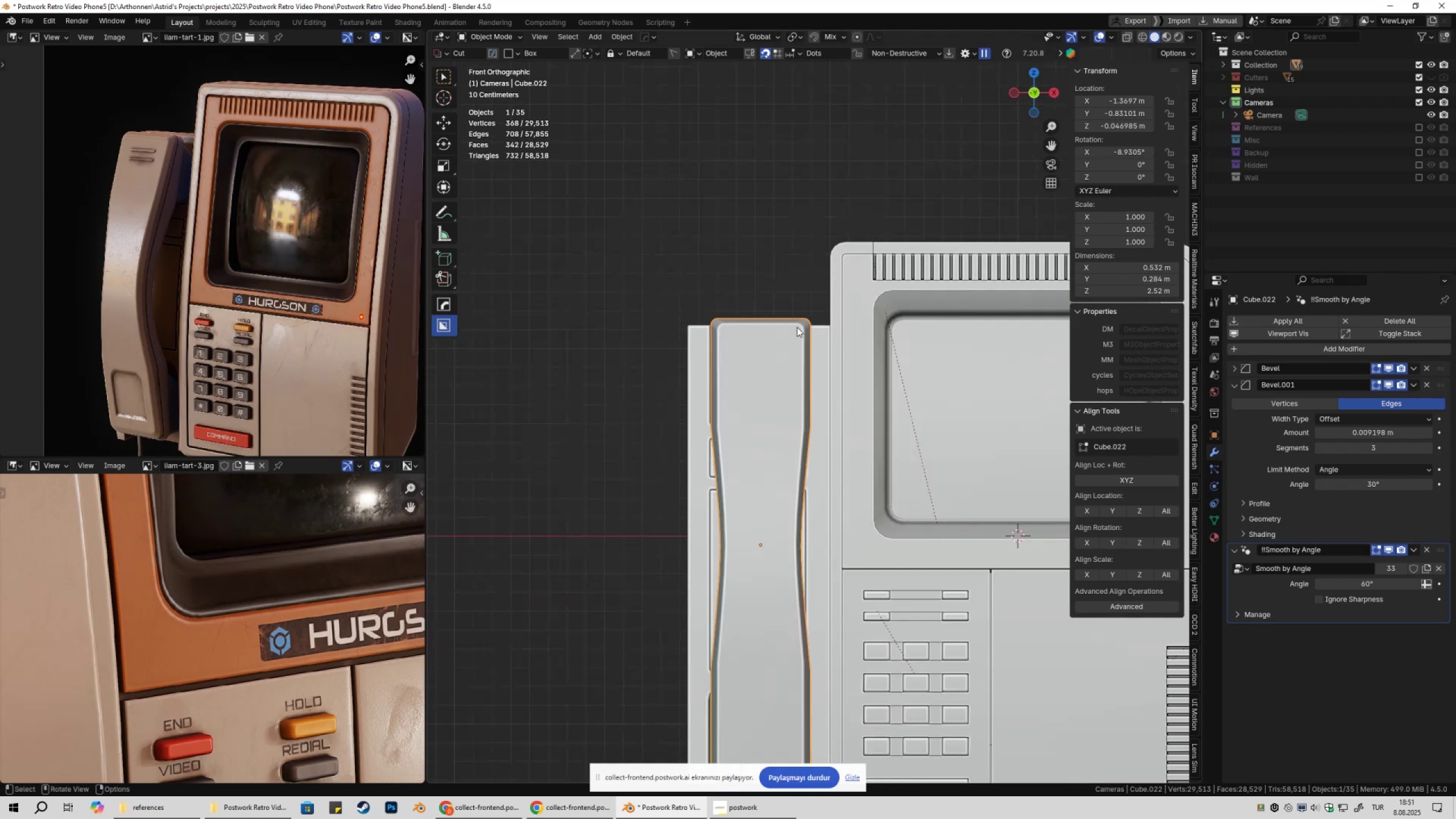 
scroll: coordinate [754, 360], scroll_direction: up, amount: 3.0
 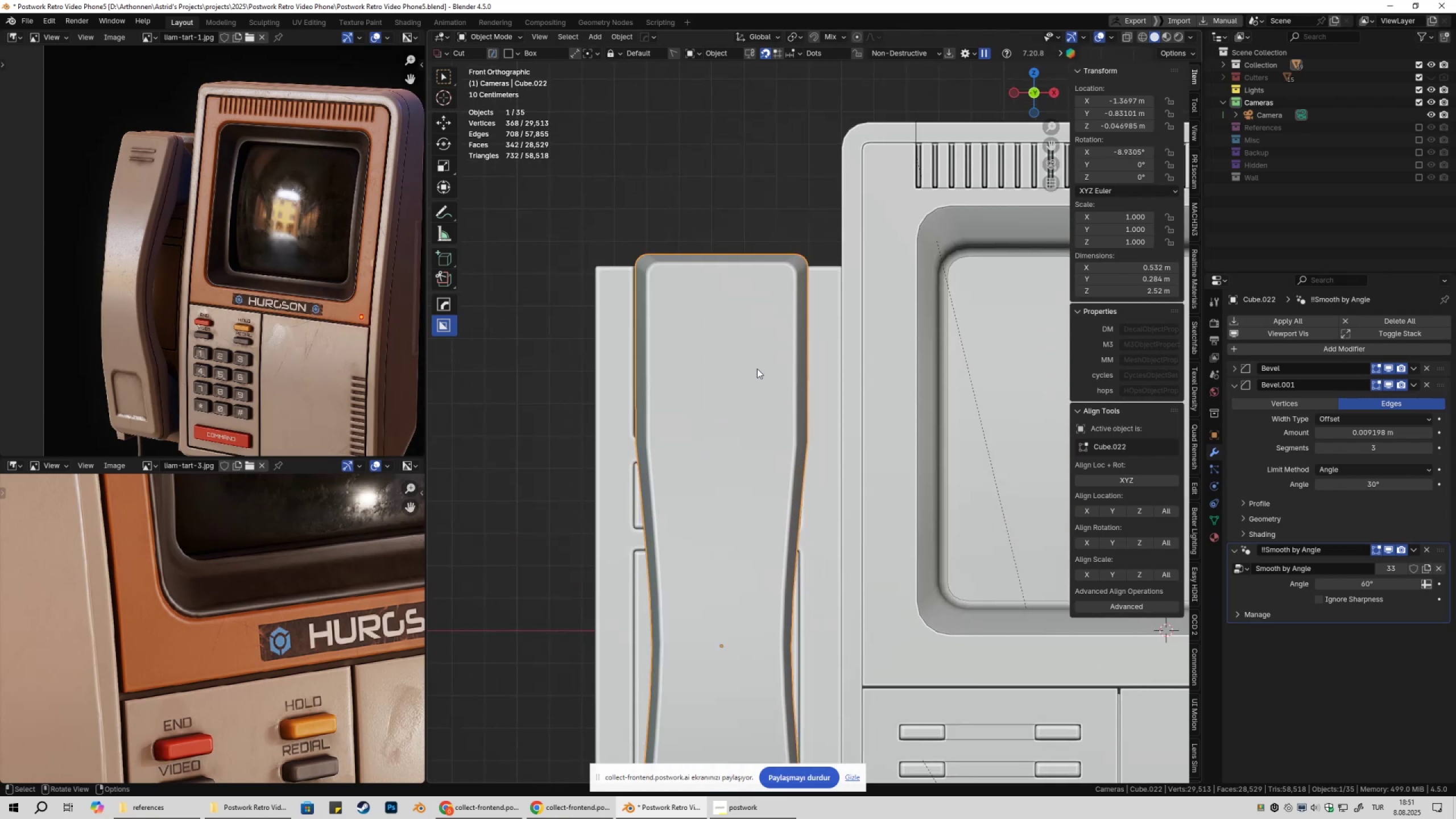 
hold_key(key=ShiftLeft, duration=0.31)
 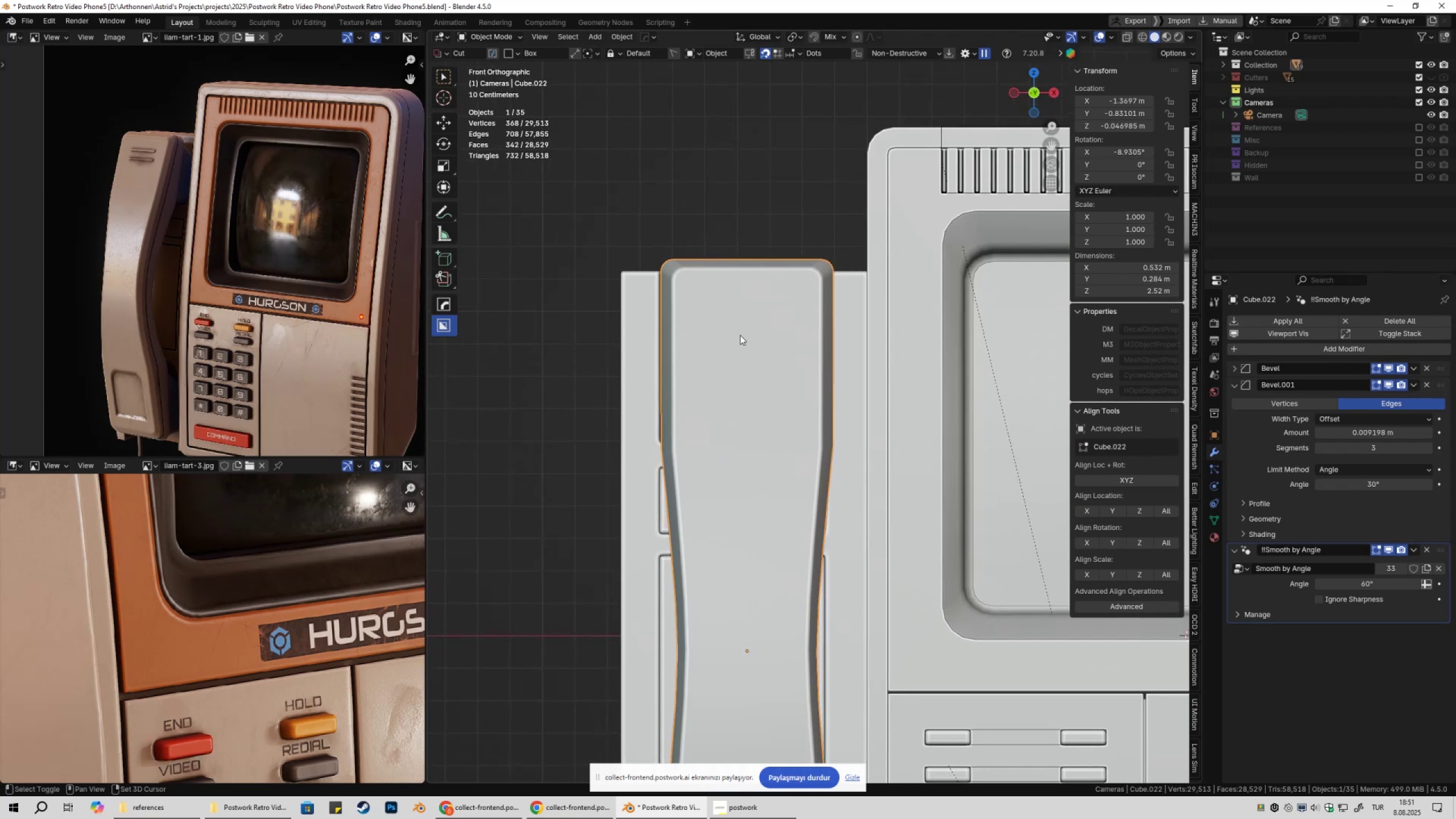 
scroll: coordinate [739, 334], scroll_direction: up, amount: 2.0
 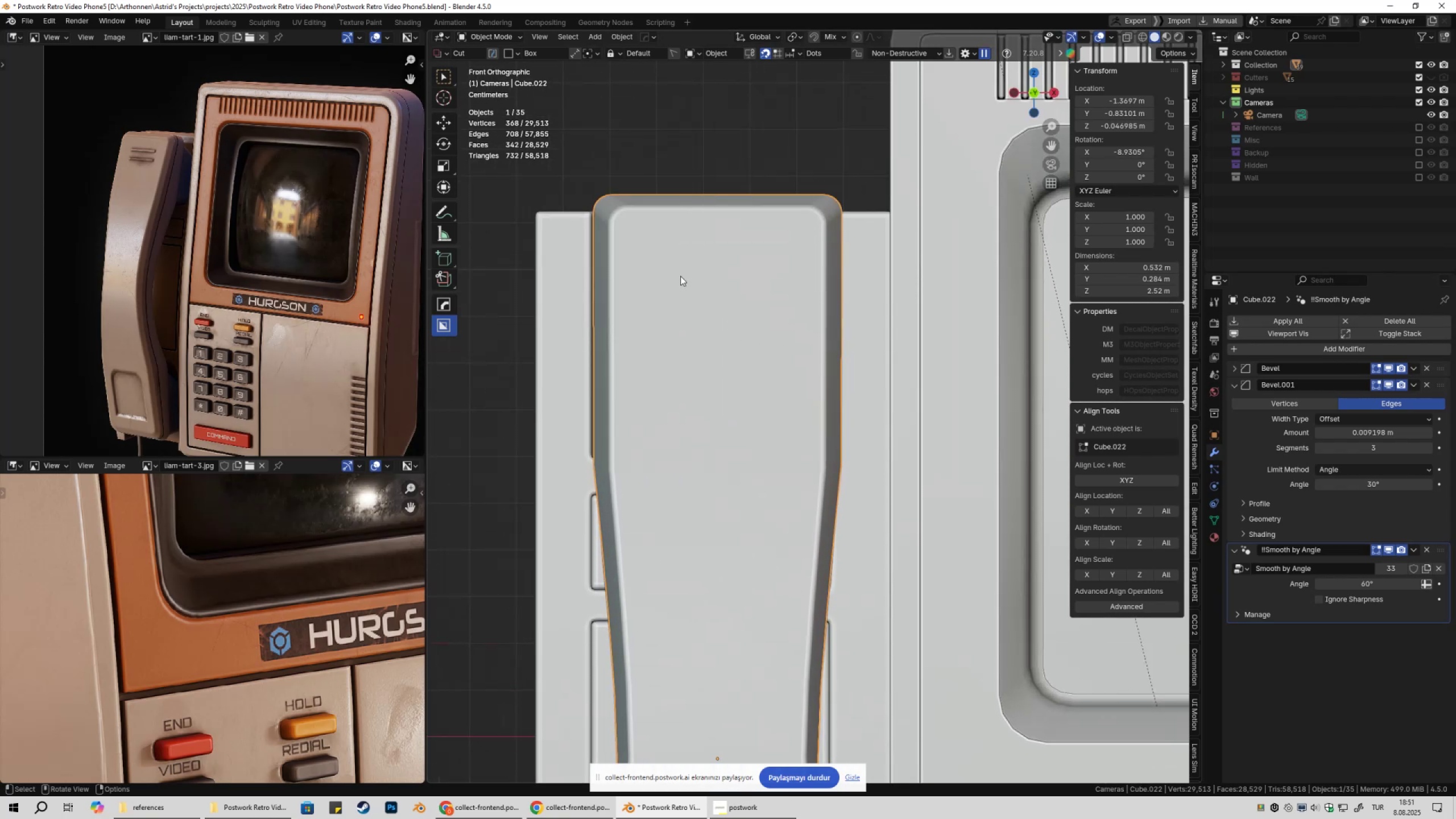 
hold_key(key=ControlLeft, duration=1.53)
left_click_drag(start_coordinate=[719, 247], to_coordinate=[734, 251])
 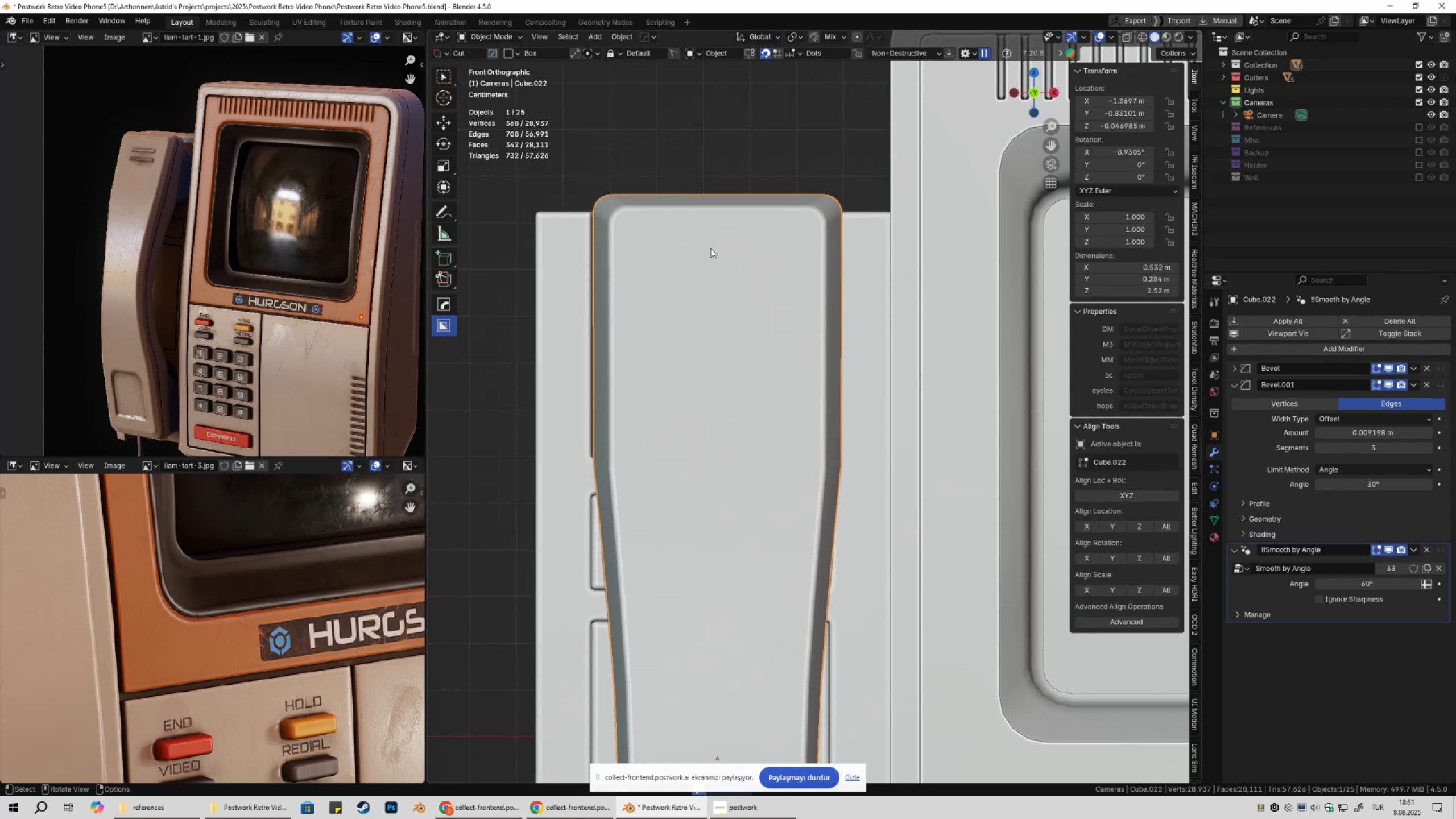 
hold_key(key=ControlLeft, duration=0.33)
 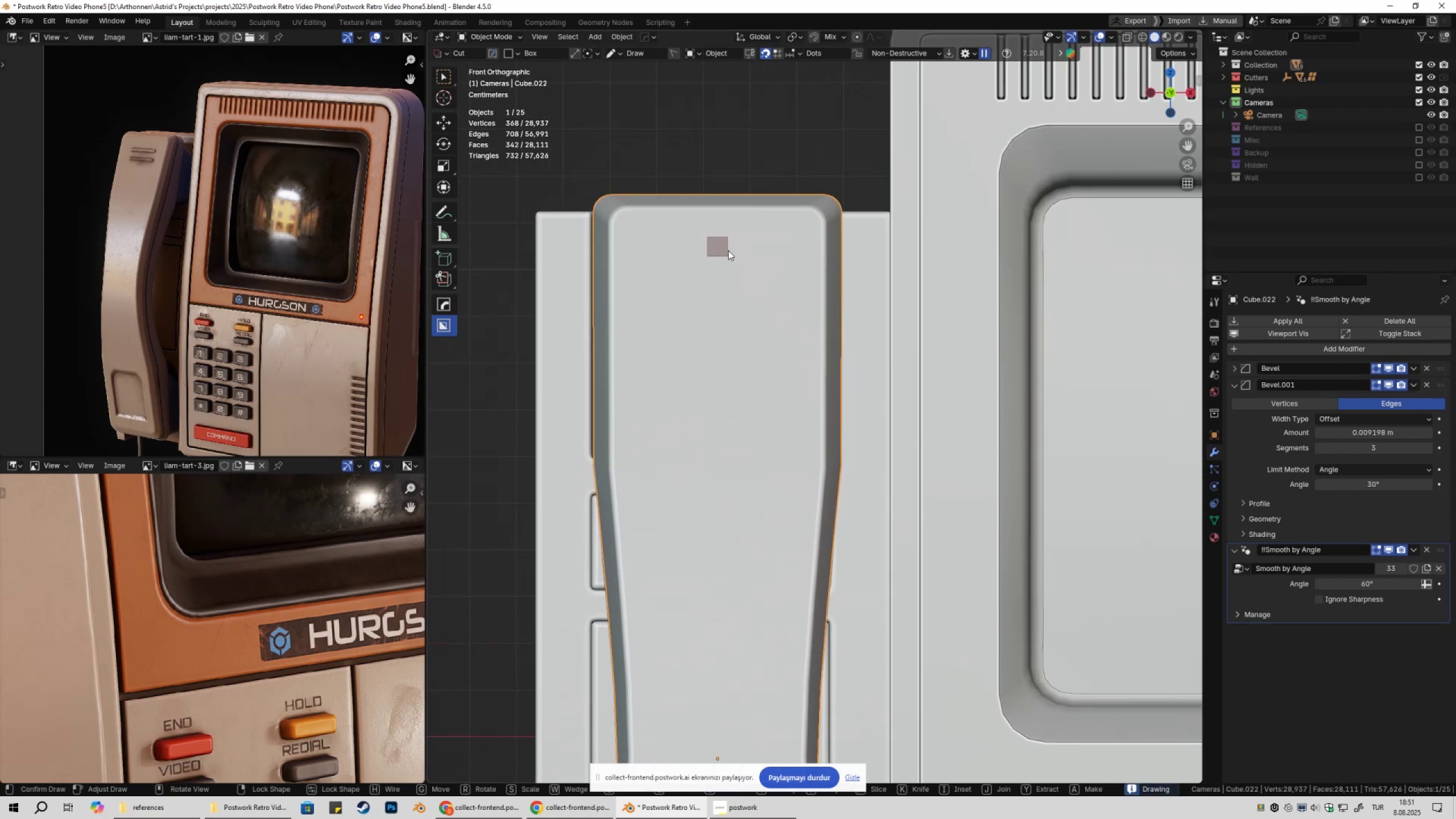 
key(Escape)
 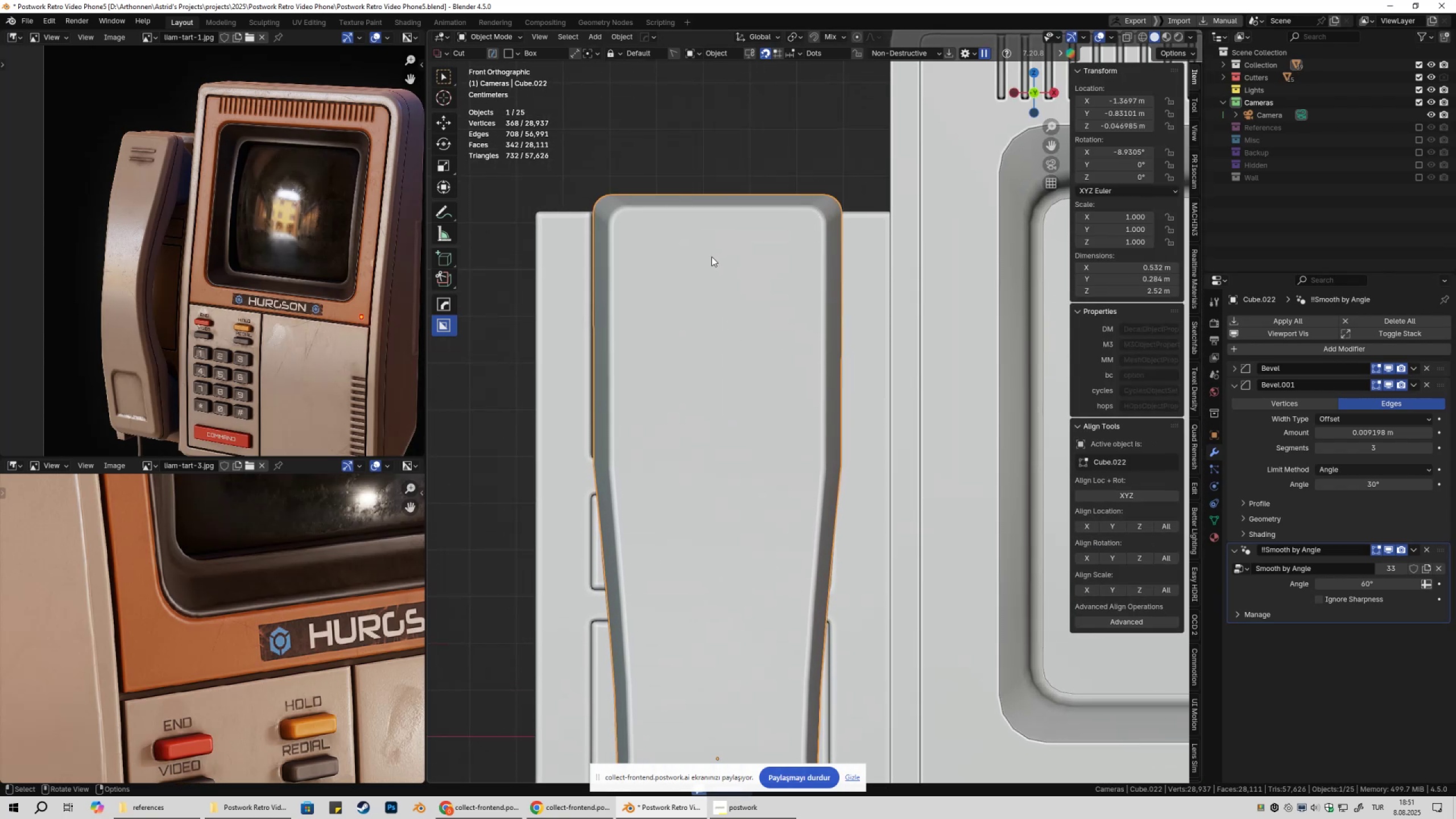 
hold_key(key=ControlLeft, duration=0.58)
 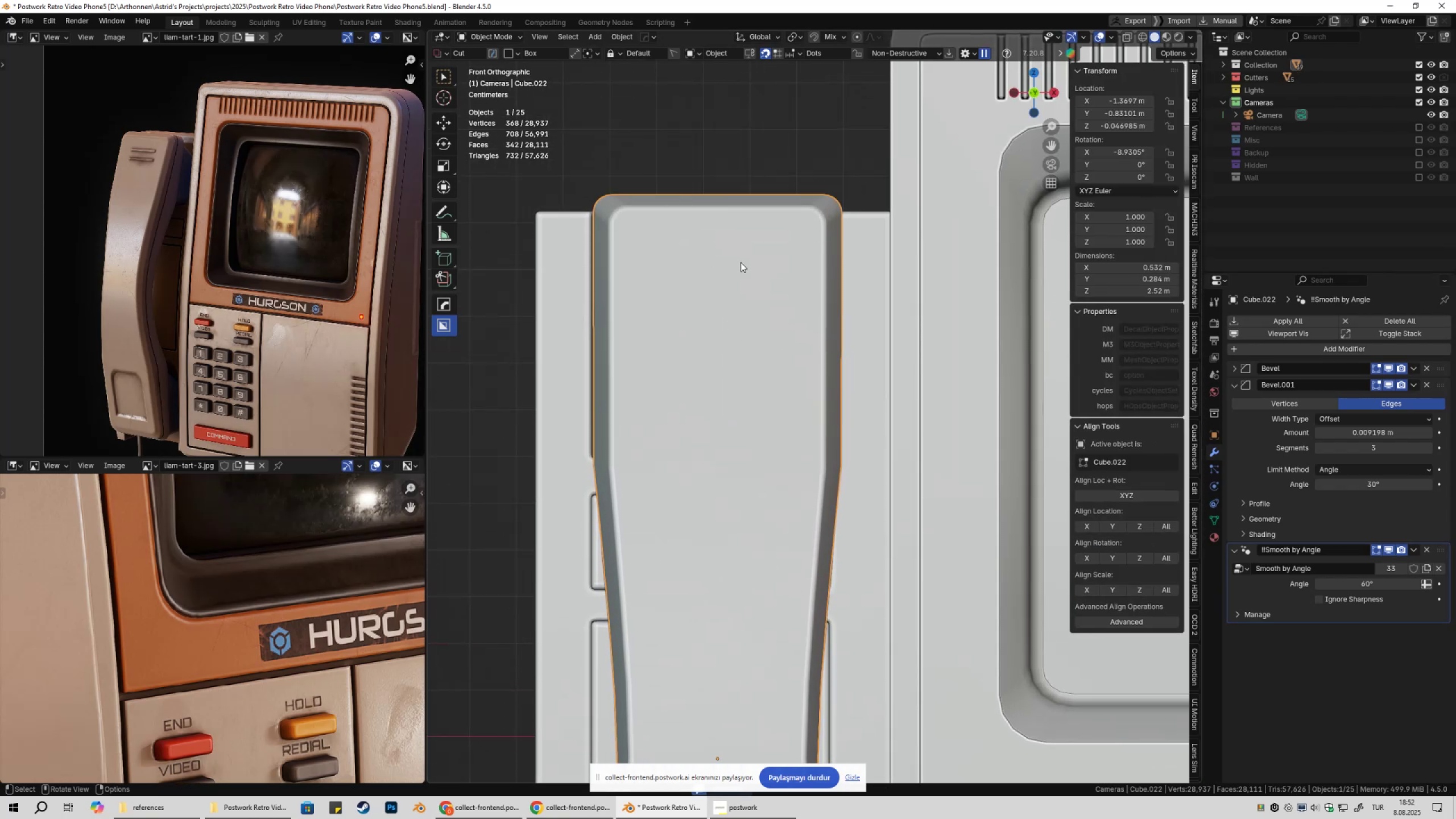 
hold_key(key=D, duration=1.5)
 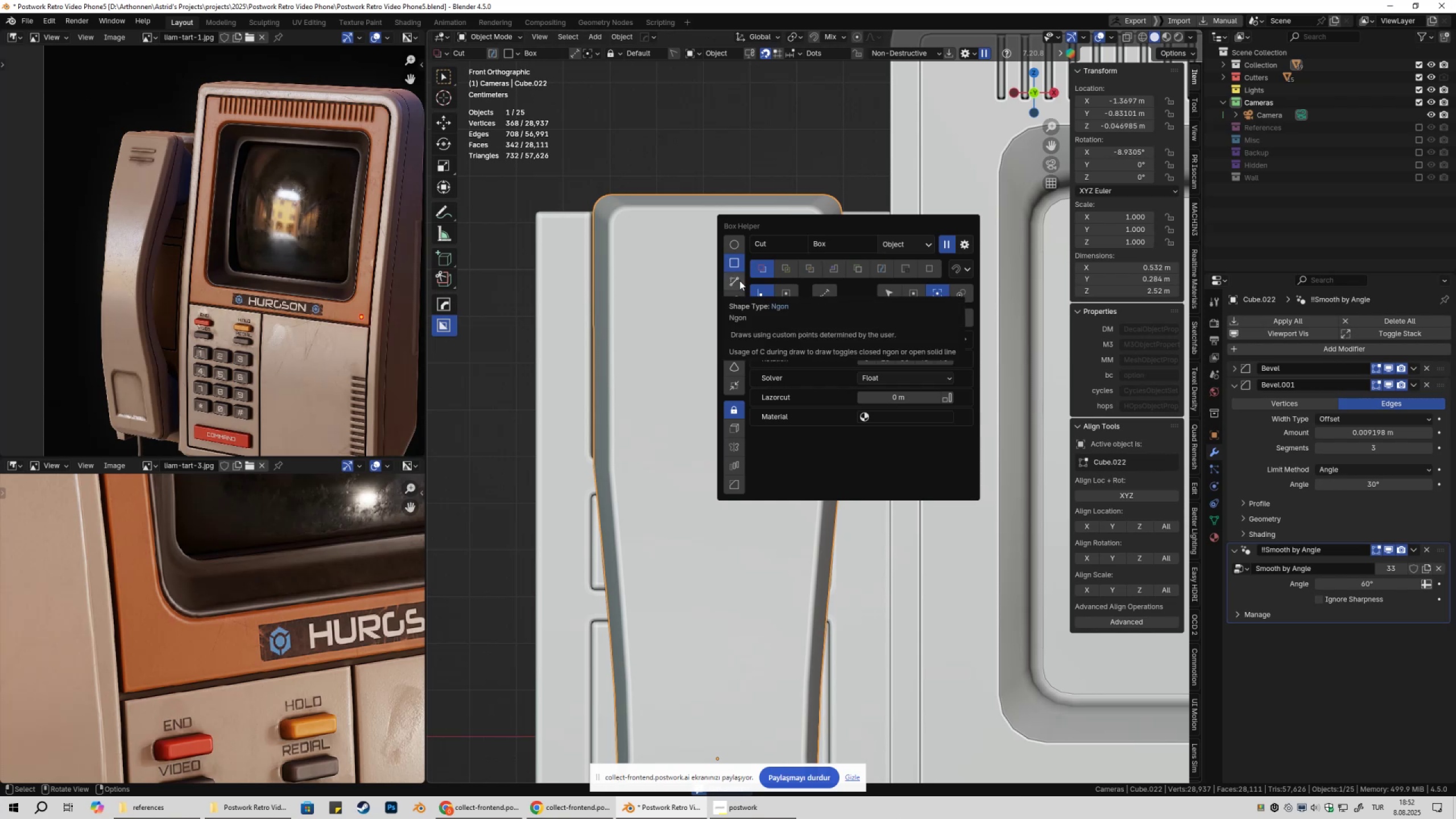 
hold_key(key=D, duration=1.51)
 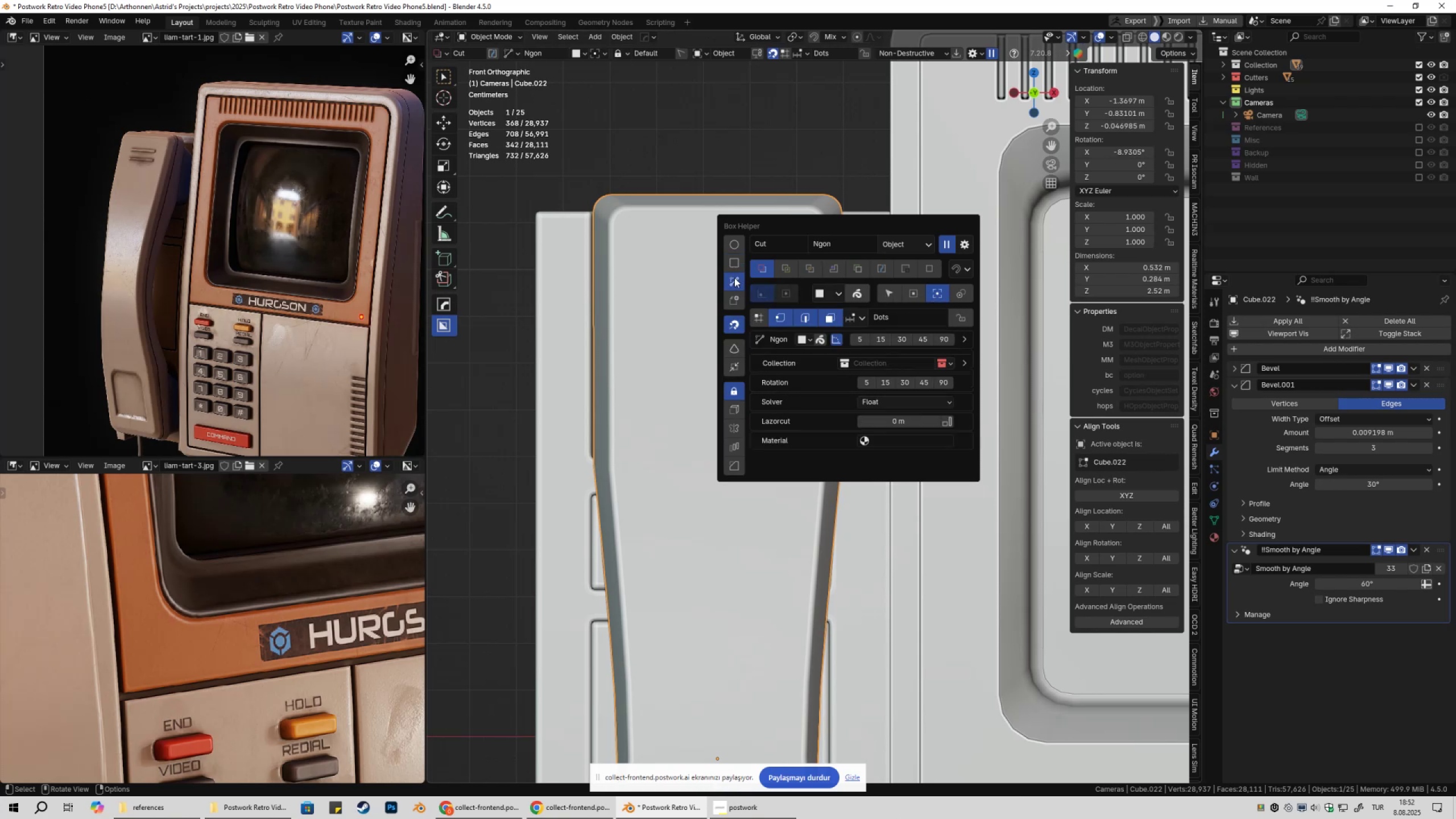 
hold_key(key=D, duration=0.83)
 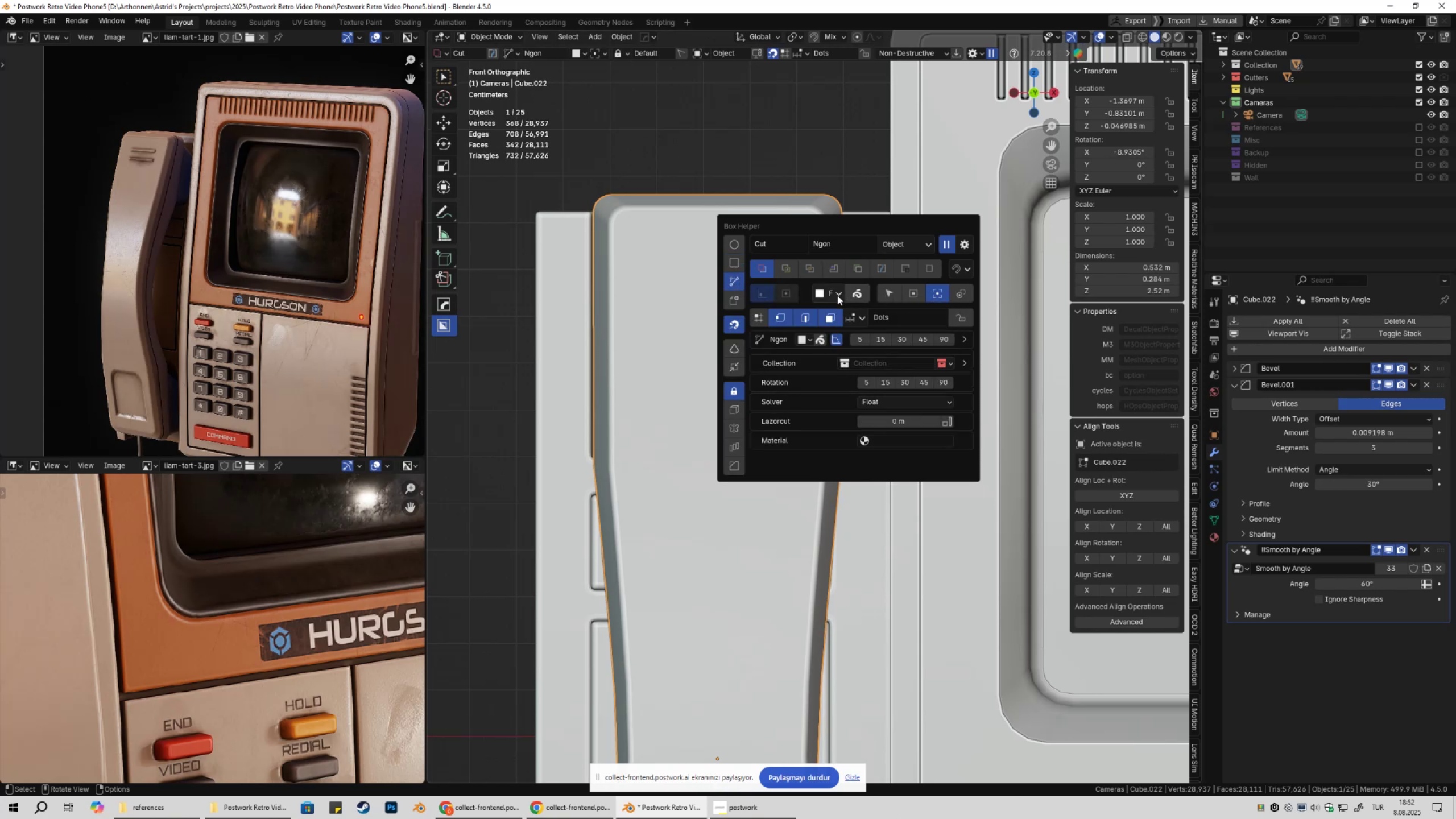 
left_click([734, 278])
 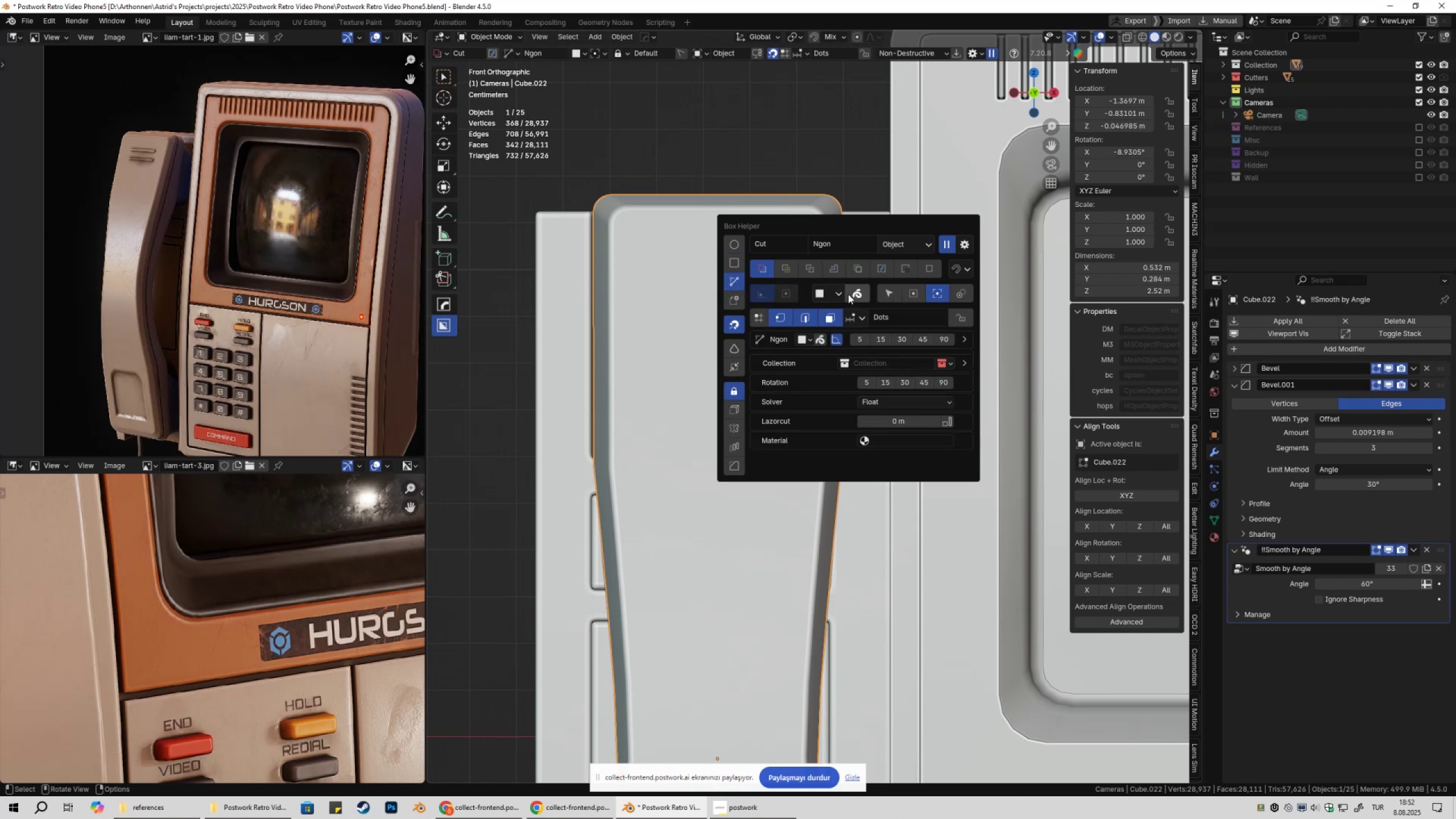 
left_click([837, 295])
 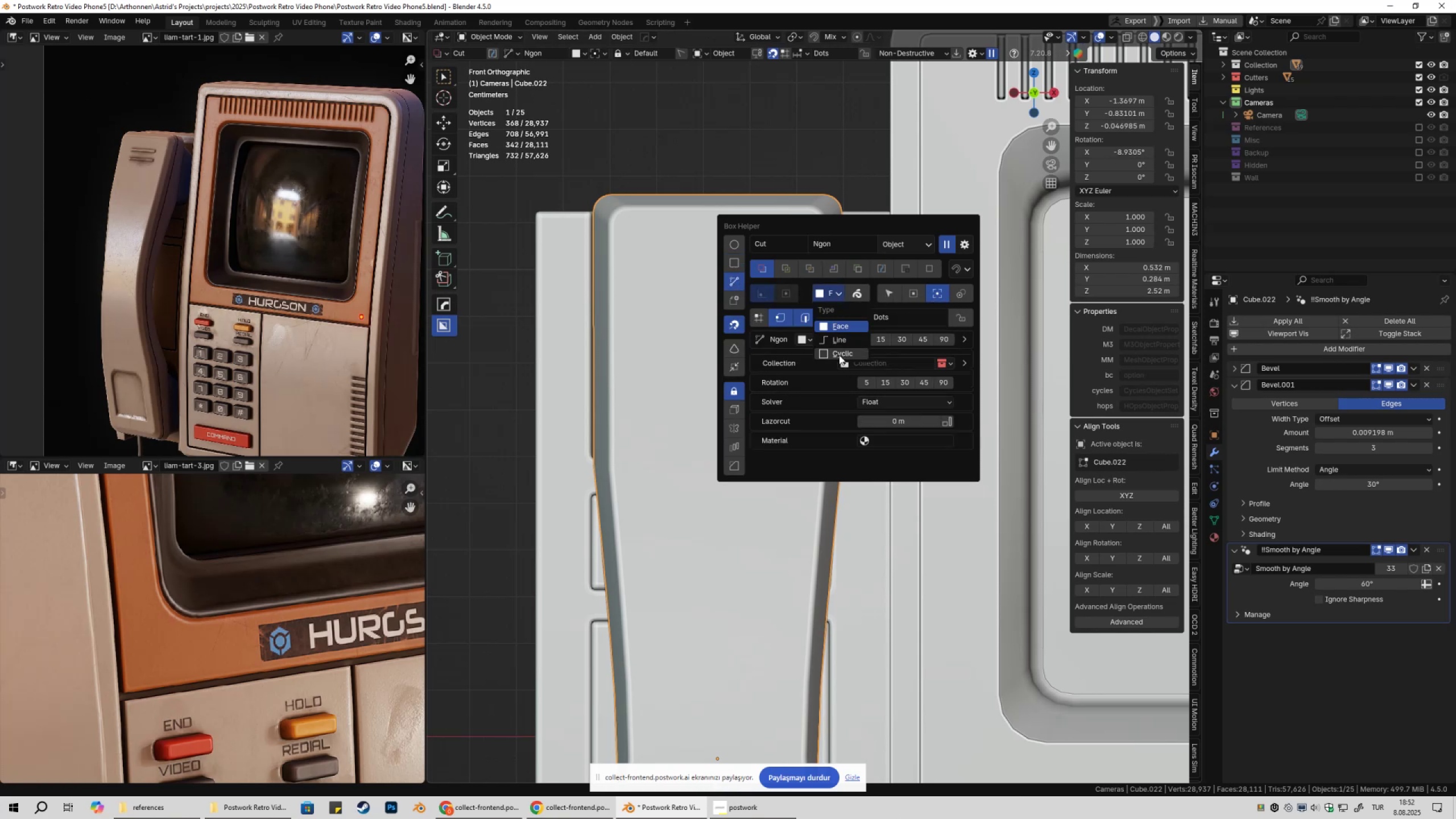 
left_click([839, 355])
 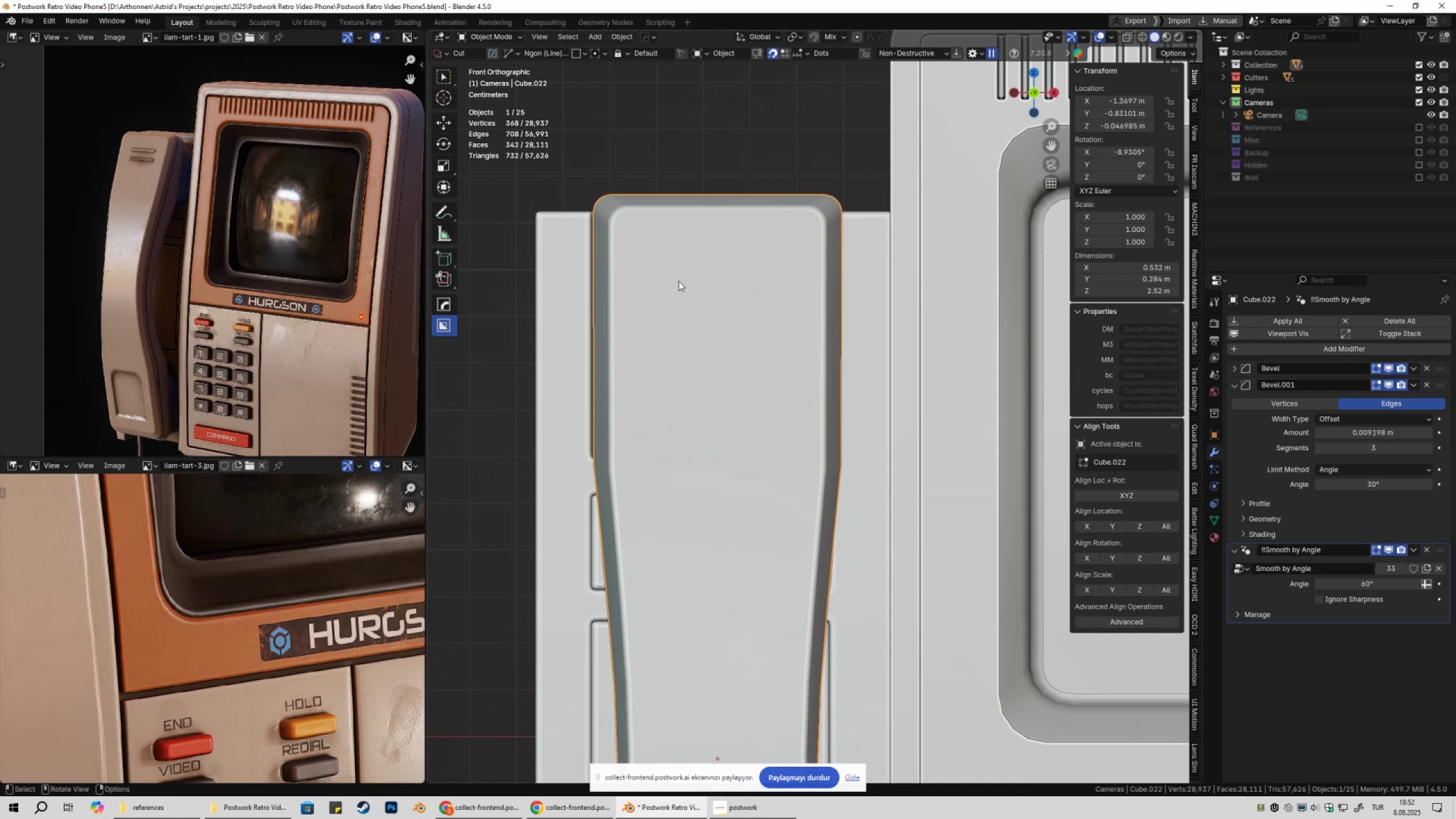 
left_click_drag(start_coordinate=[663, 268], to_coordinate=[781, 278])
 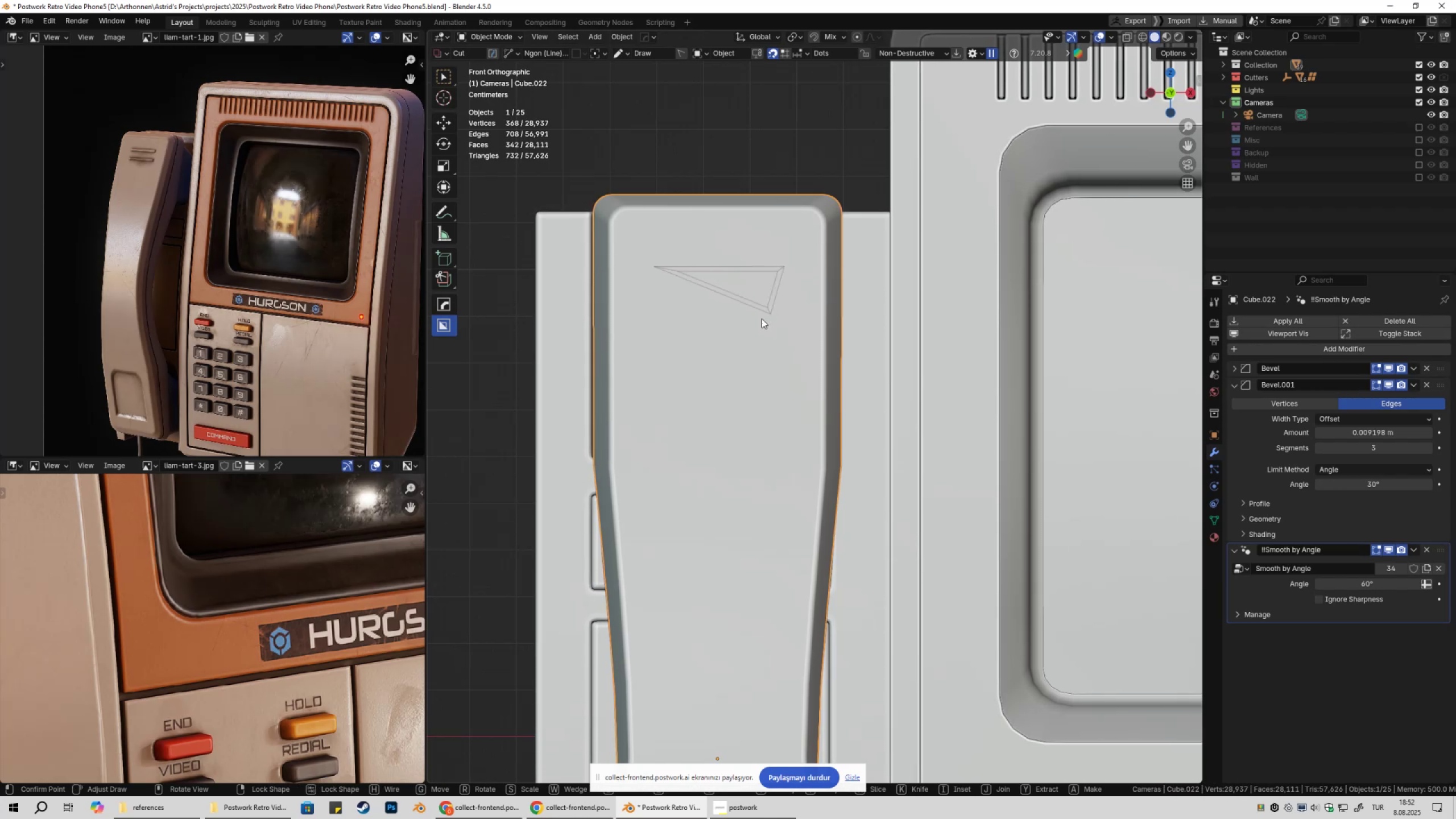 
type(aa)
 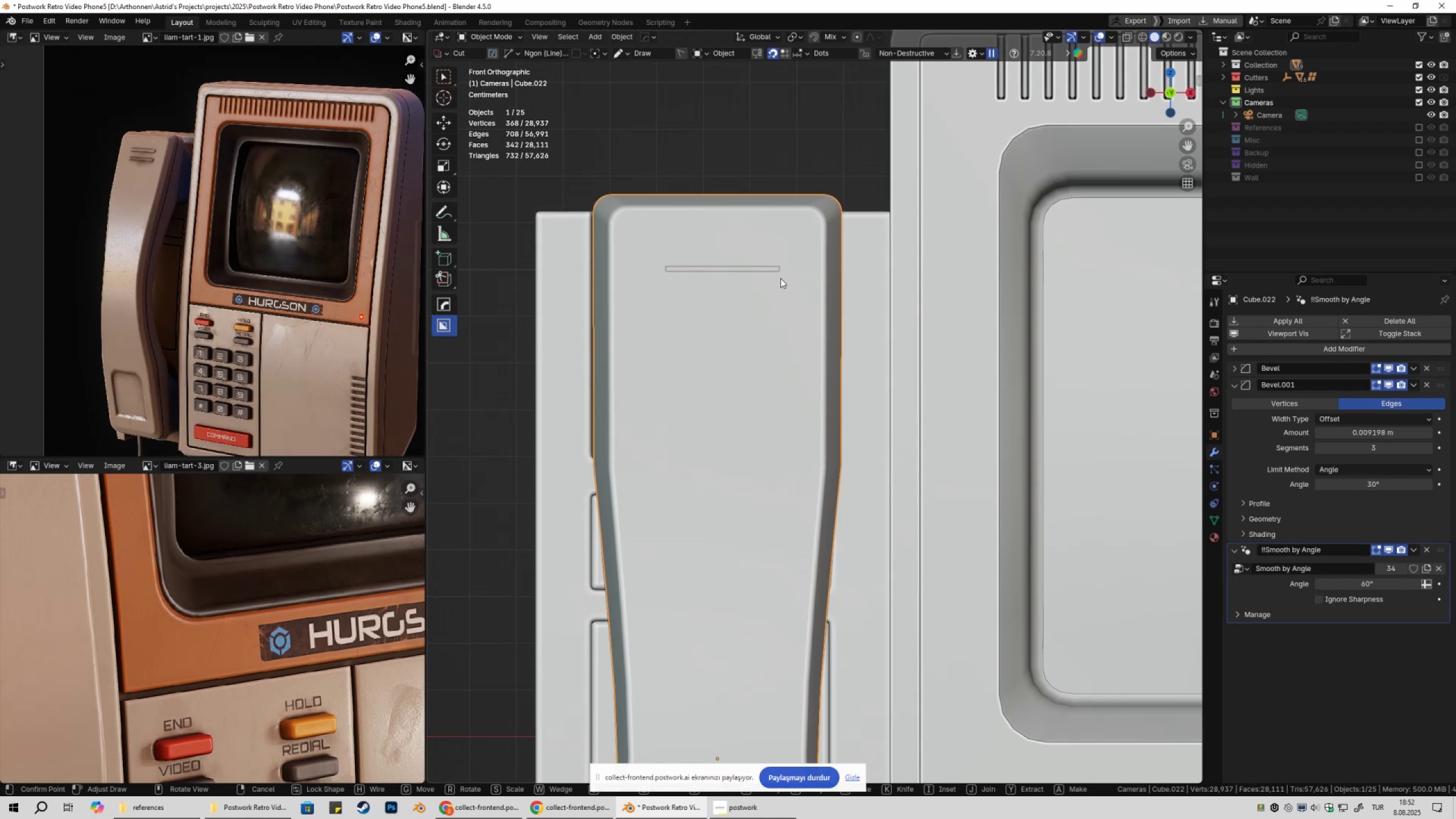 
key(Escape)
 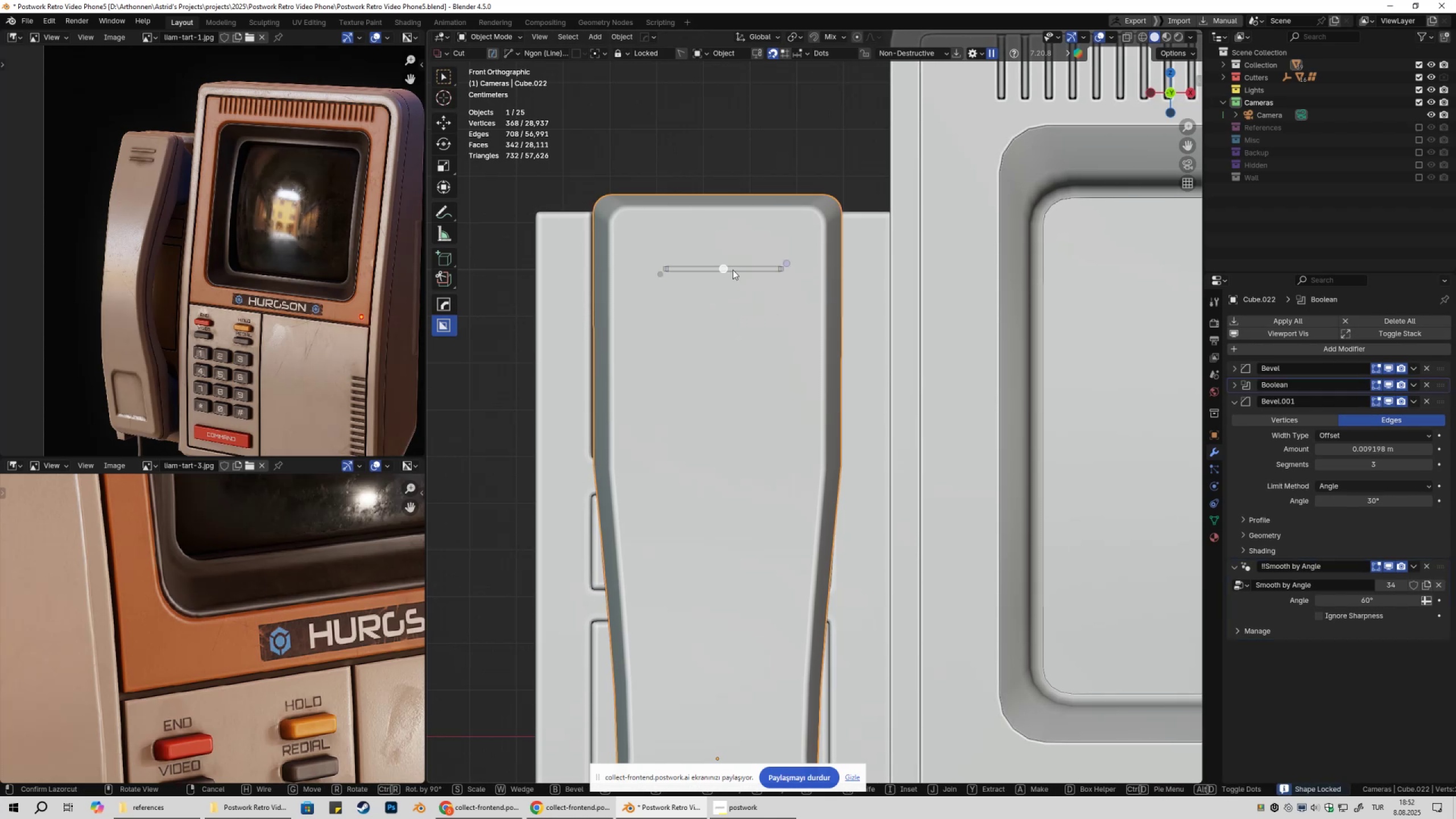 
left_click_drag(start_coordinate=[727, 267], to_coordinate=[726, 285])
 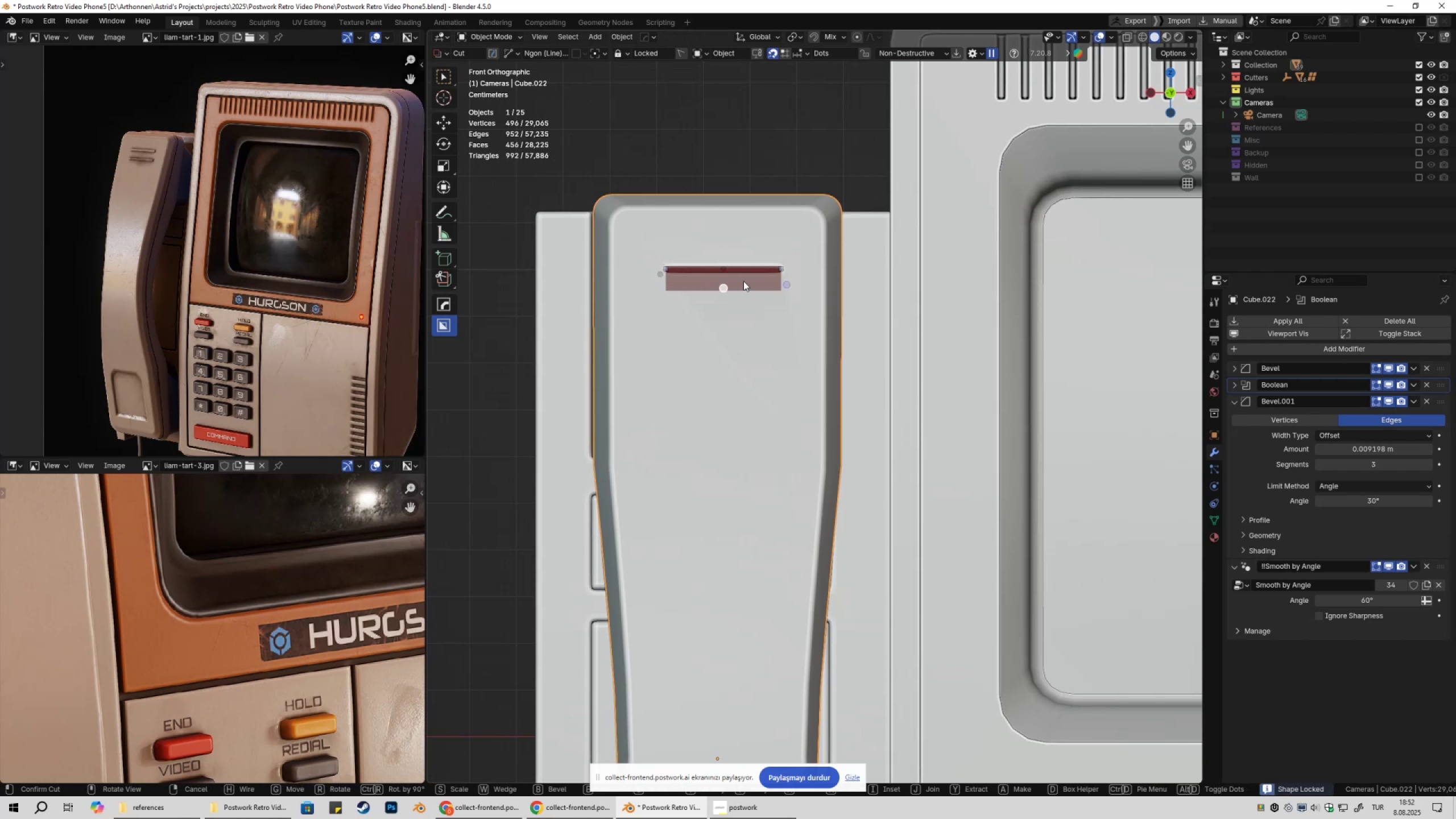 
key(A)
 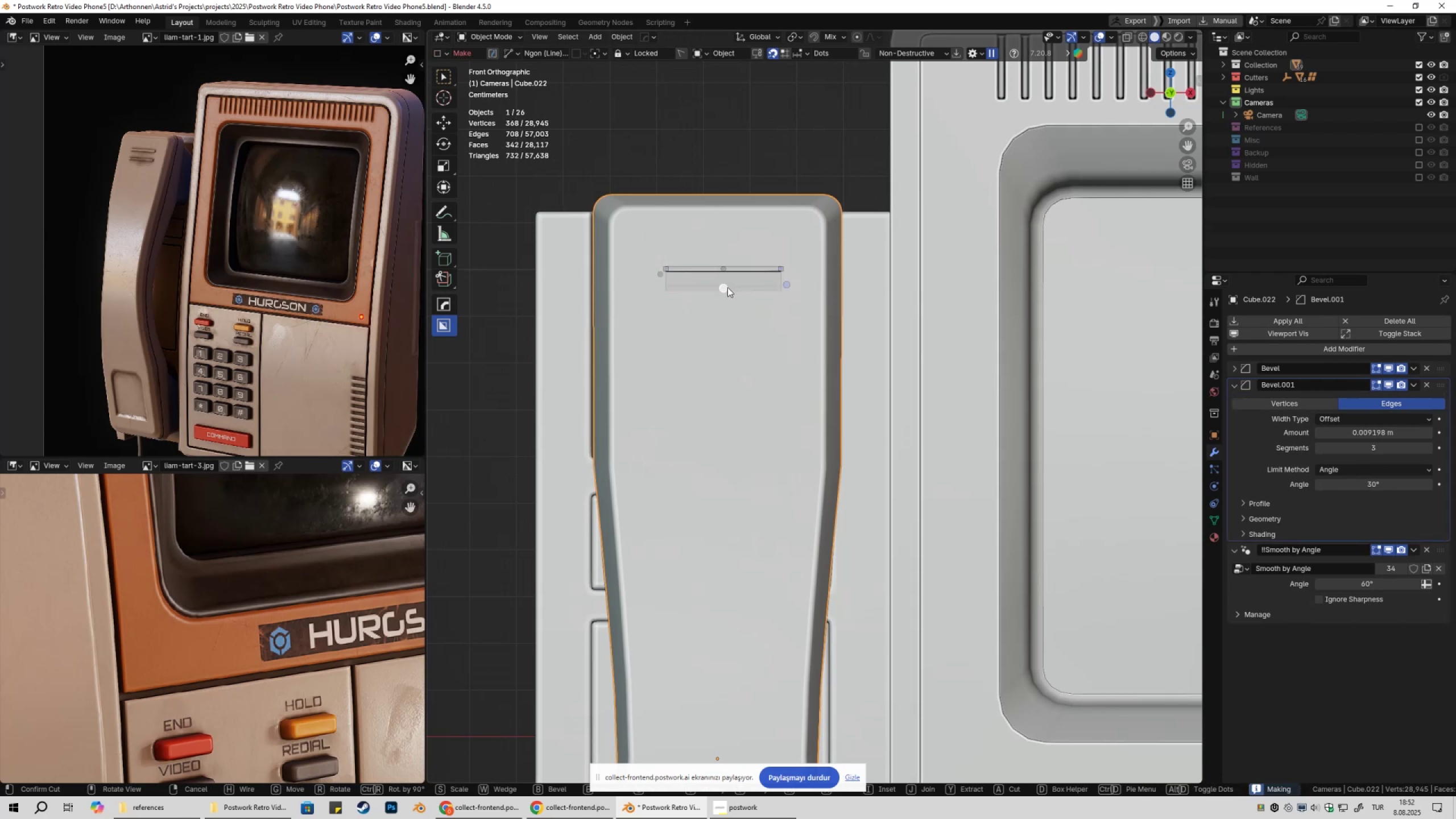 
left_click_drag(start_coordinate=[726, 287], to_coordinate=[743, 279])
 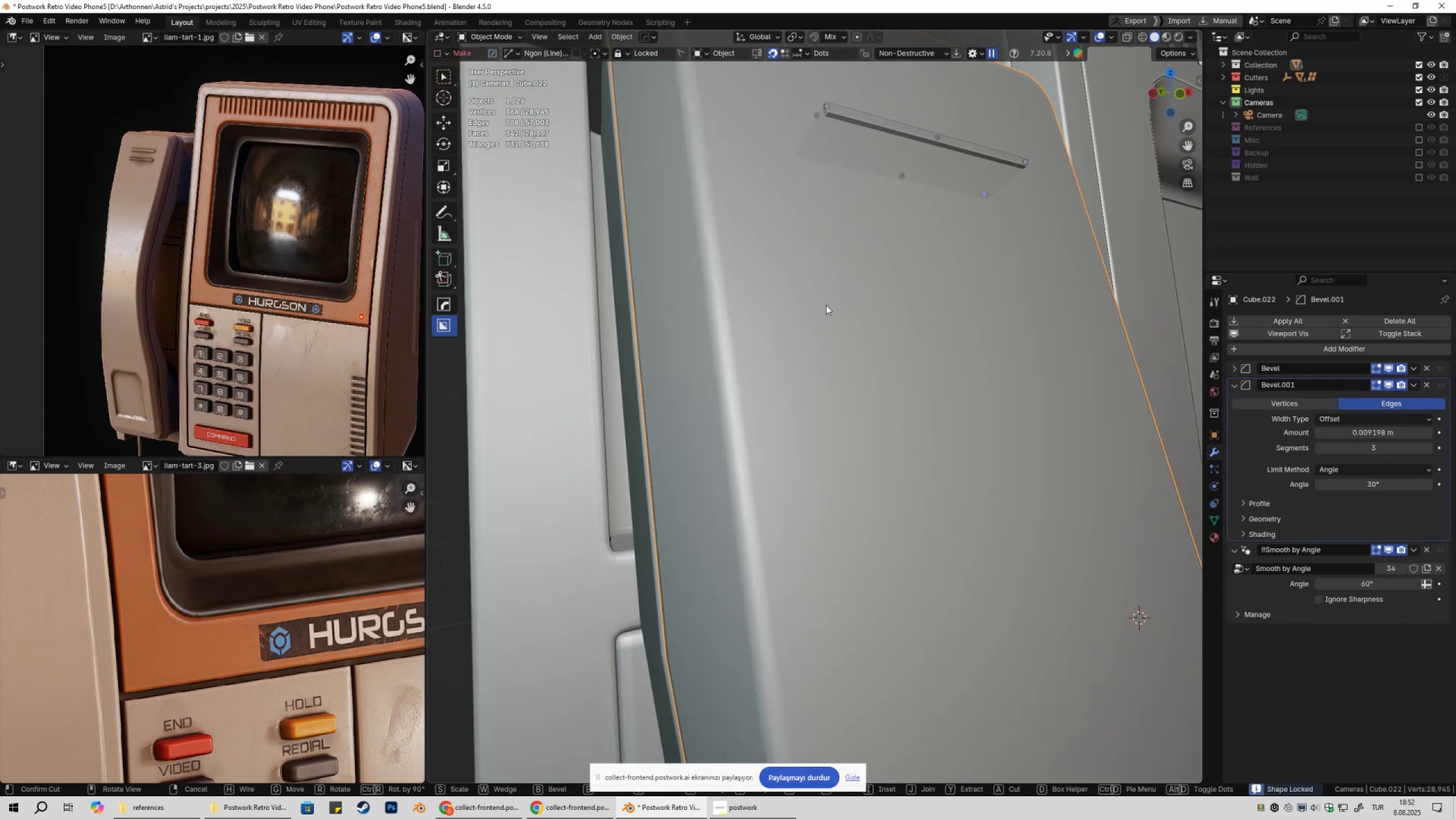 
scroll: coordinate [841, 304], scroll_direction: down, amount: 2.0
 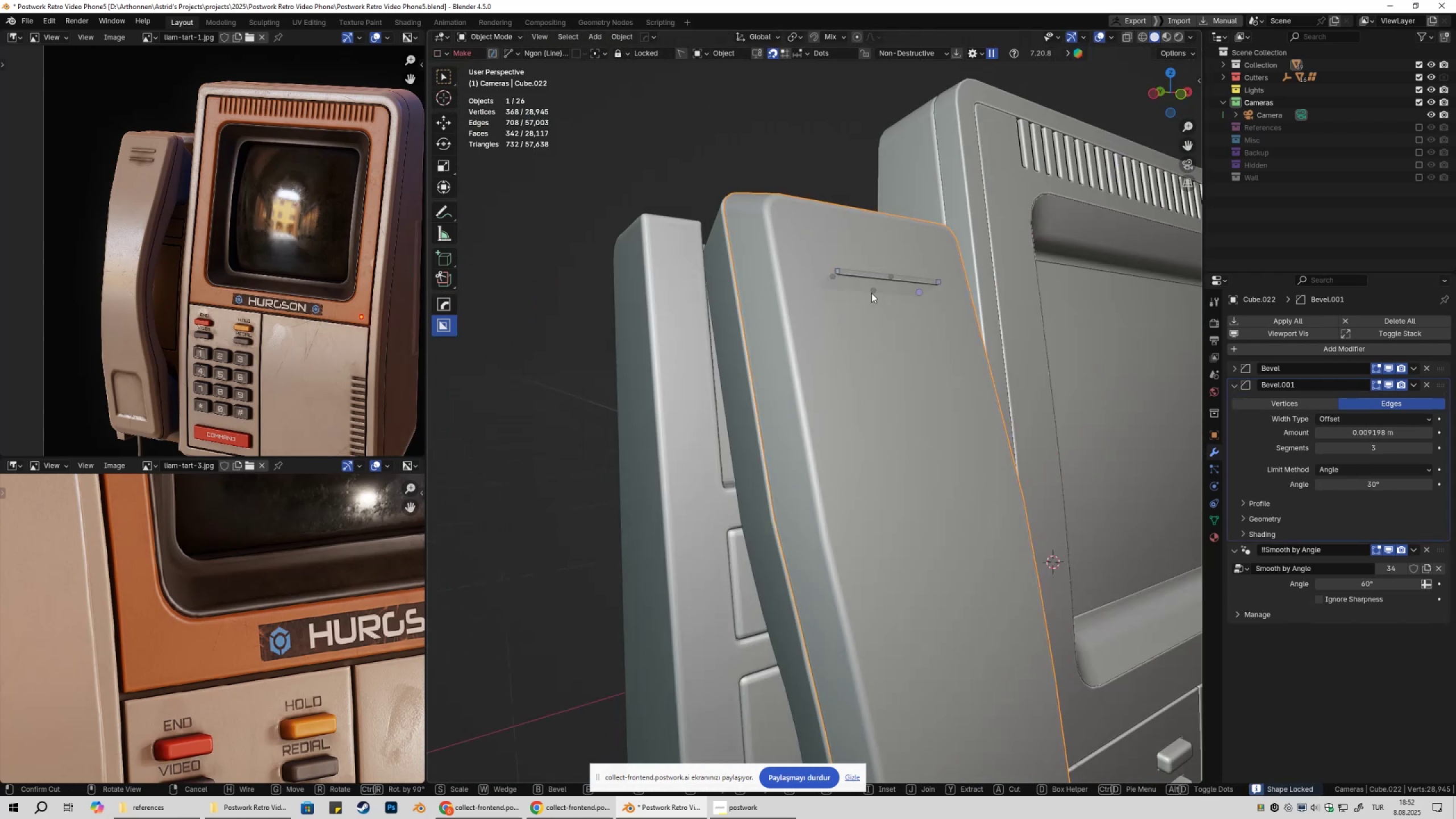 
hold_key(key=ShiftLeft, duration=0.37)
 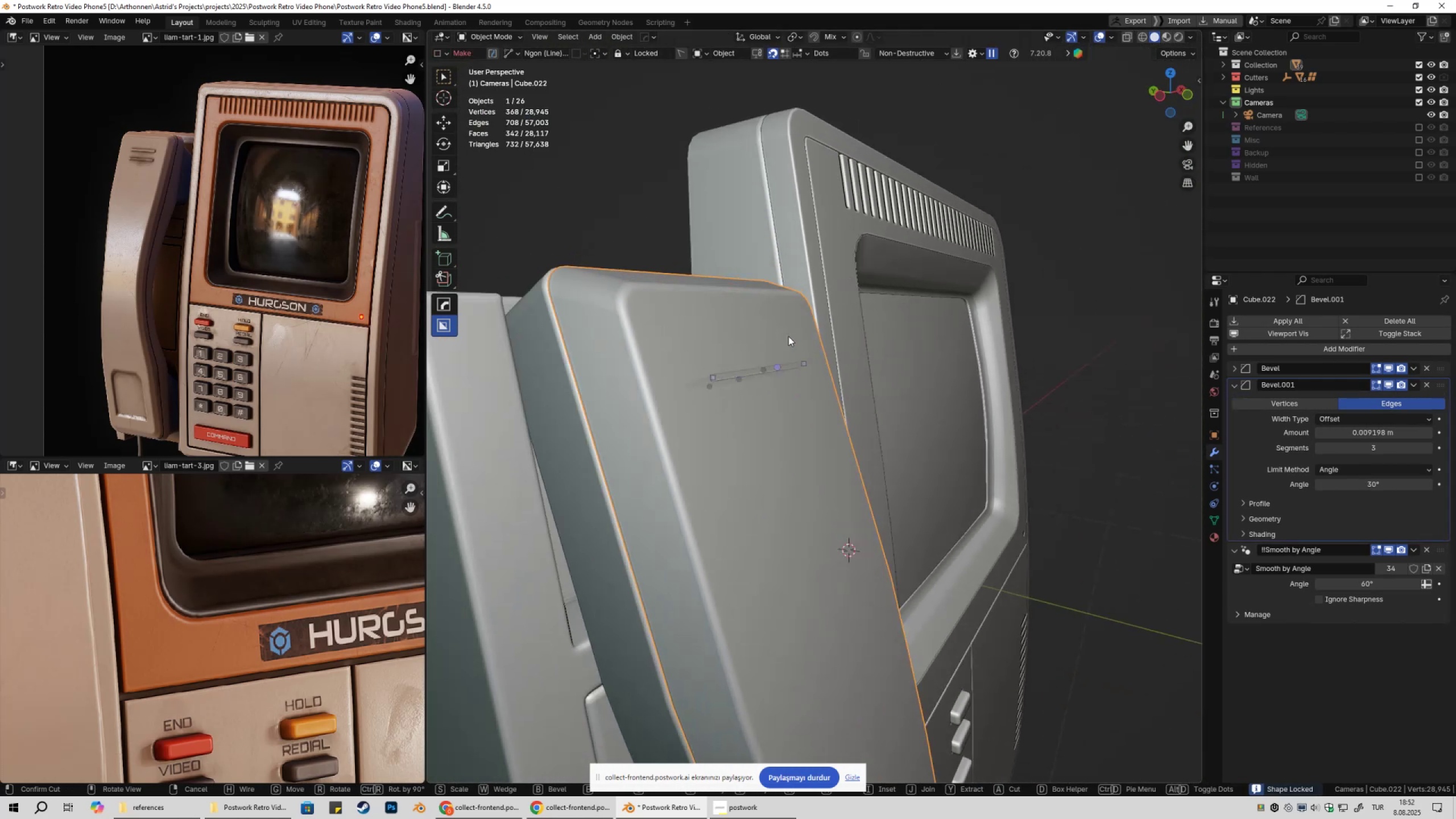 
scroll: coordinate [775, 351], scroll_direction: up, amount: 2.0
 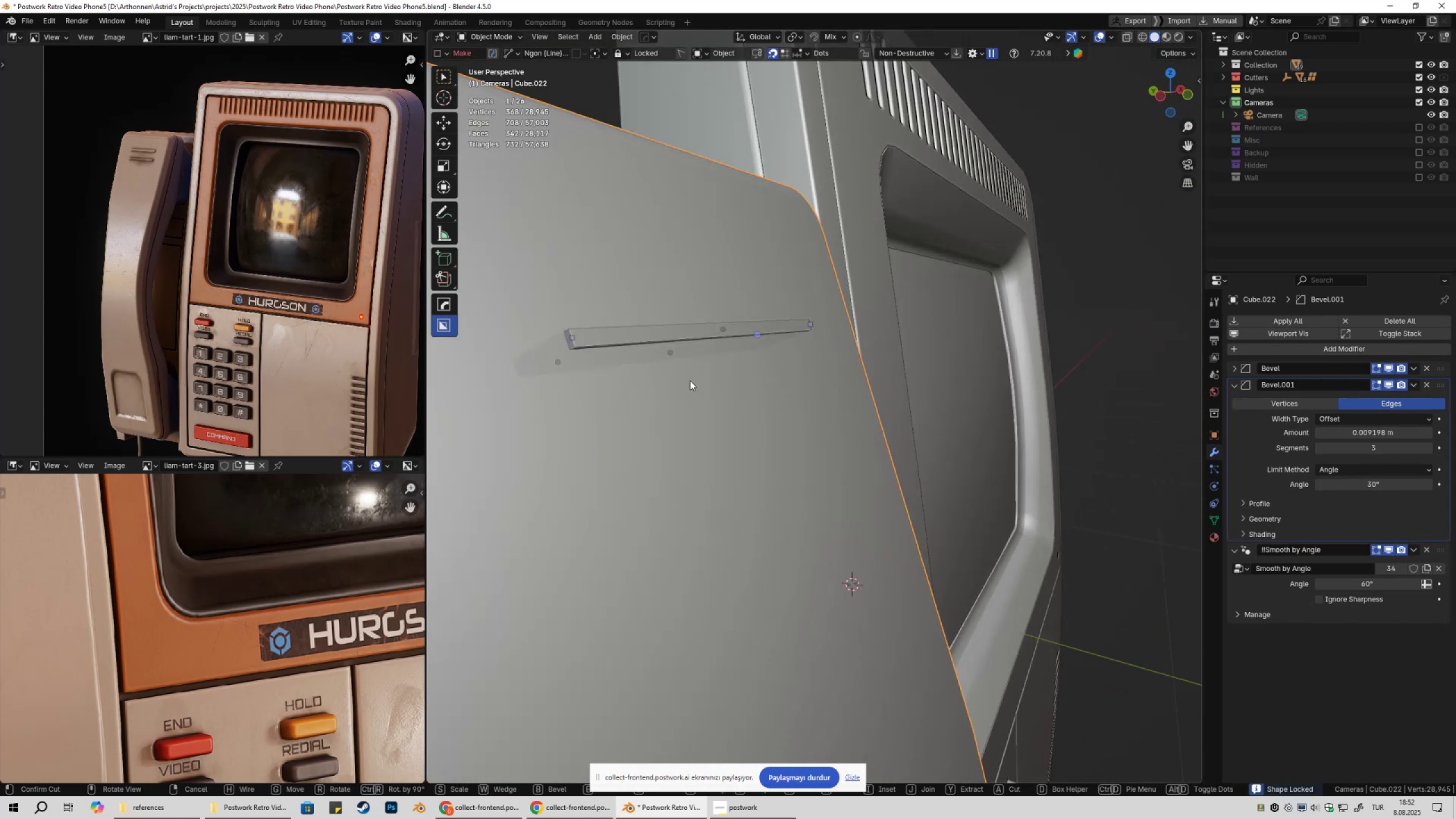 
left_click_drag(start_coordinate=[675, 354], to_coordinate=[704, 338])
 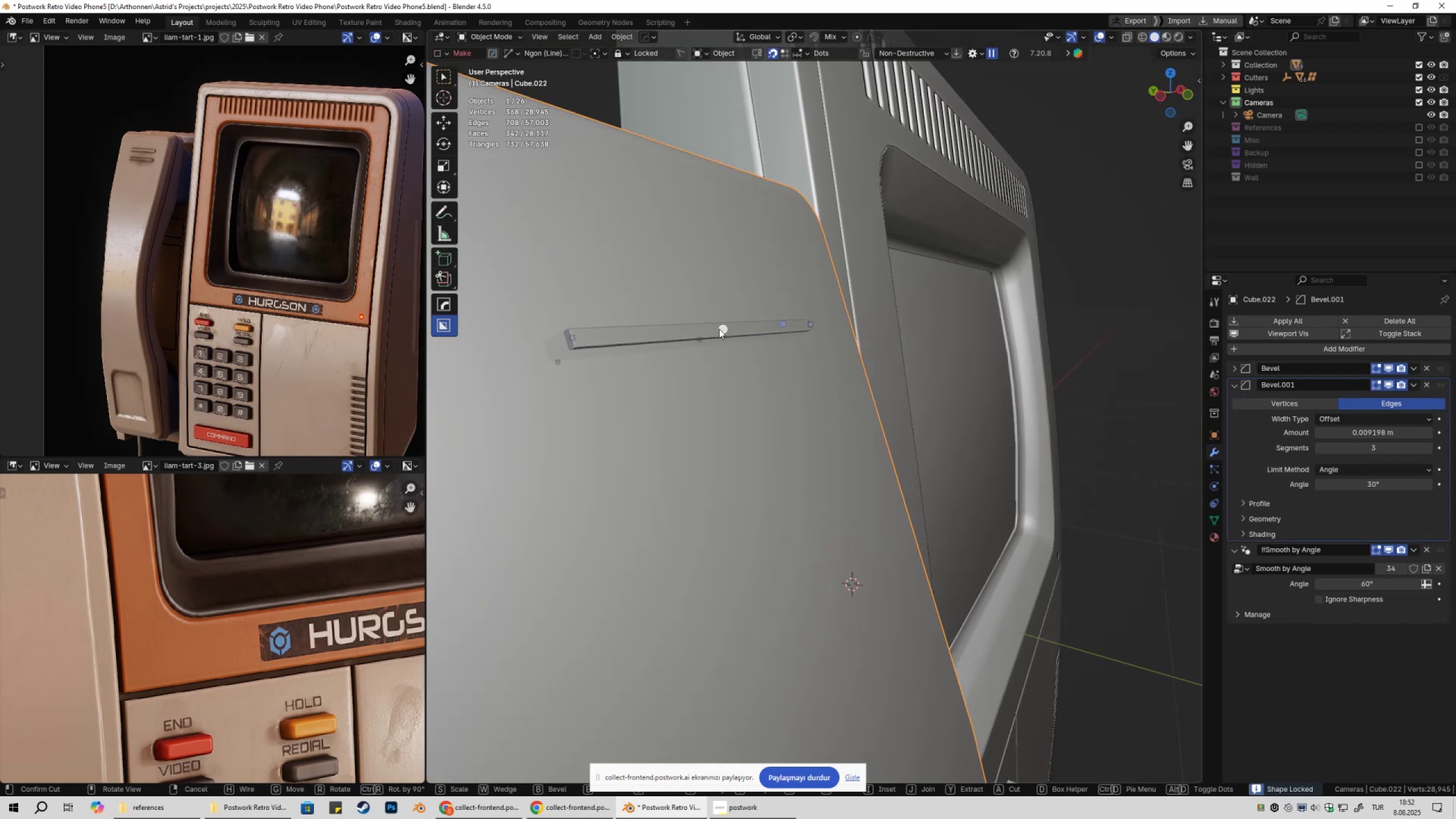 
left_click_drag(start_coordinate=[722, 329], to_coordinate=[725, 329])
 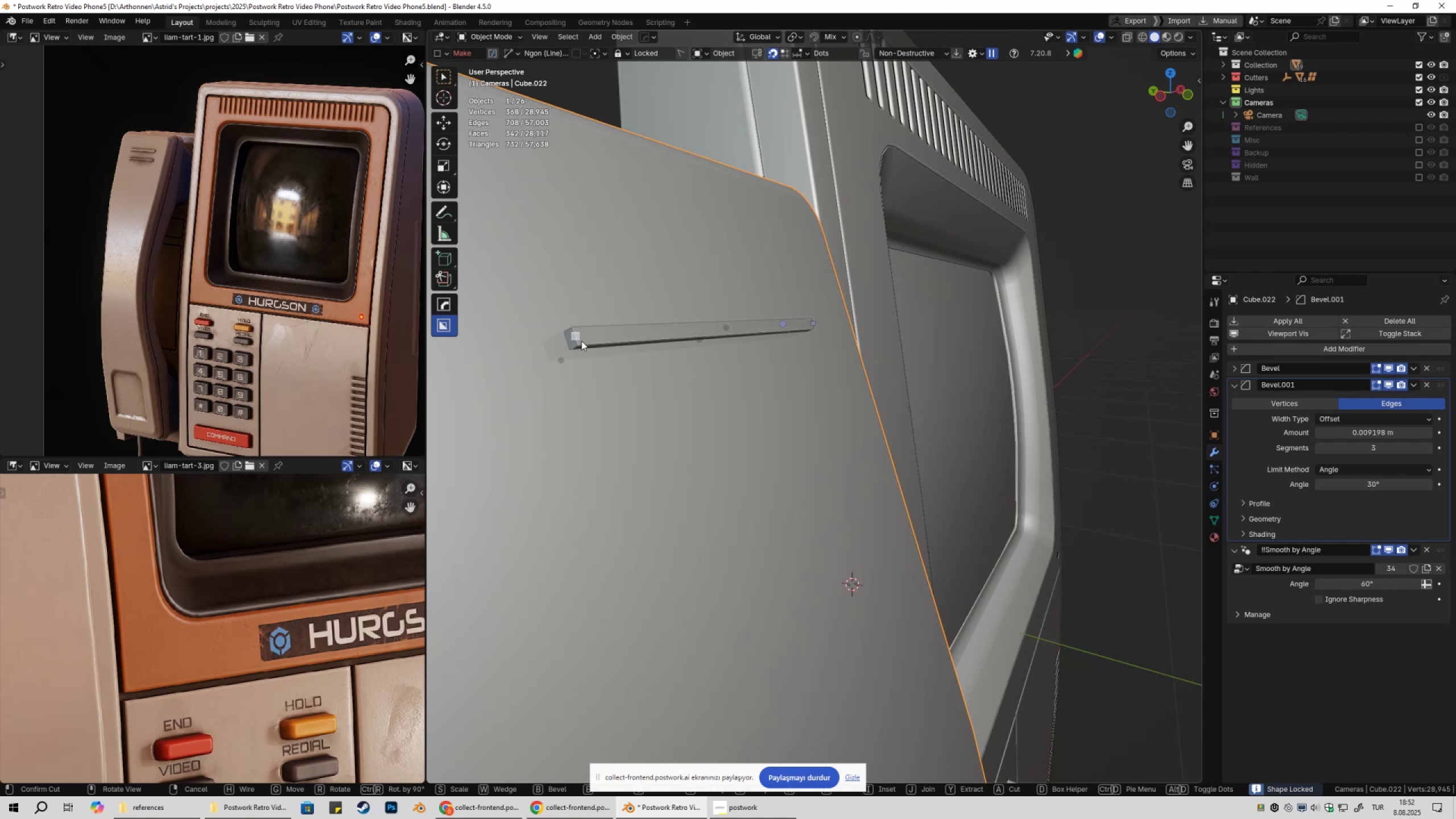 
left_click_drag(start_coordinate=[578, 337], to_coordinate=[561, 337])
 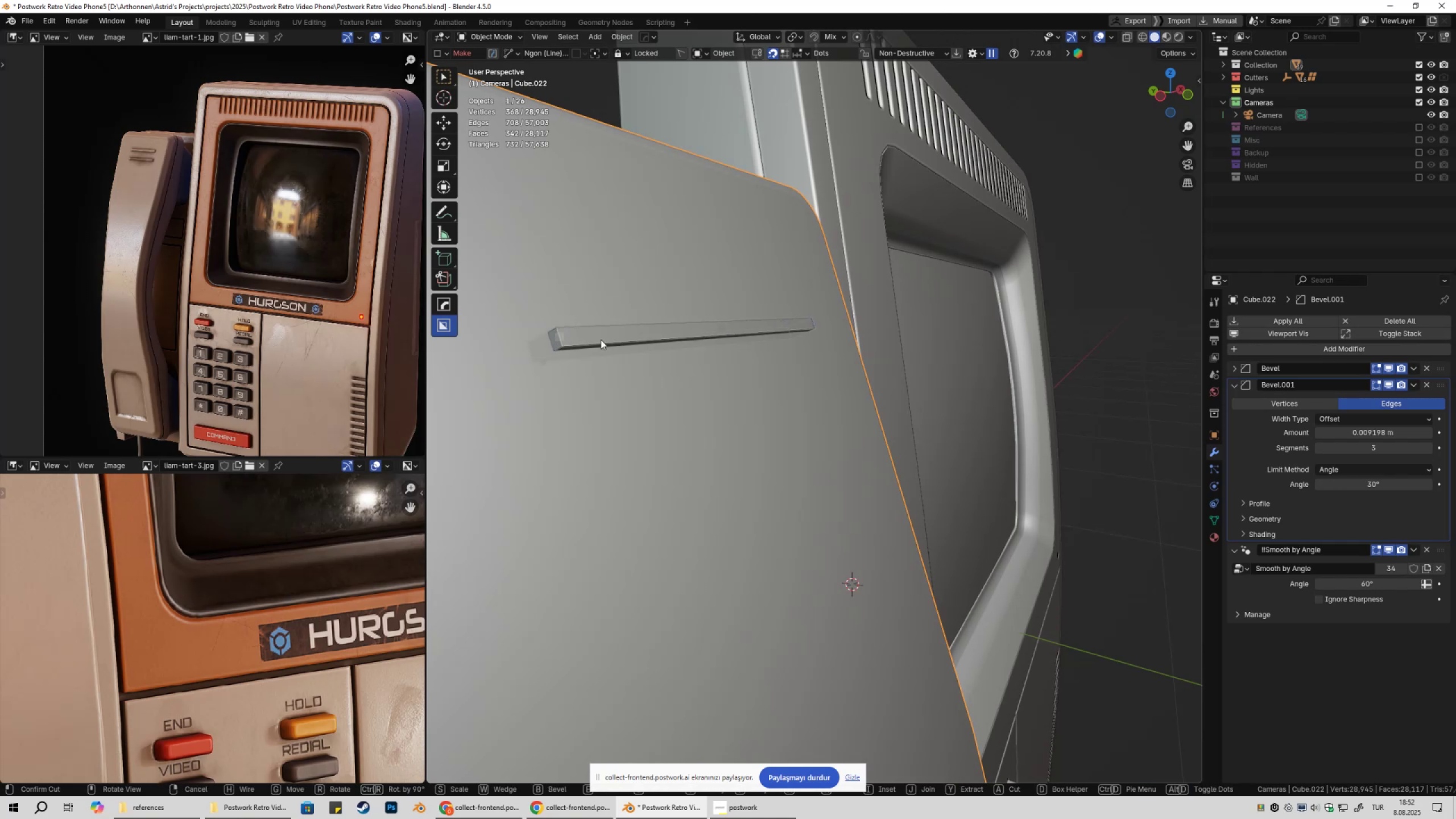 
key(Control+ControlLeft)
 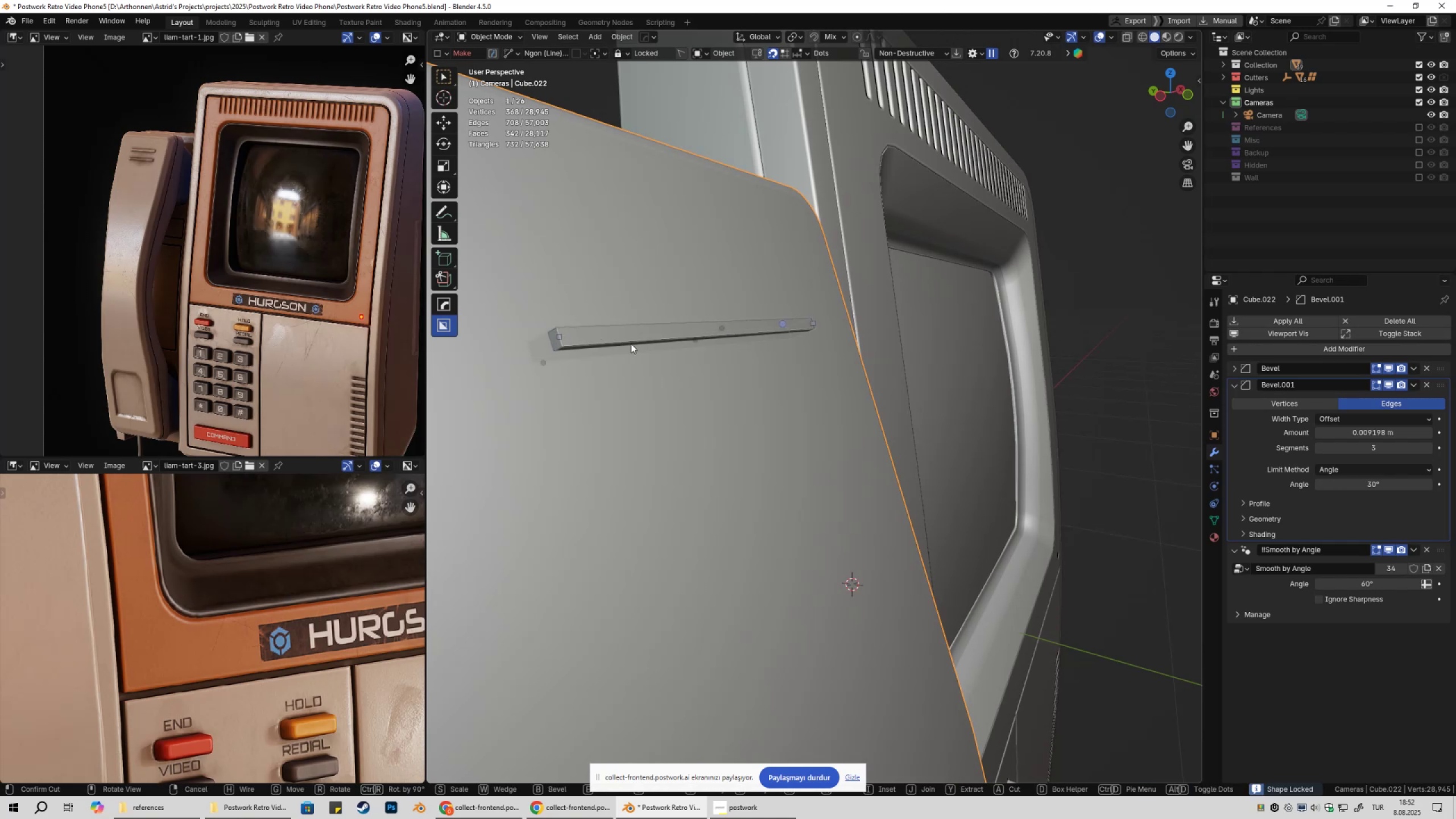 
key(Control+Z)
 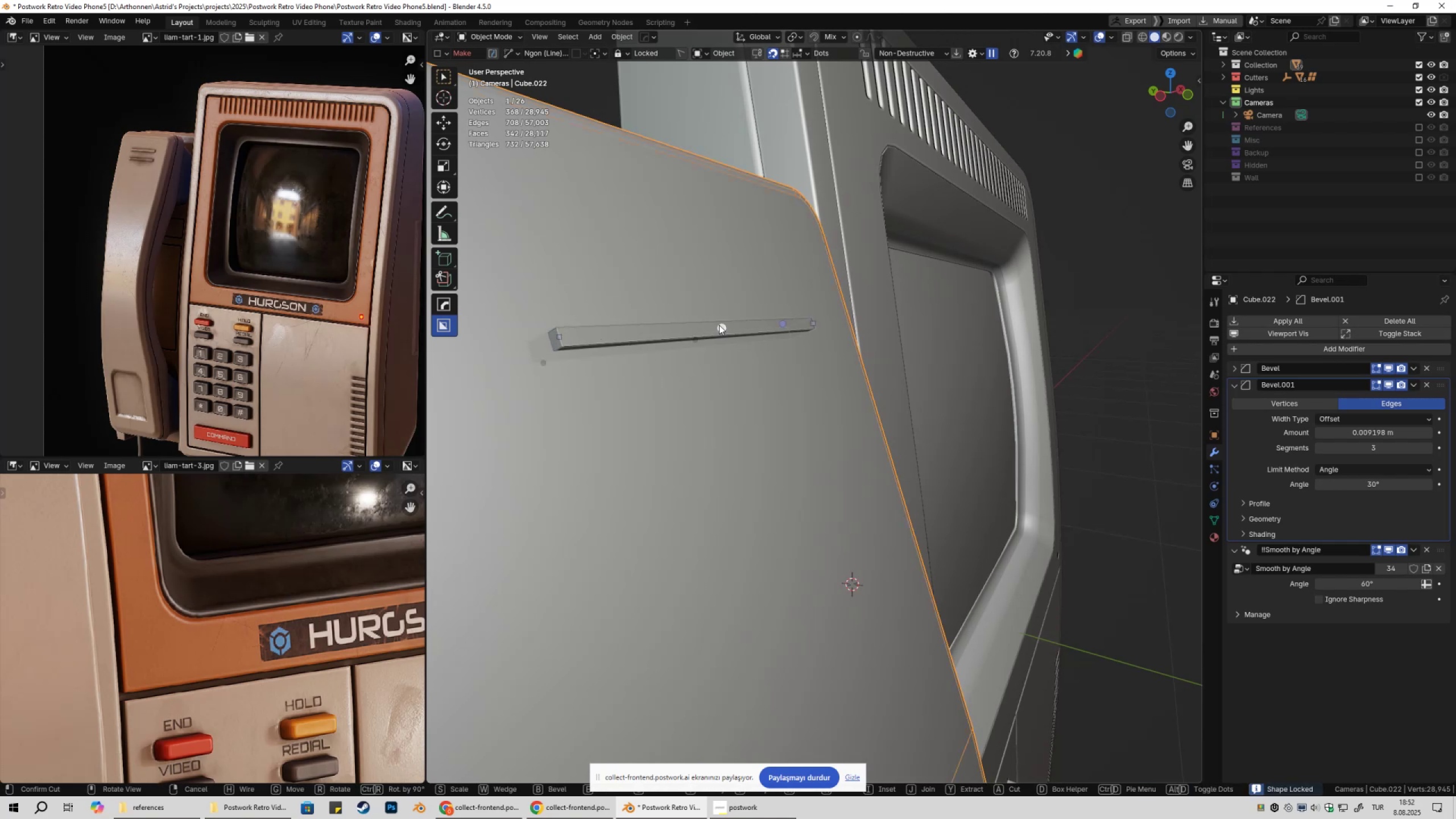 
scroll: coordinate [741, 341], scroll_direction: down, amount: 3.0
 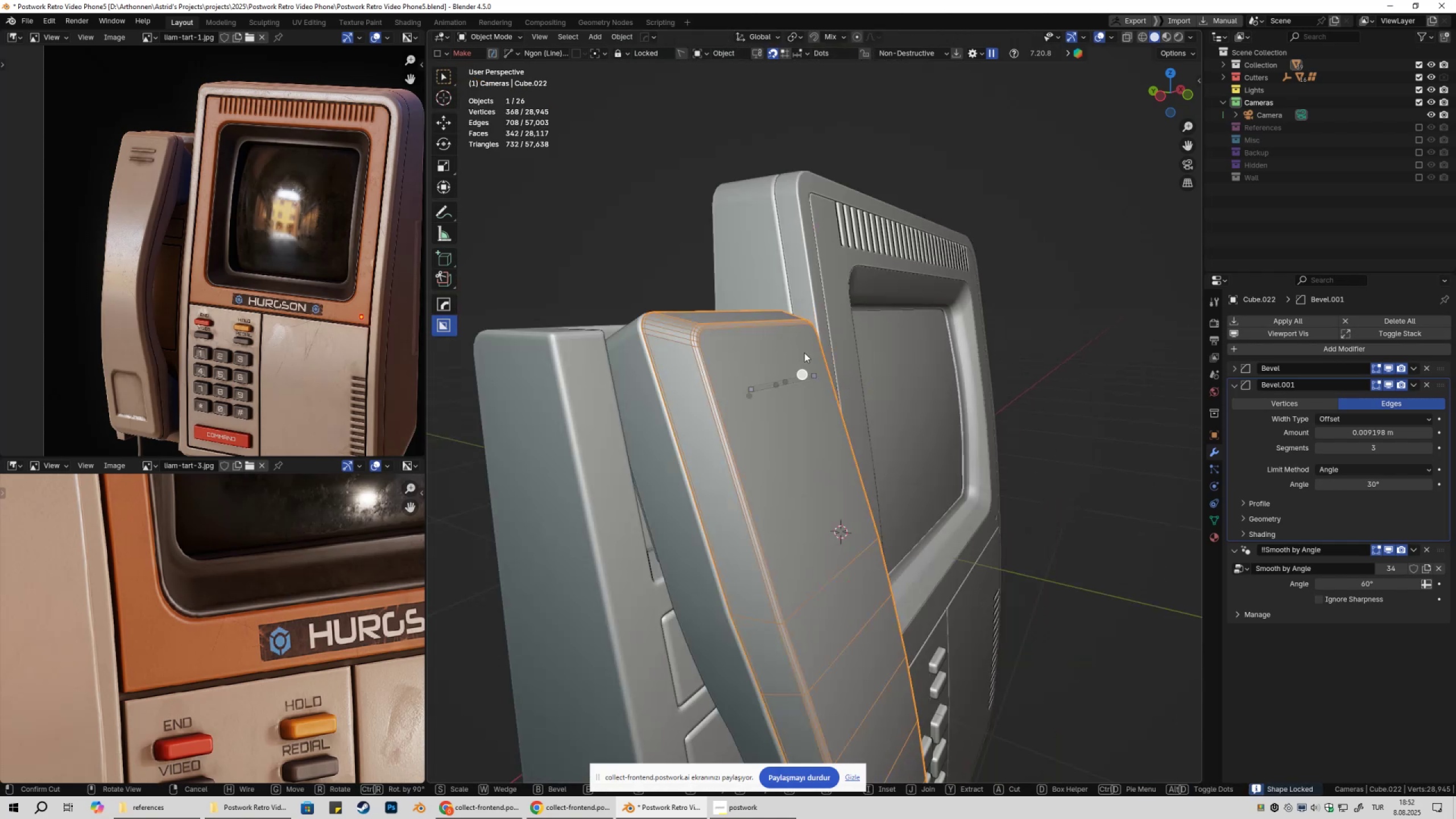 
key(Escape)
 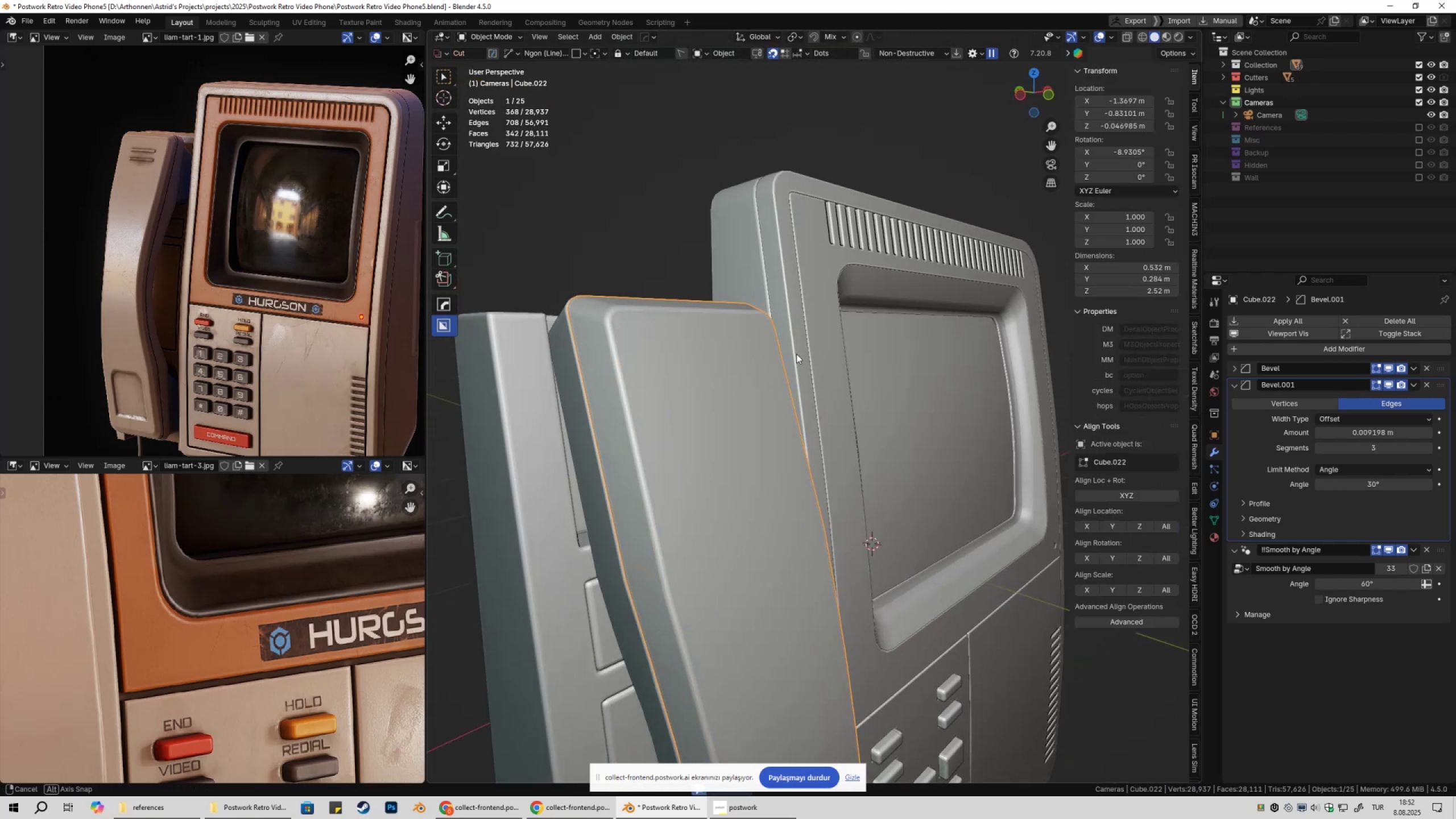 
key(Shift+ShiftLeft)
 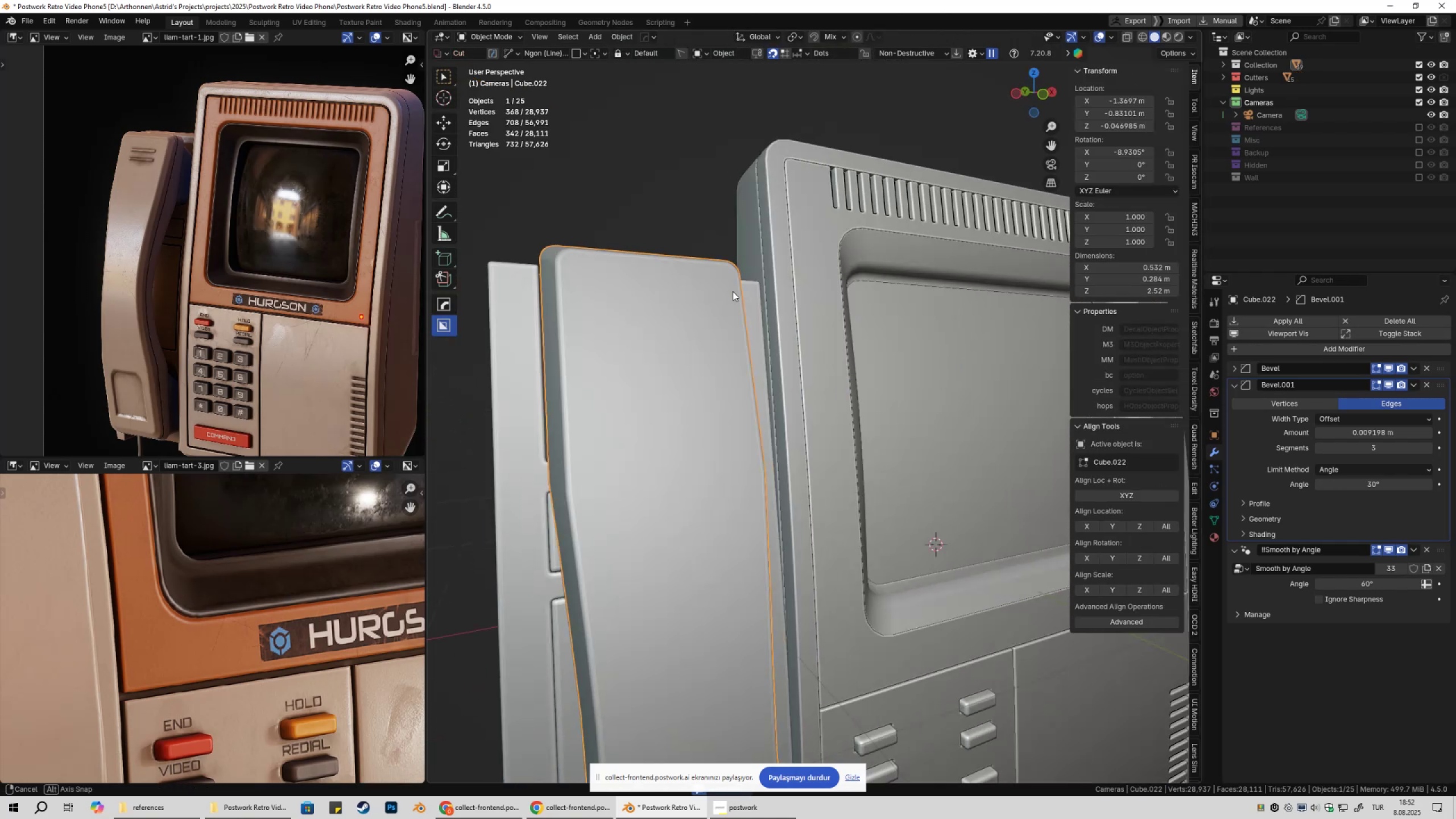 
key(Control+ControlLeft)
 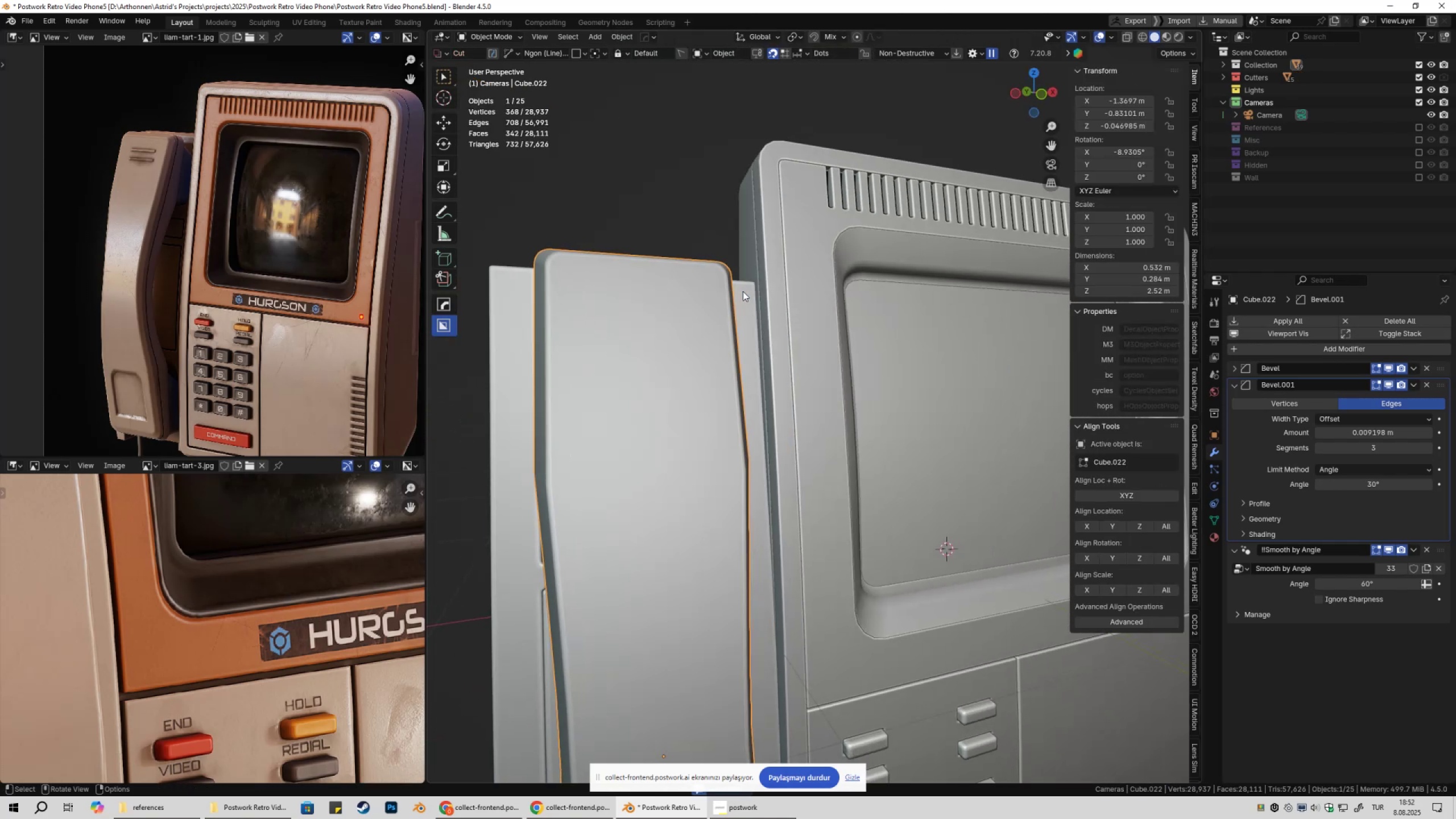 
key(Control+S)
 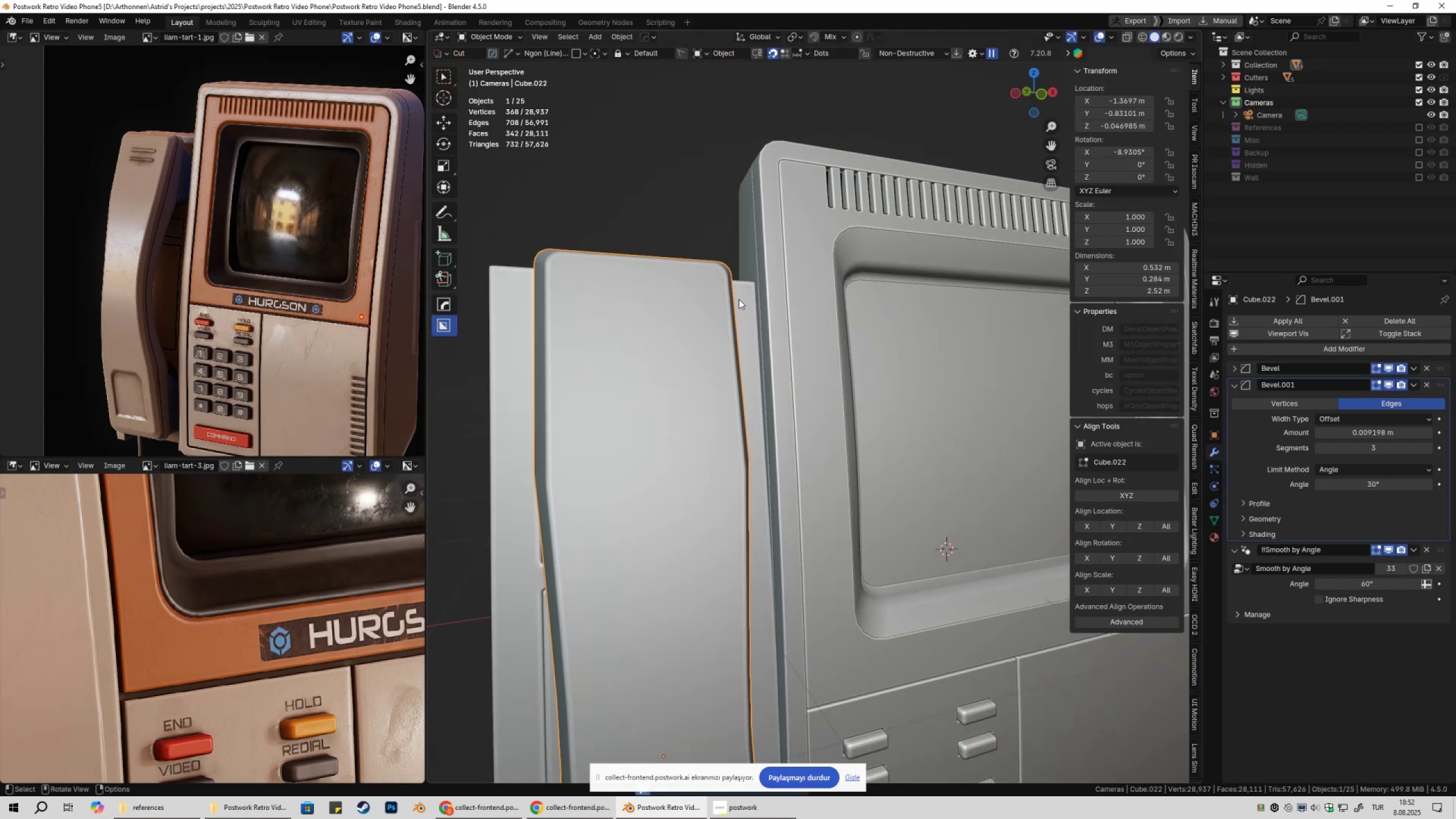 
key(Shift+ShiftLeft)
 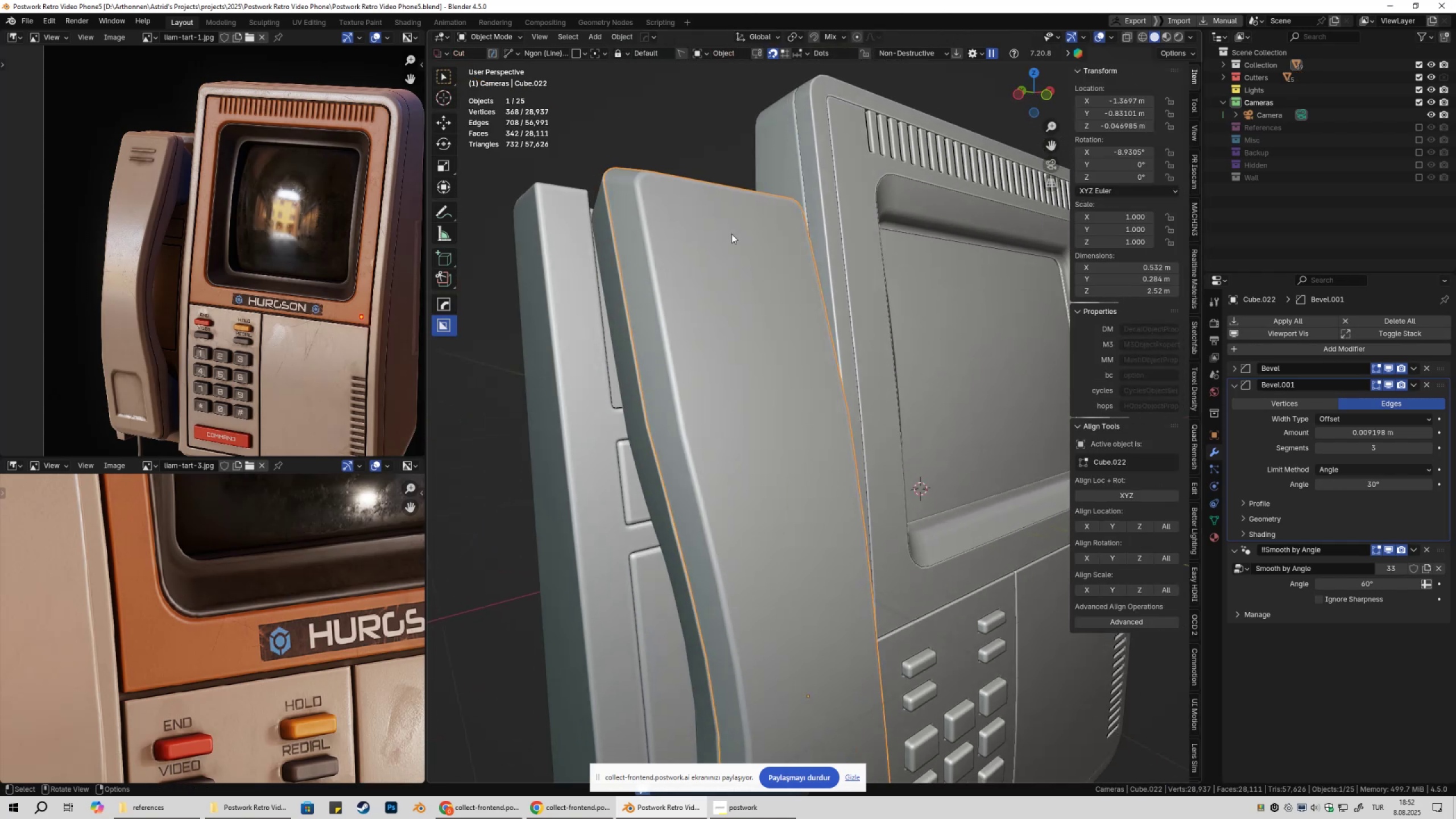 
key(Tab)
 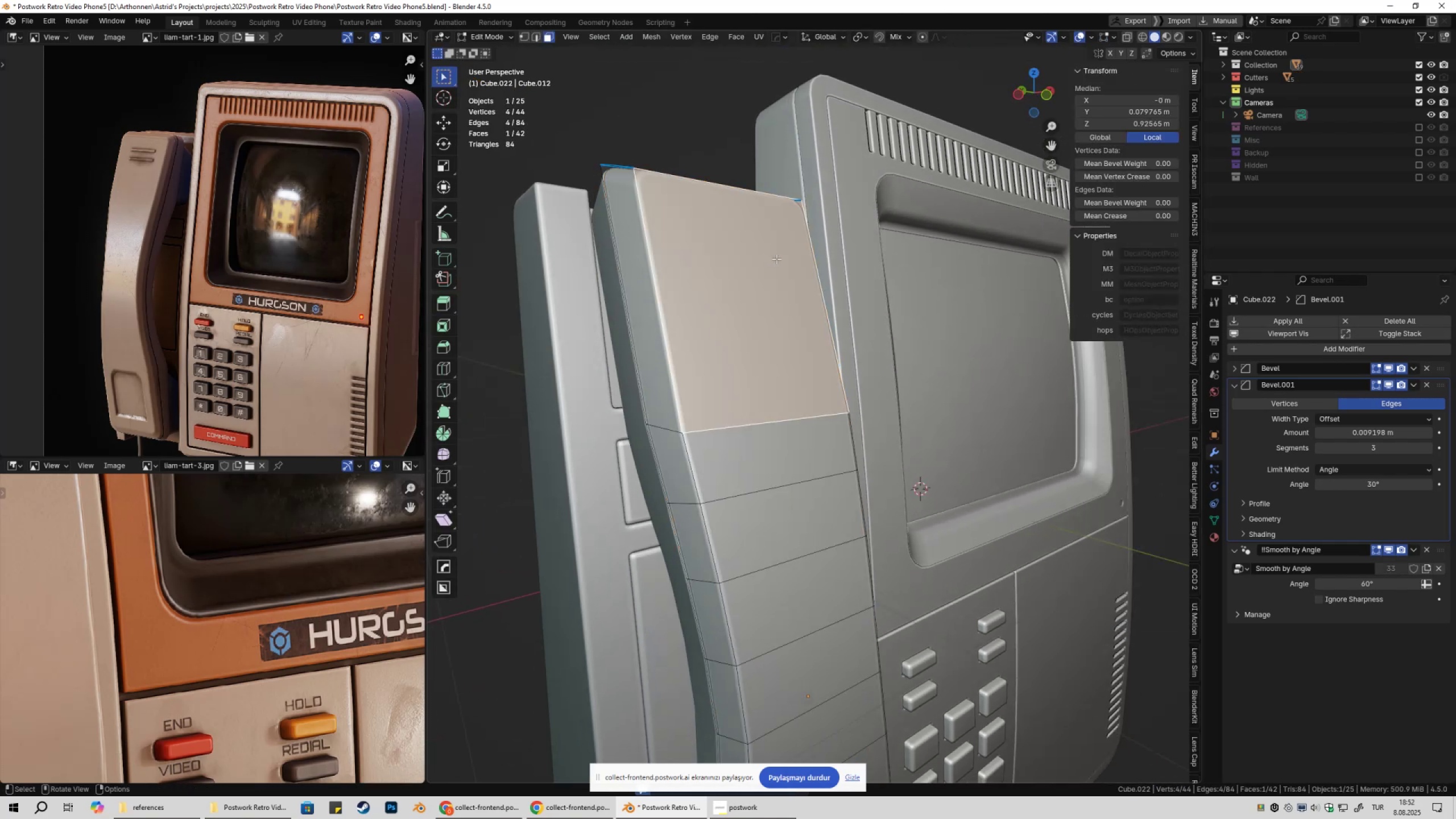 
key(Tab)
 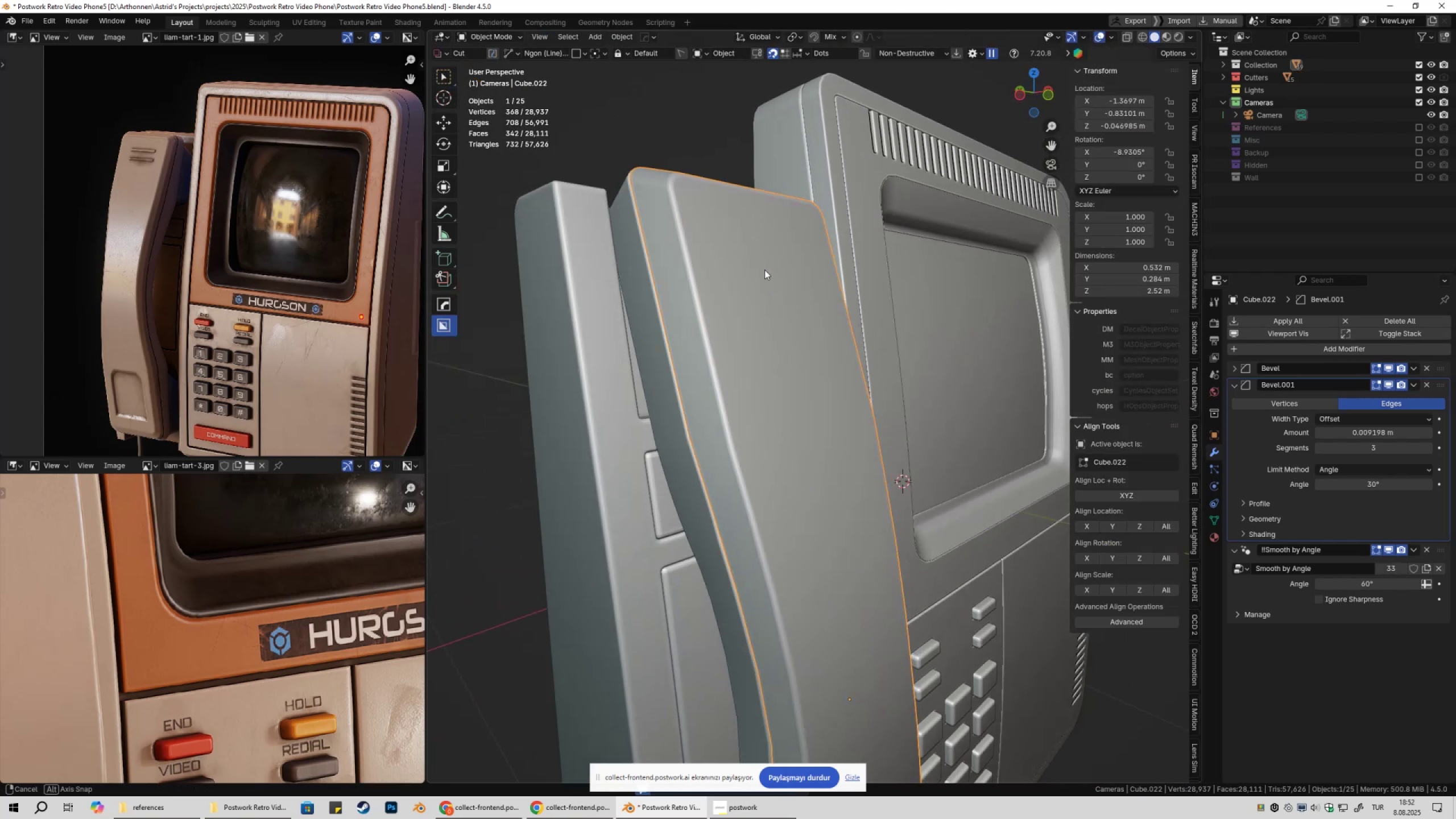 
key(Tab)
 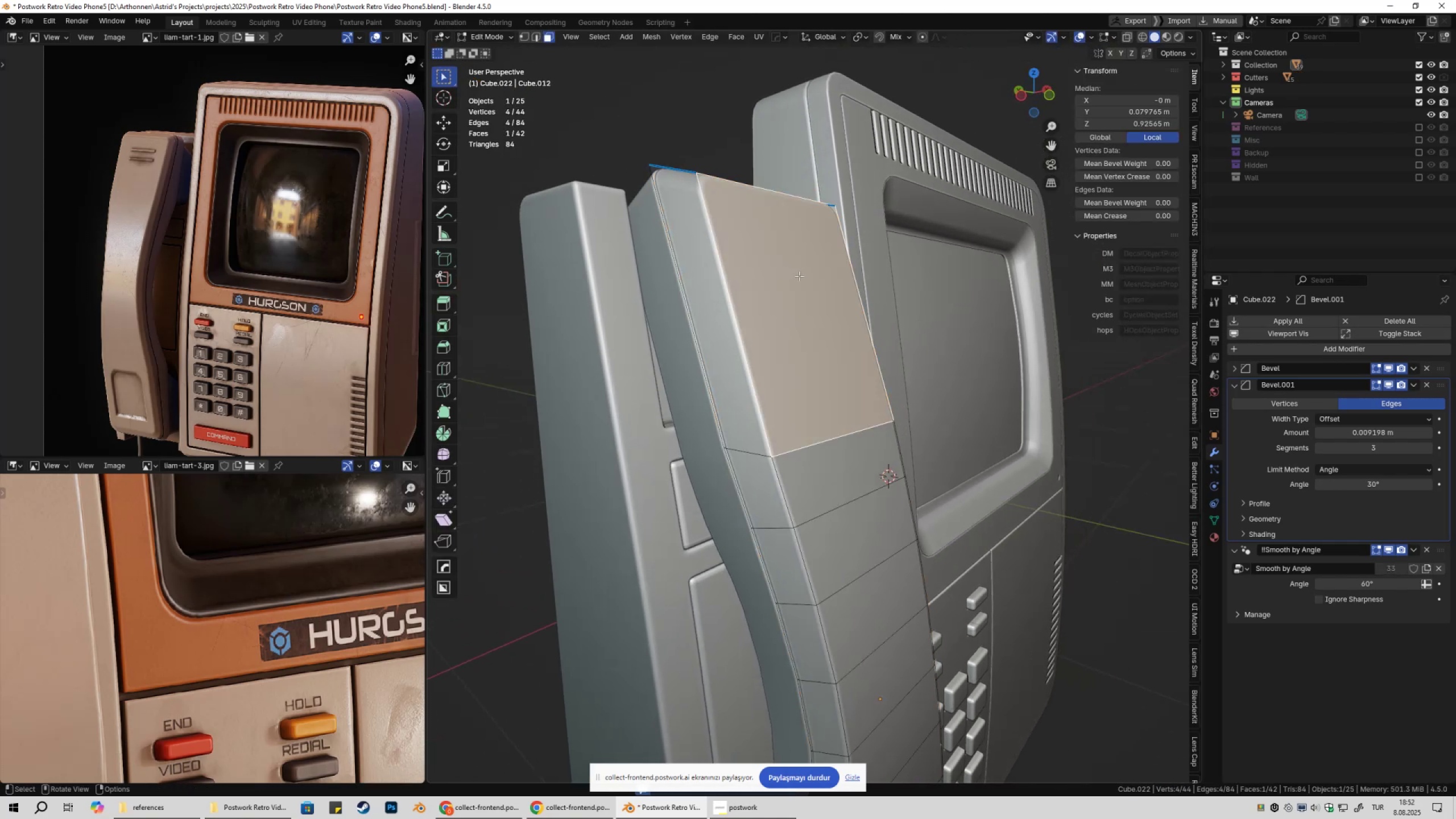 
key(3)
 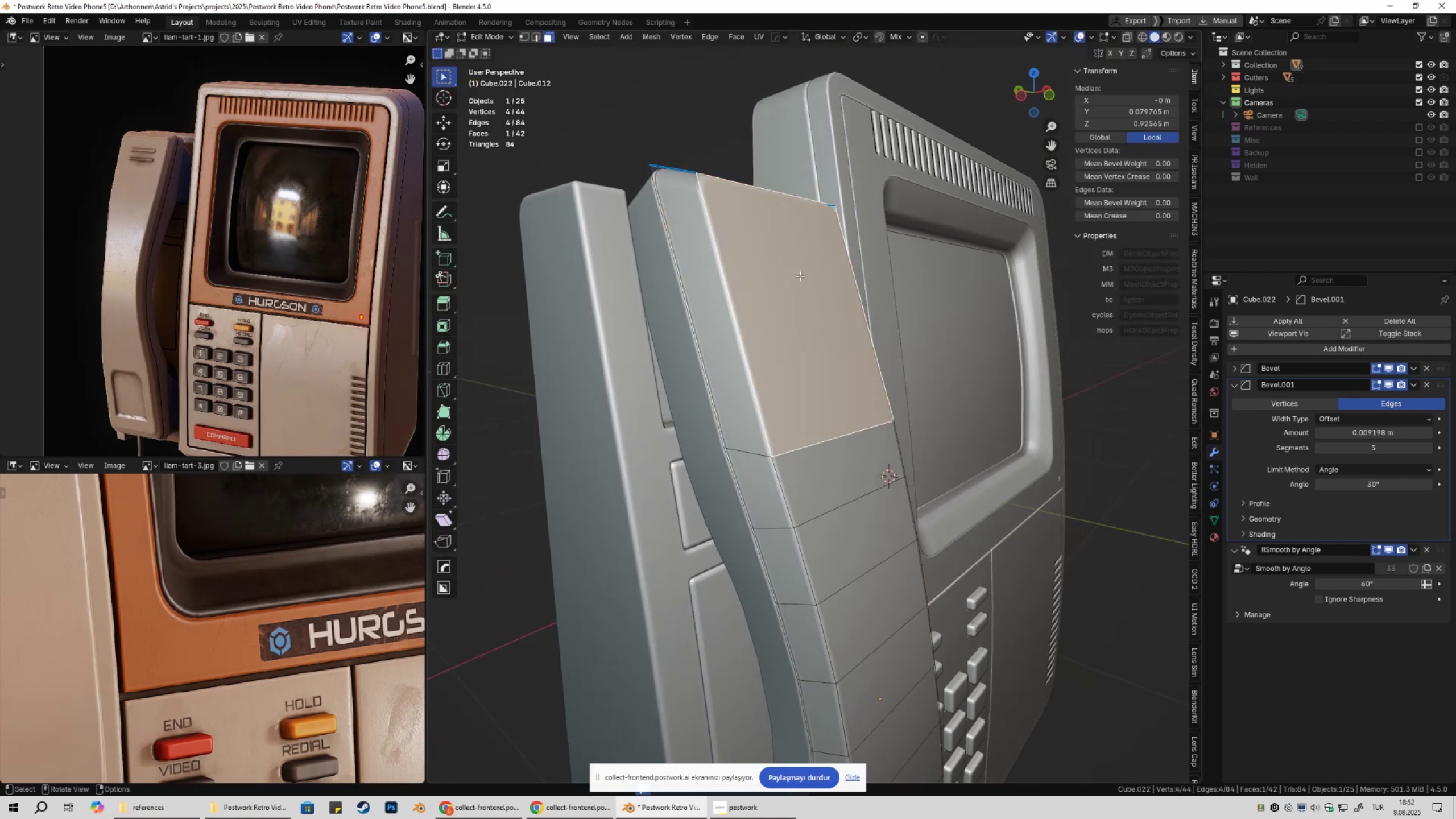 
left_click([800, 276])
 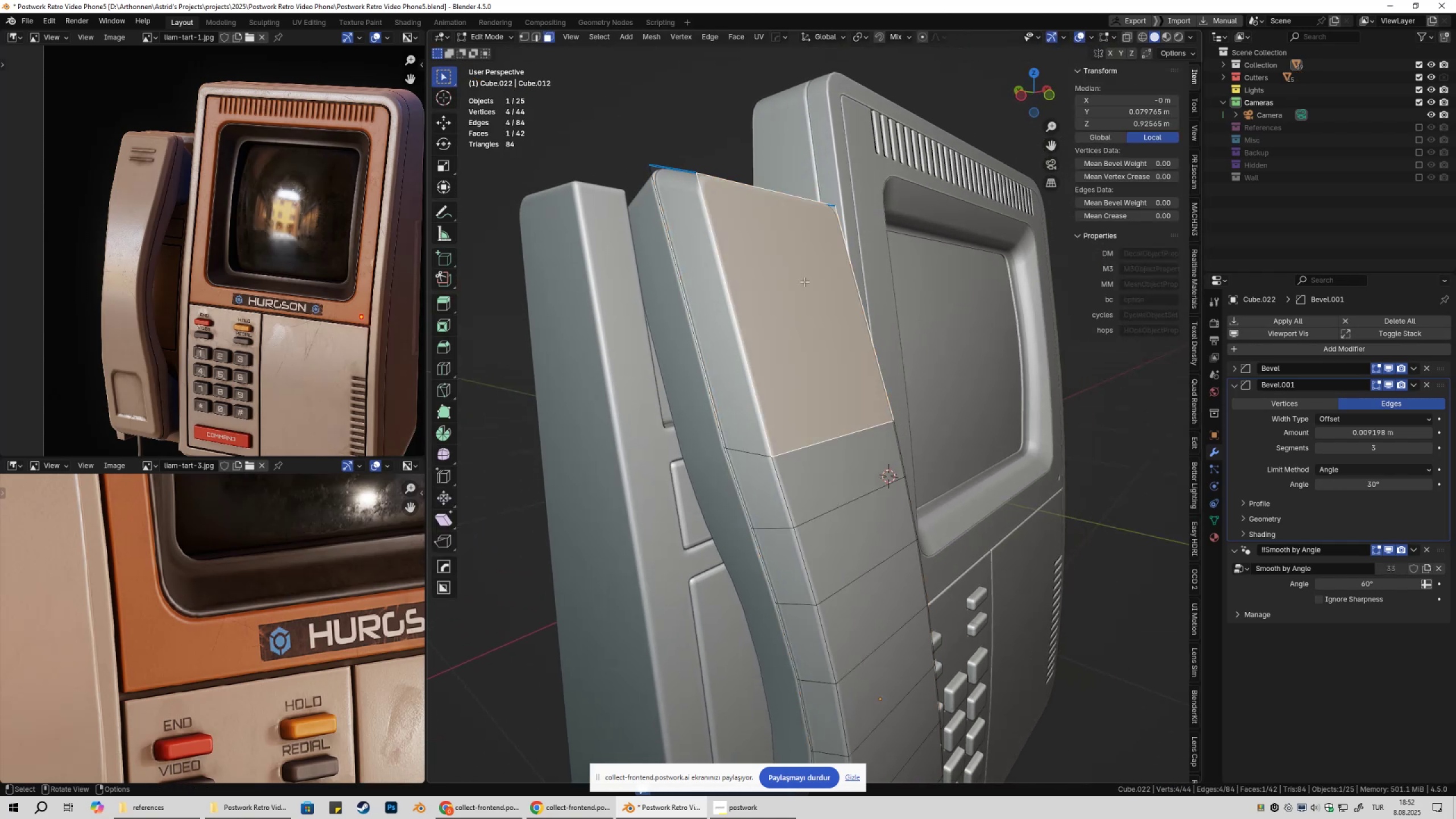 
hold_key(key=ShiftLeft, duration=0.53)
 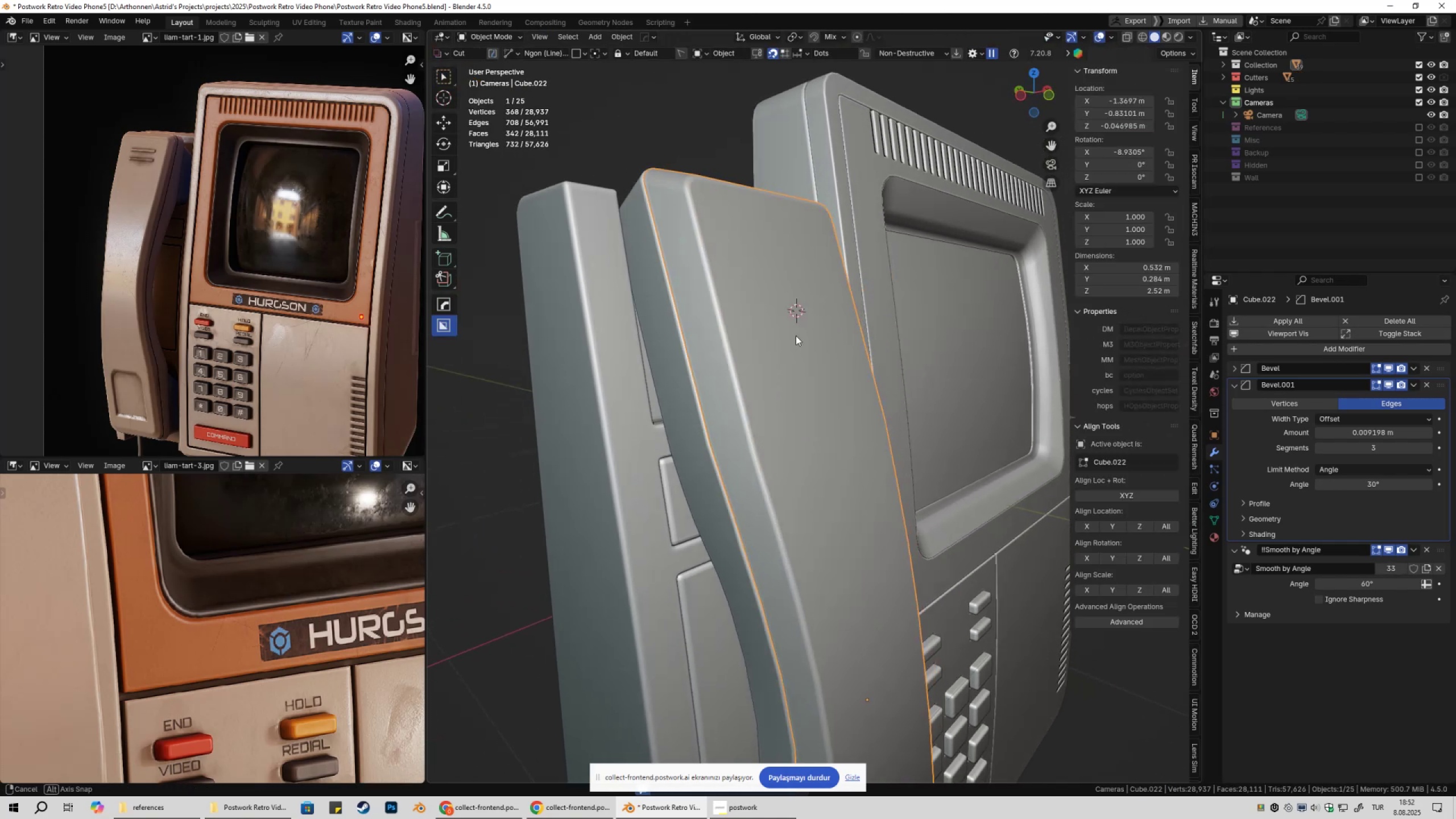 
hold_key(key=S, duration=0.4)
 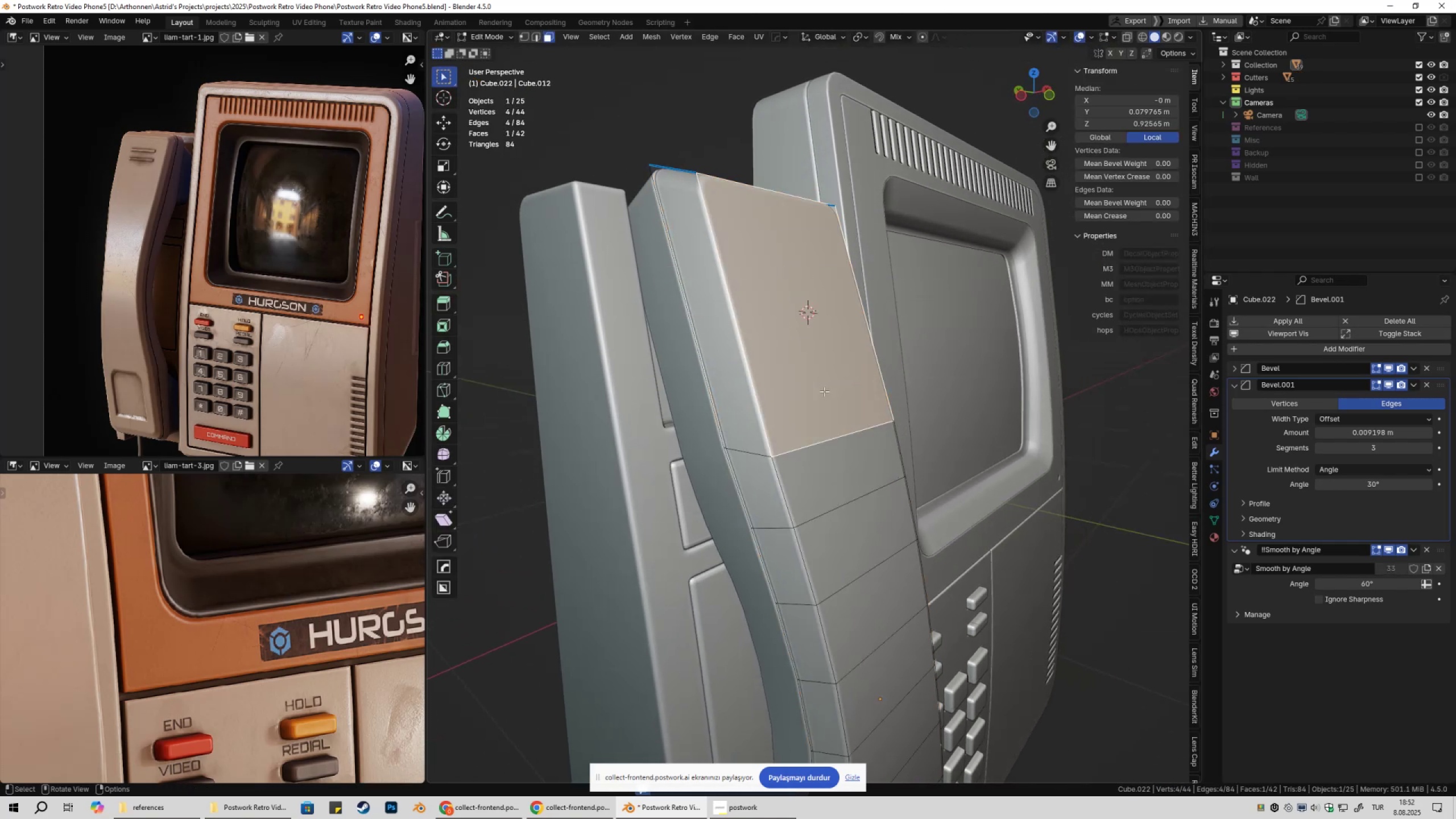 
key(Tab)
 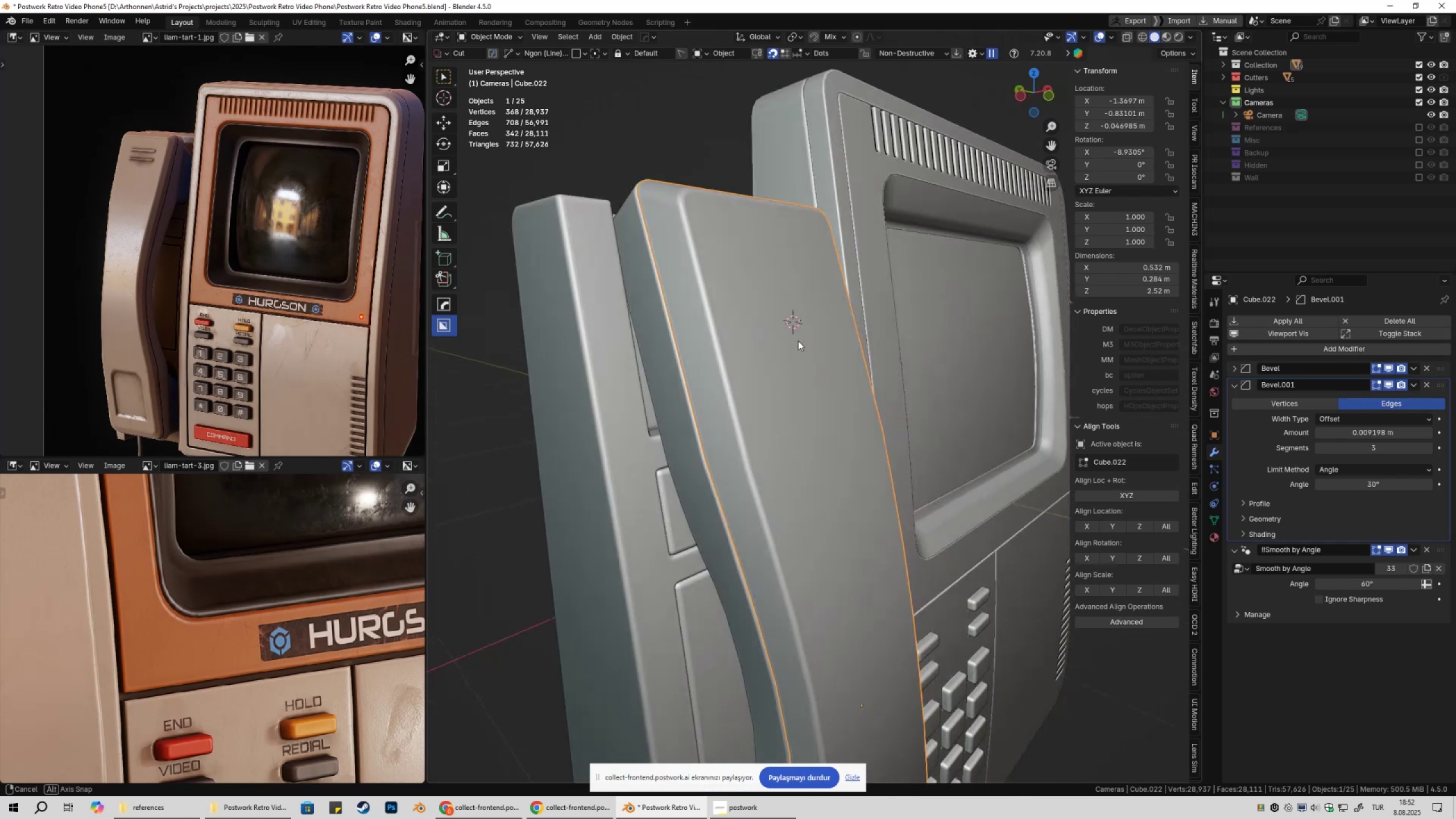 
hold_key(key=D, duration=1.5)
 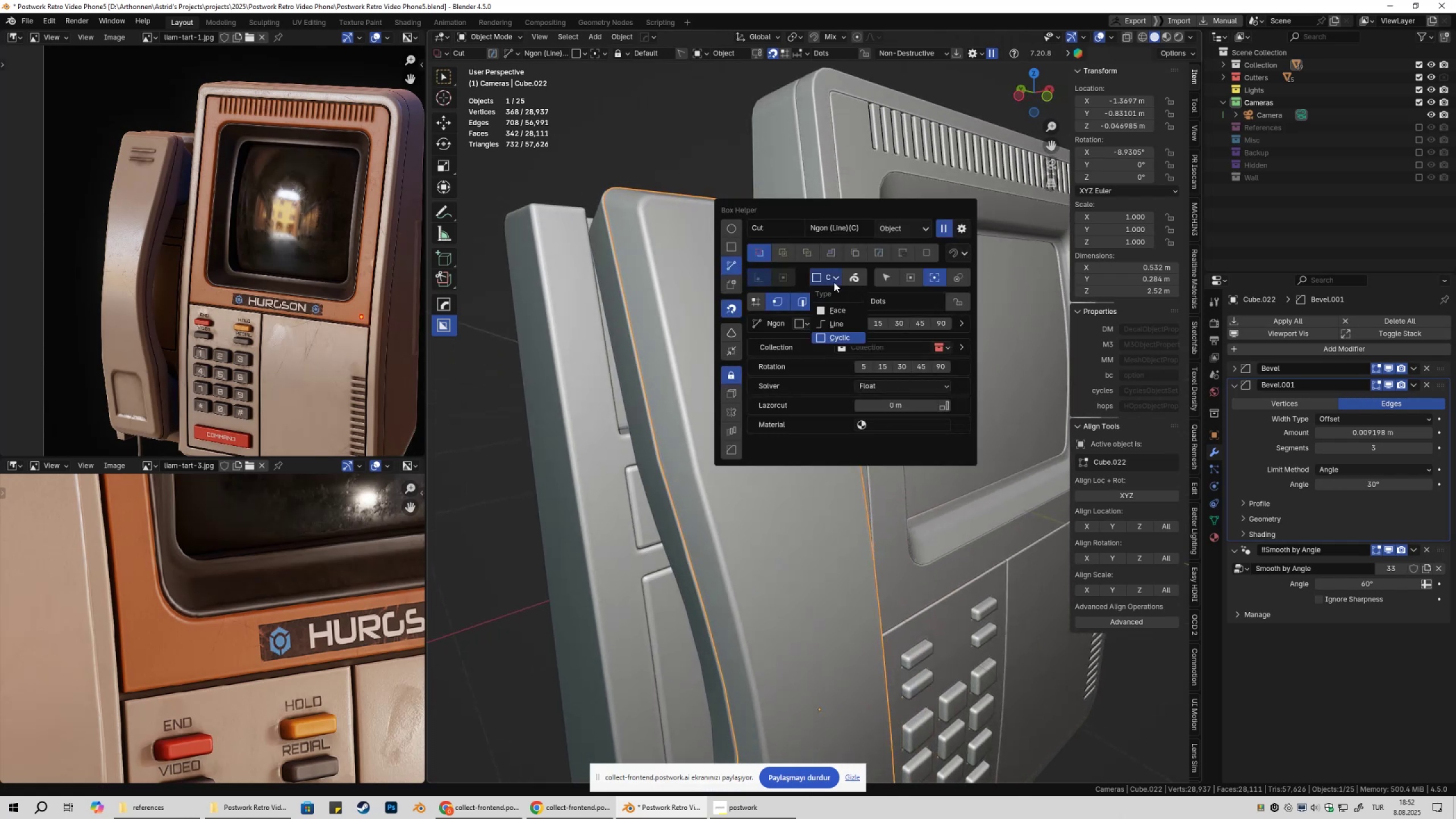 
hold_key(key=D, duration=1.52)
 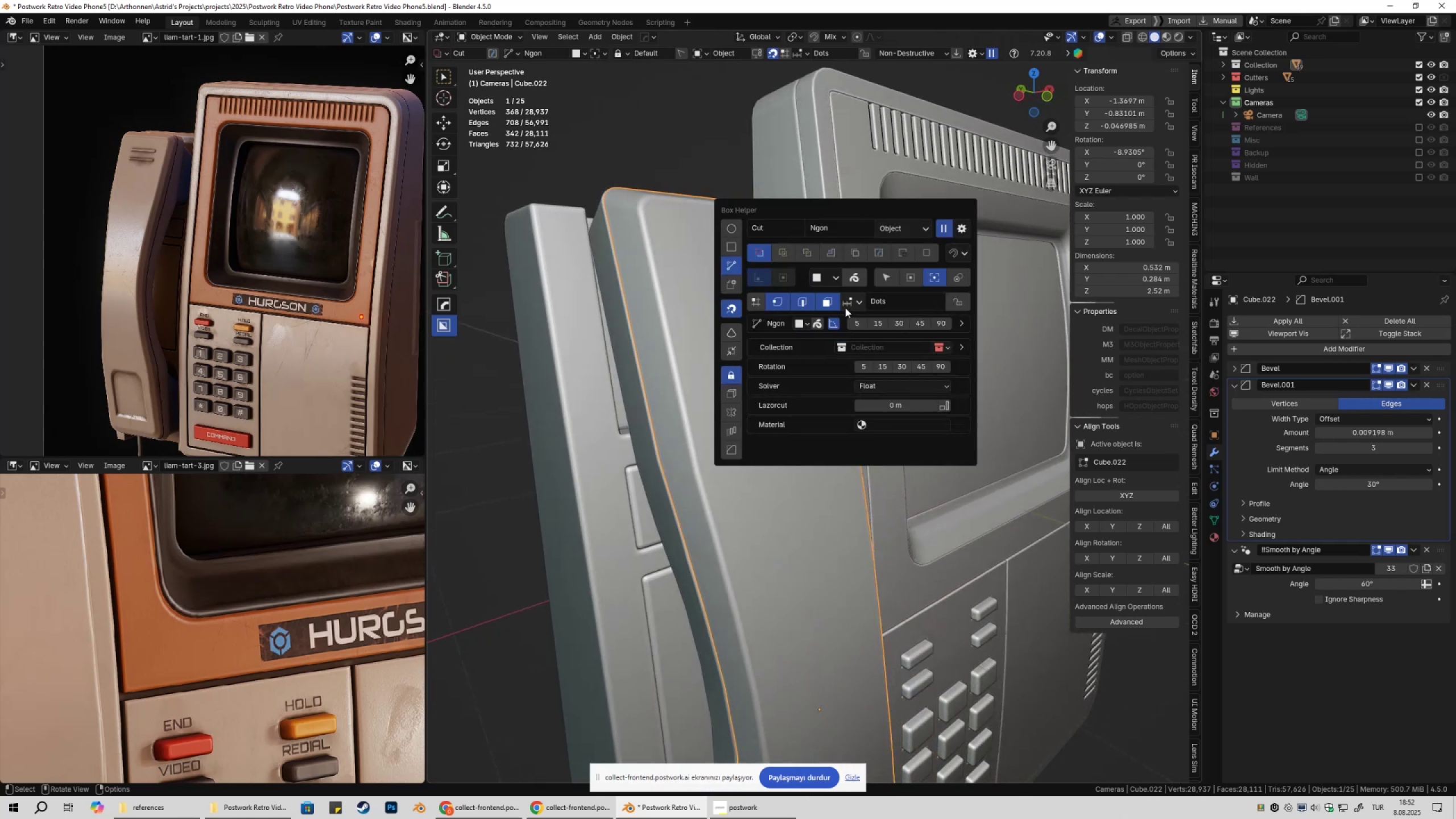 
hold_key(key=D, duration=0.59)
 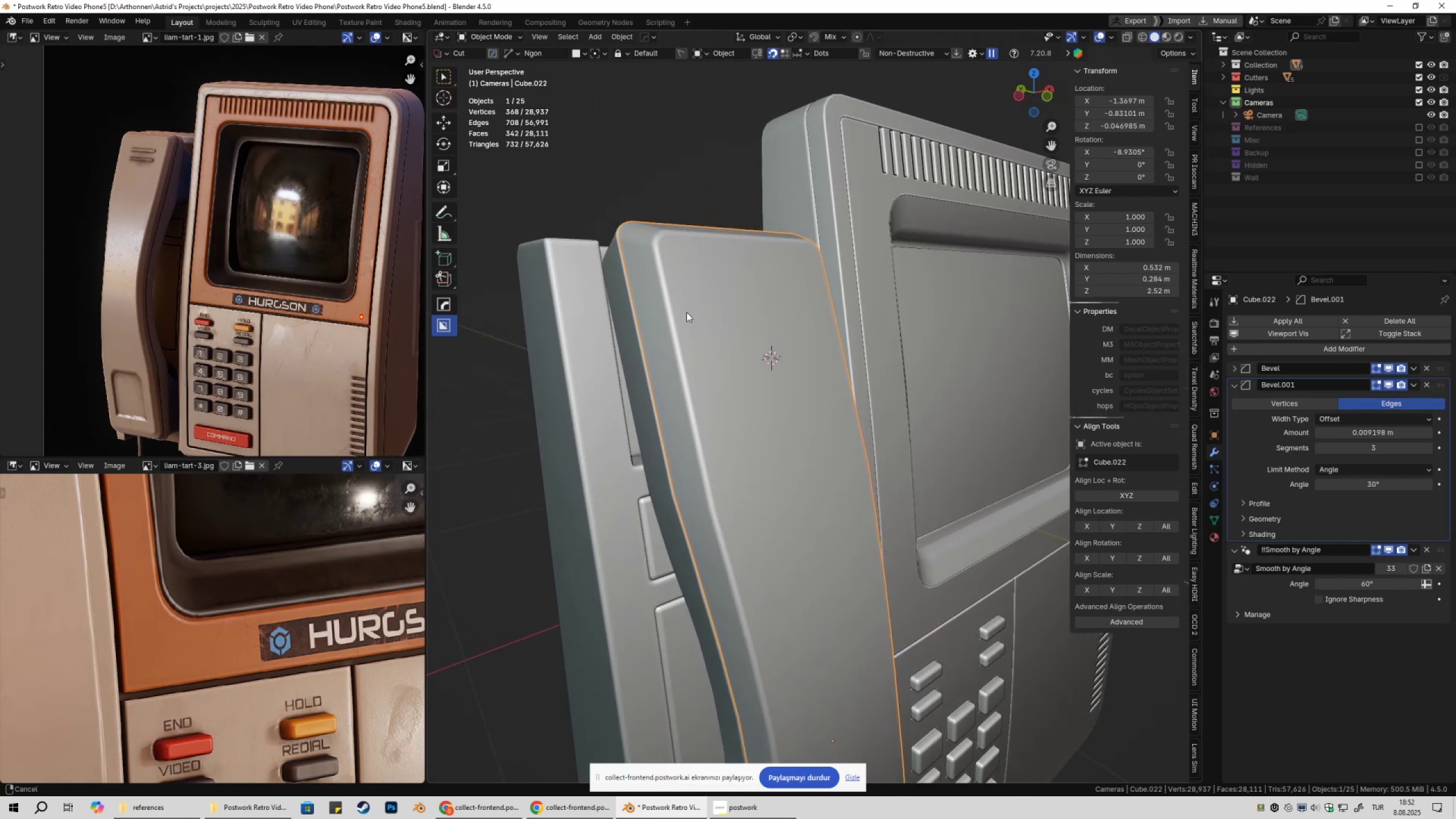 
left_click([846, 308])
 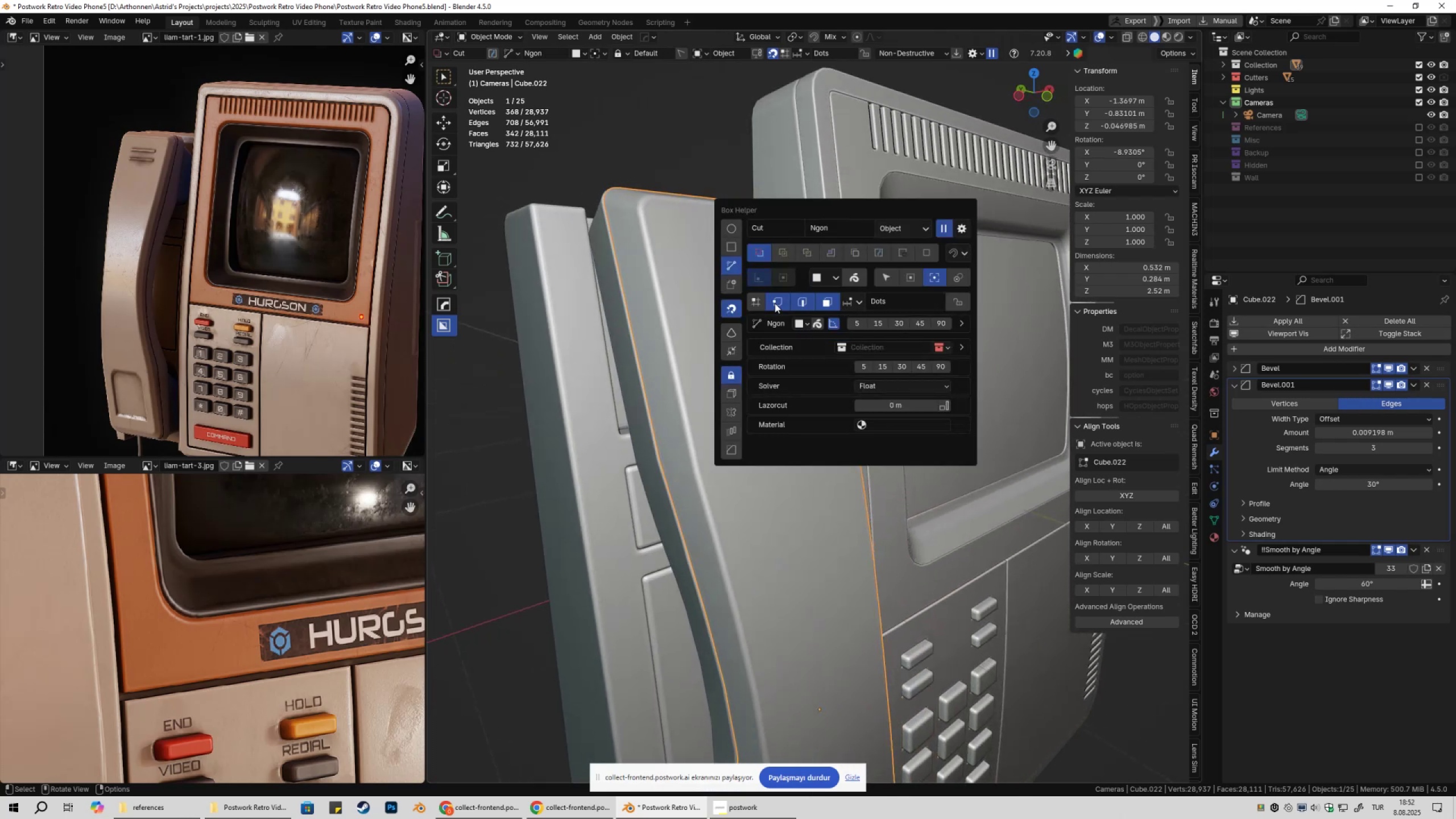 
hold_key(key=ShiftLeft, duration=0.42)
 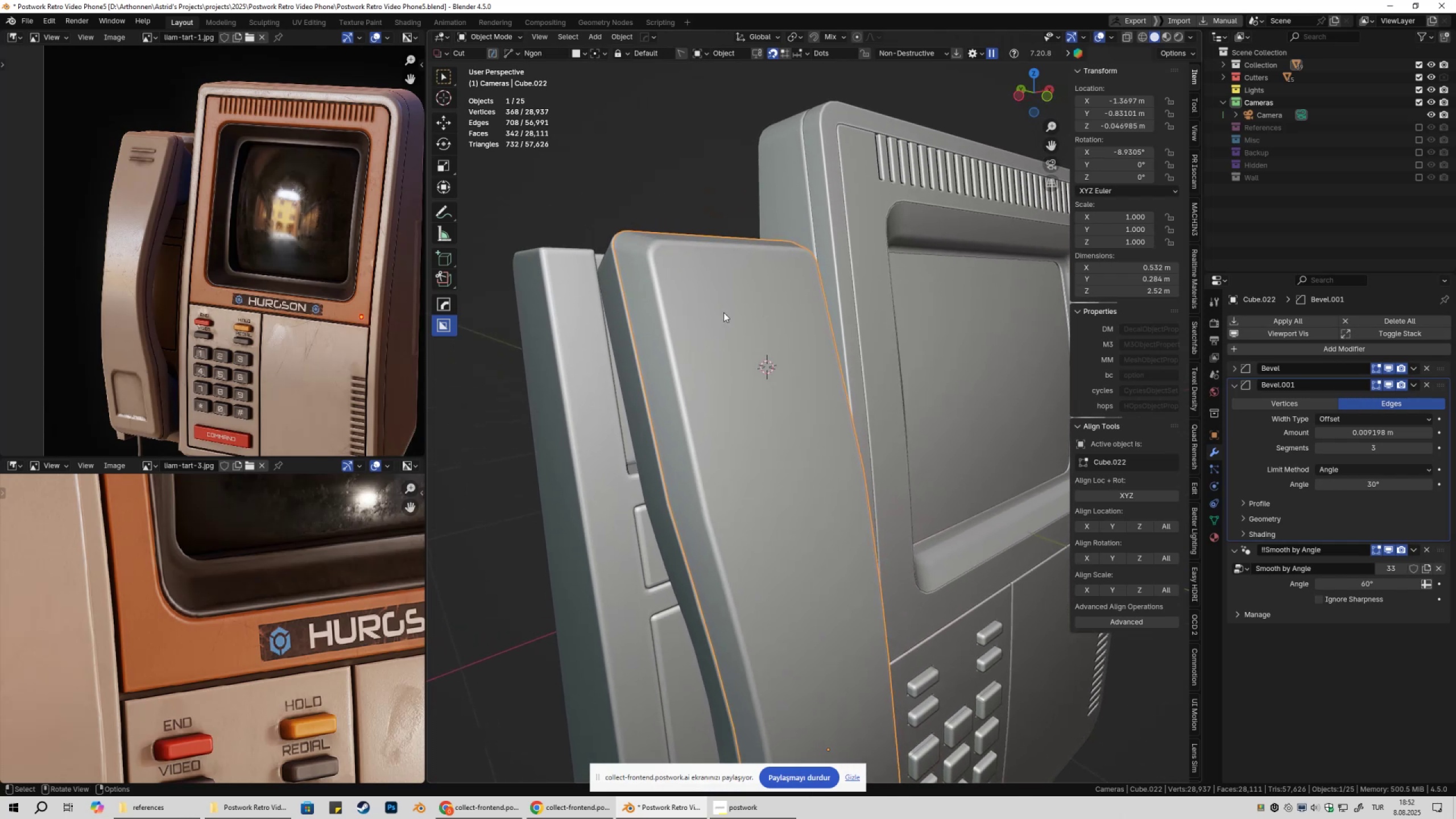 
hold_key(key=ControlLeft, duration=1.42)
left_click_drag(start_coordinate=[750, 284], to_coordinate=[700, 287])
 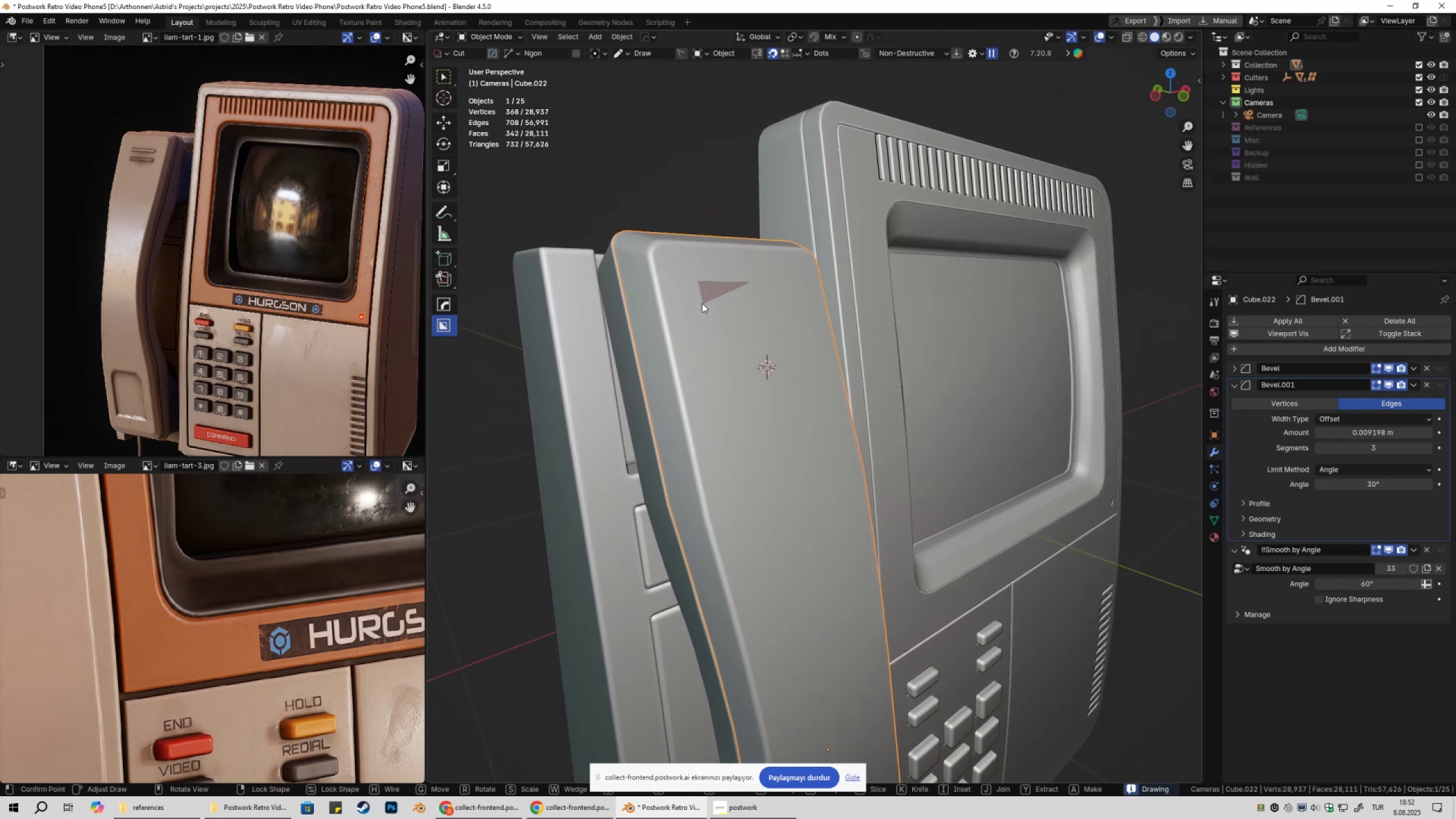 
left_click([702, 303])
 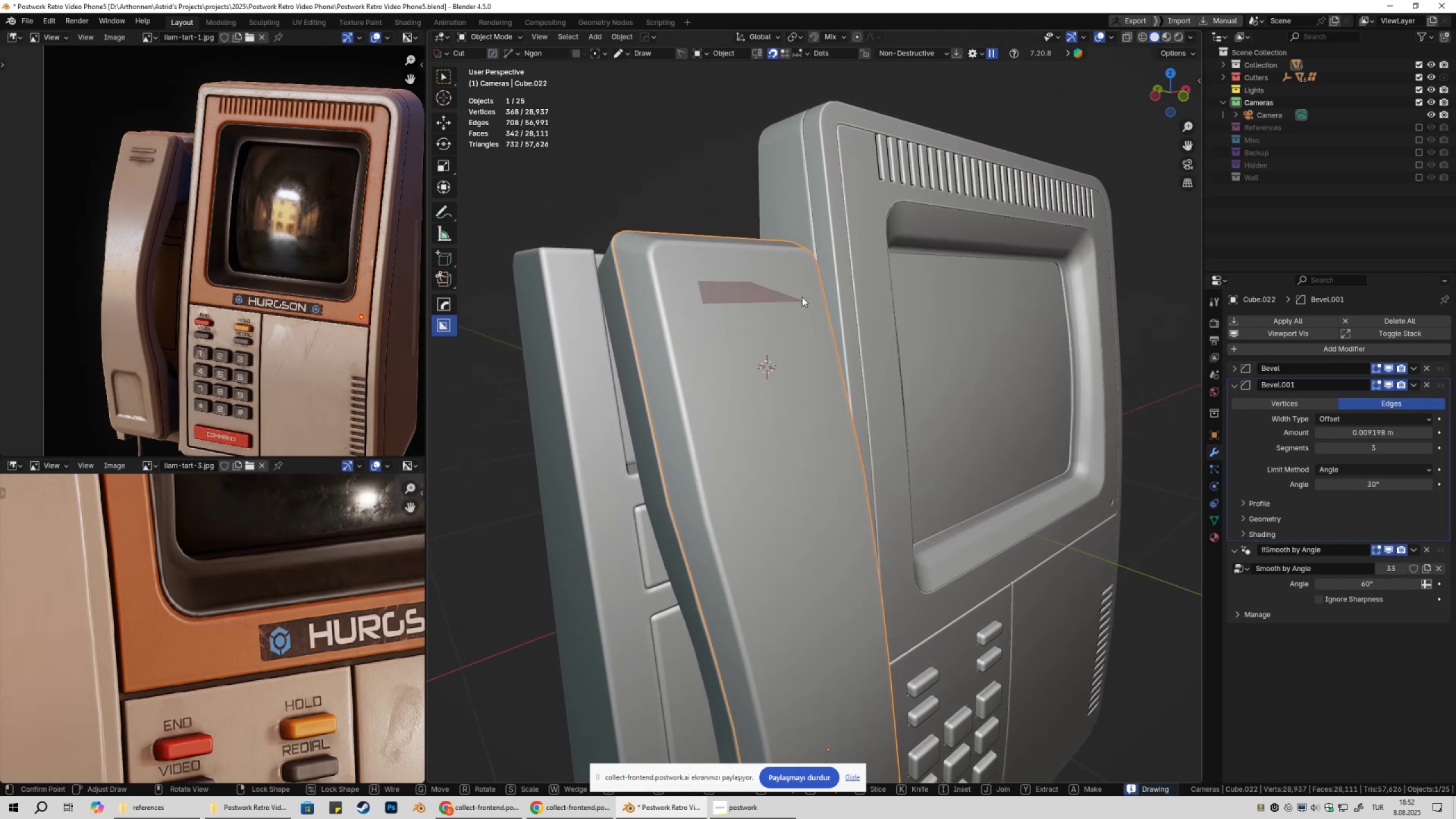 
left_click([803, 297])
 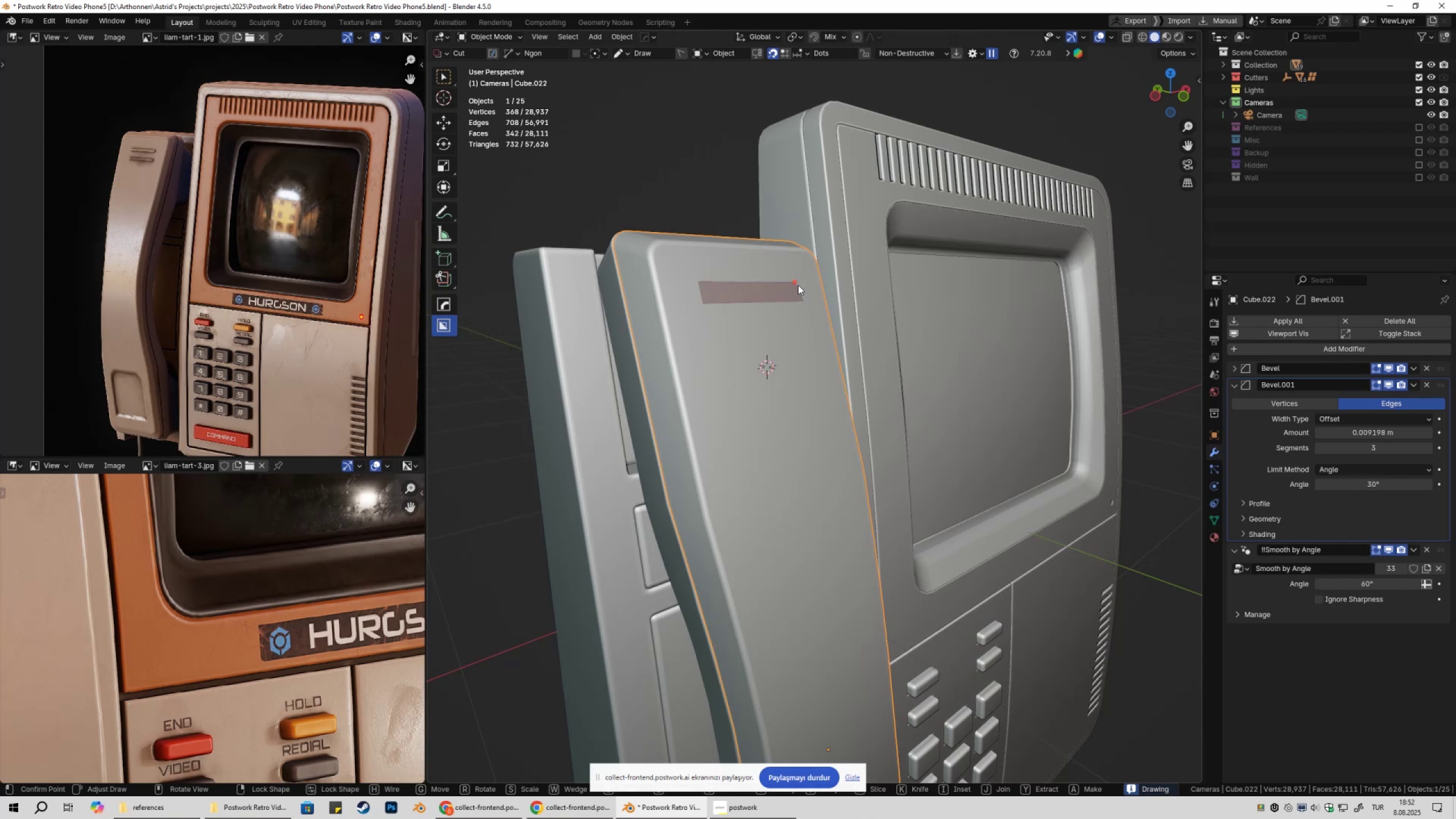 
left_click([798, 285])
 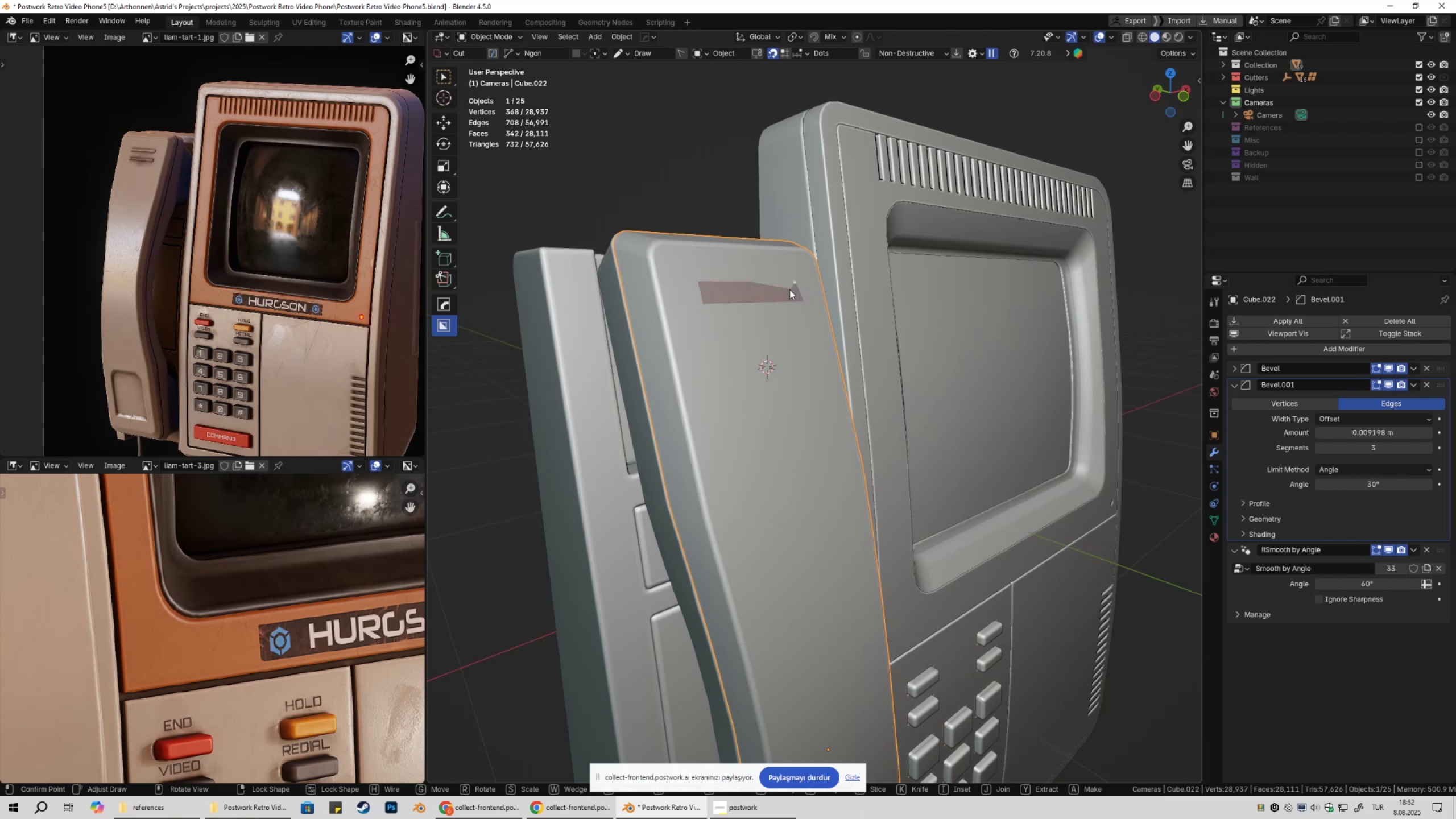 
key(A)
 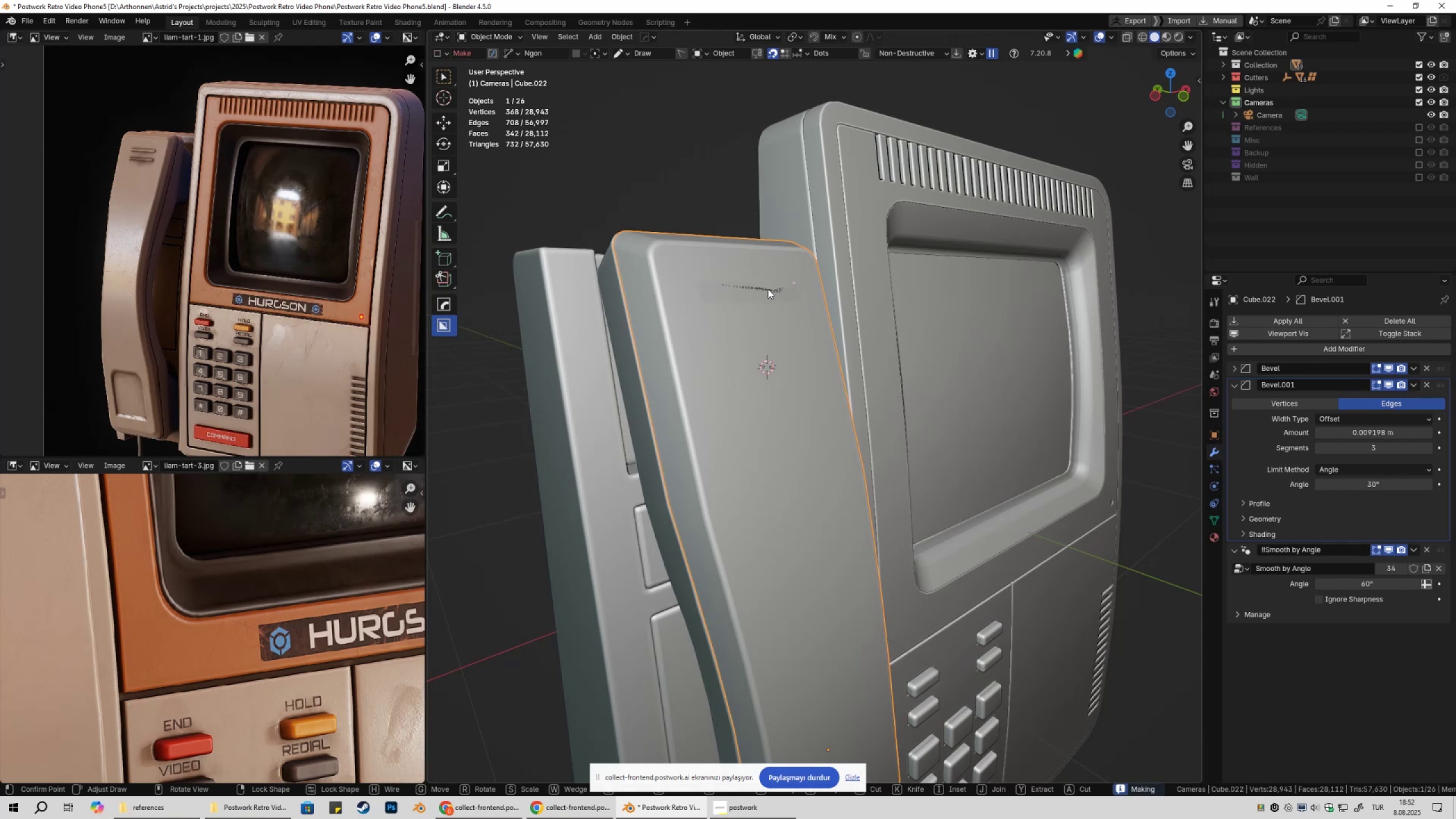 
left_click([792, 283])
 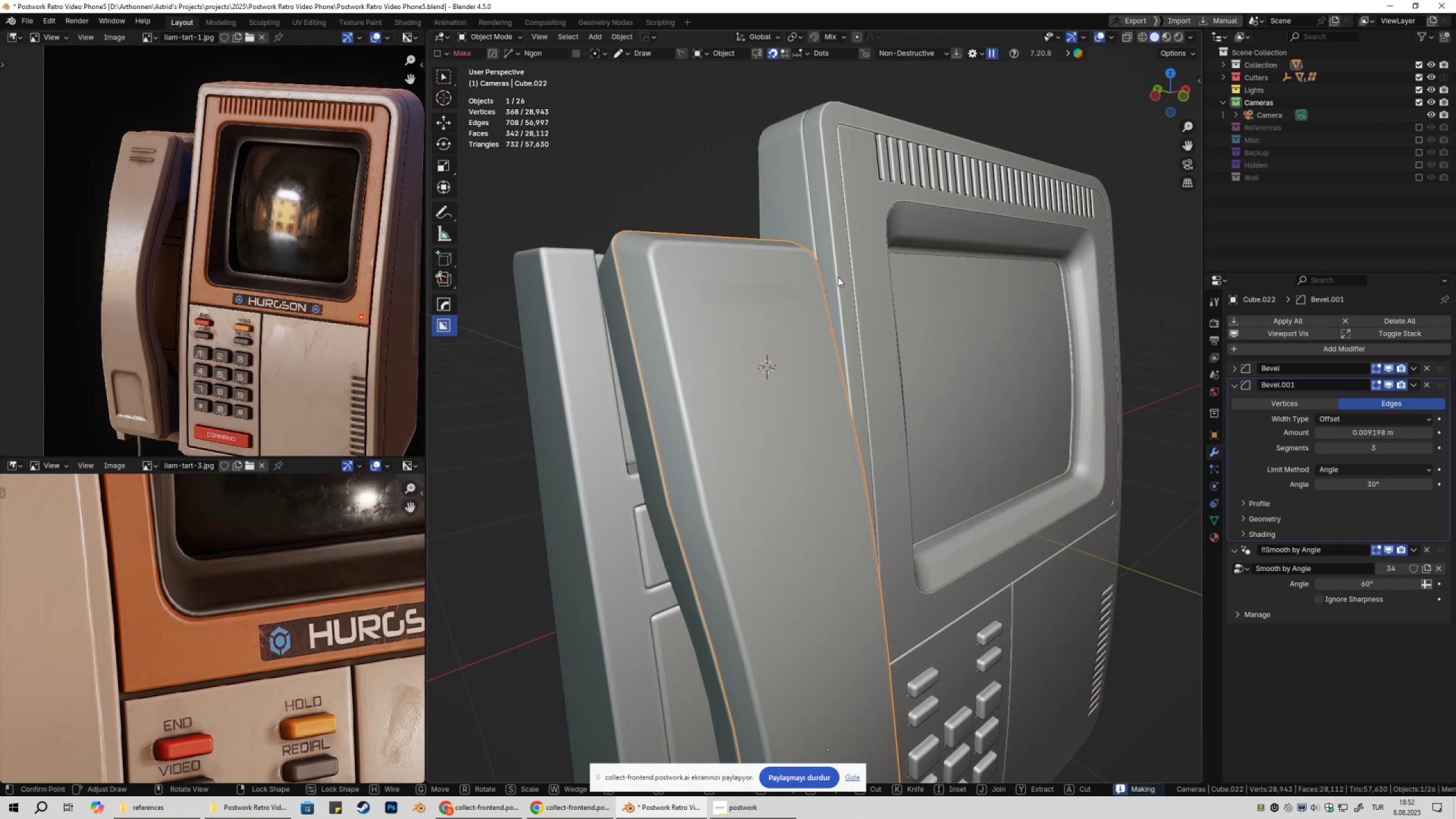 
key(A)
 